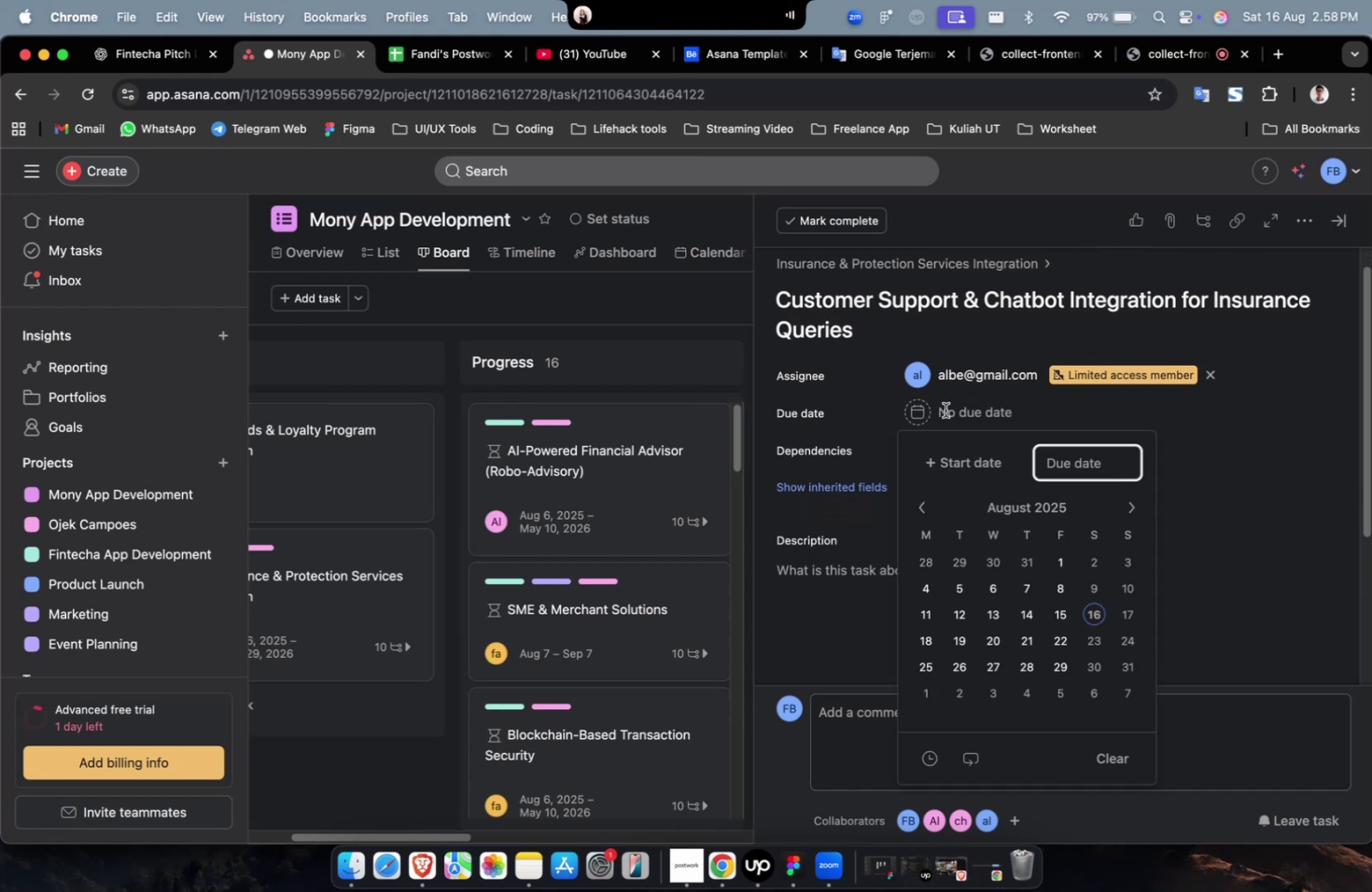 
wait(5.1)
 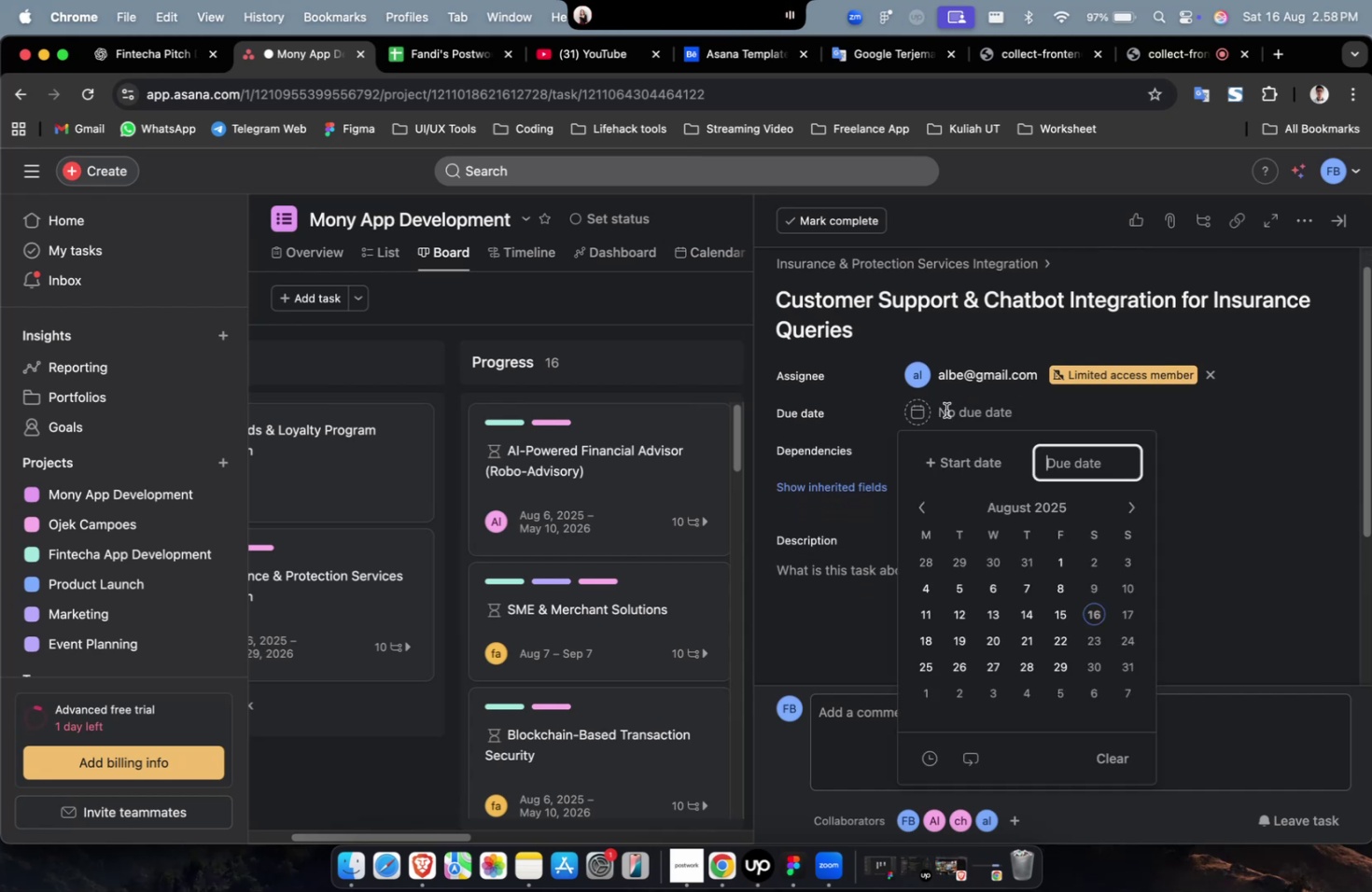 
left_click([957, 469])
 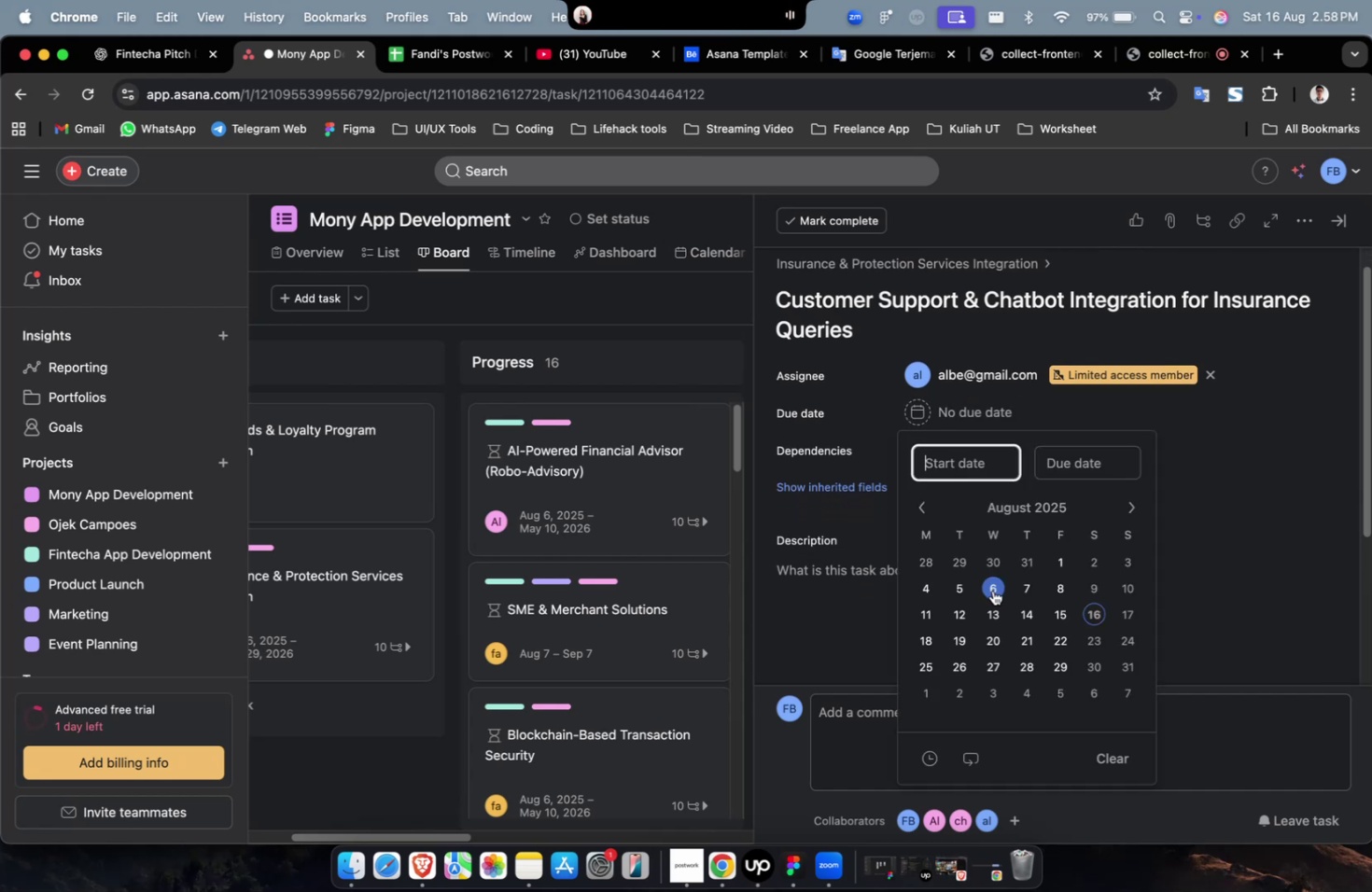 
double_click([992, 591])
 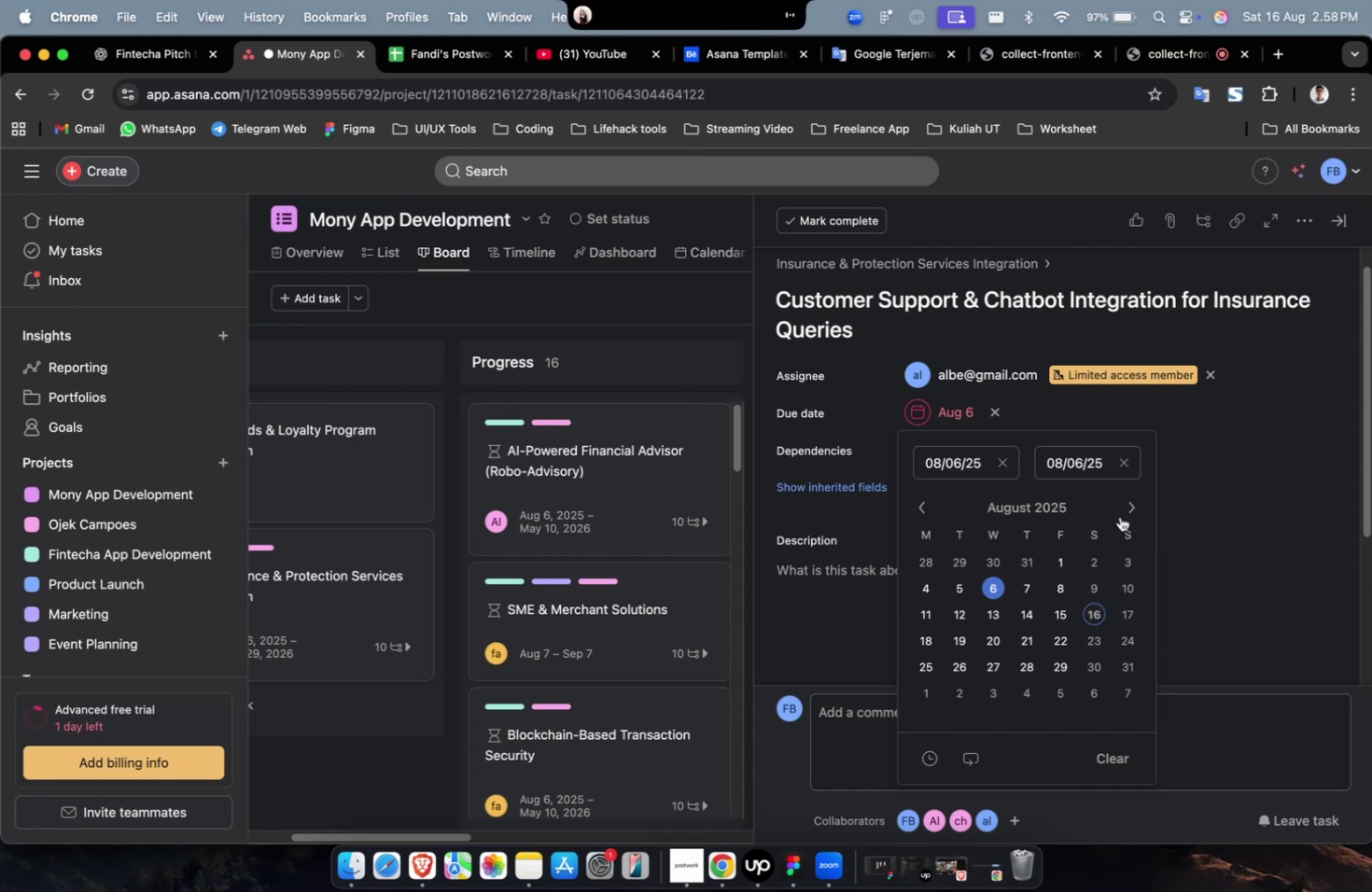 
double_click([1125, 512])
 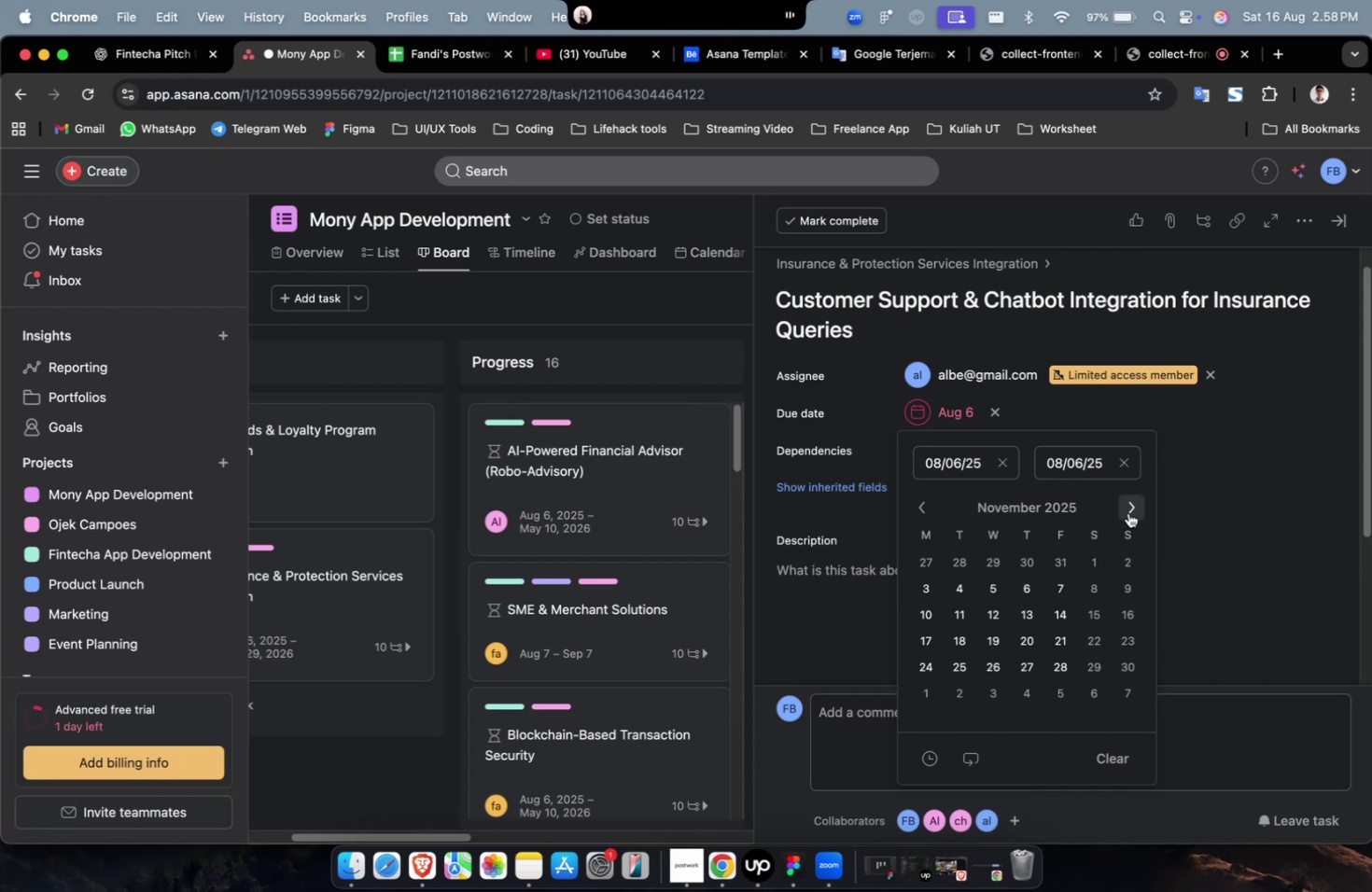 
triple_click([1127, 512])
 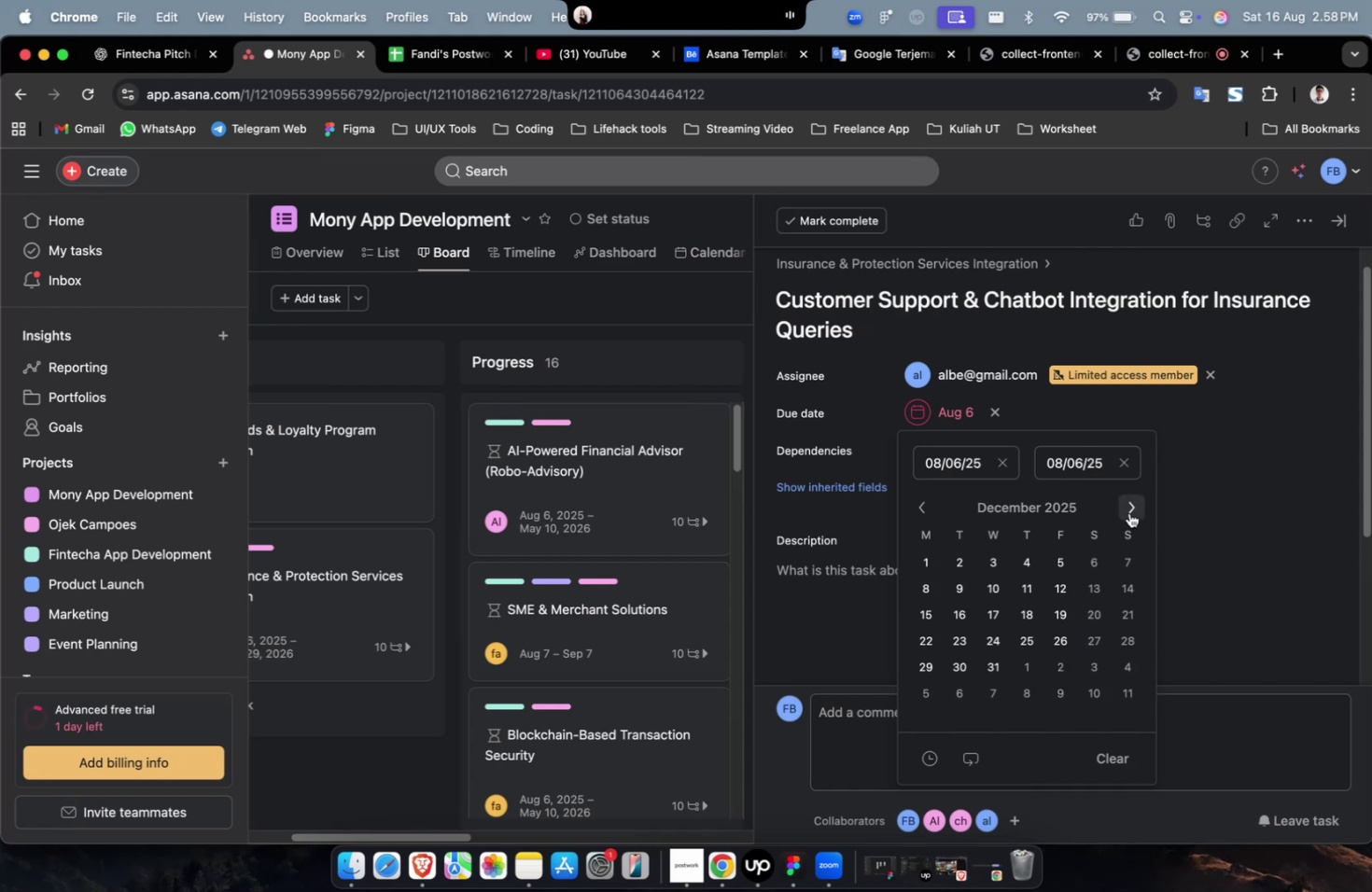 
triple_click([1129, 513])
 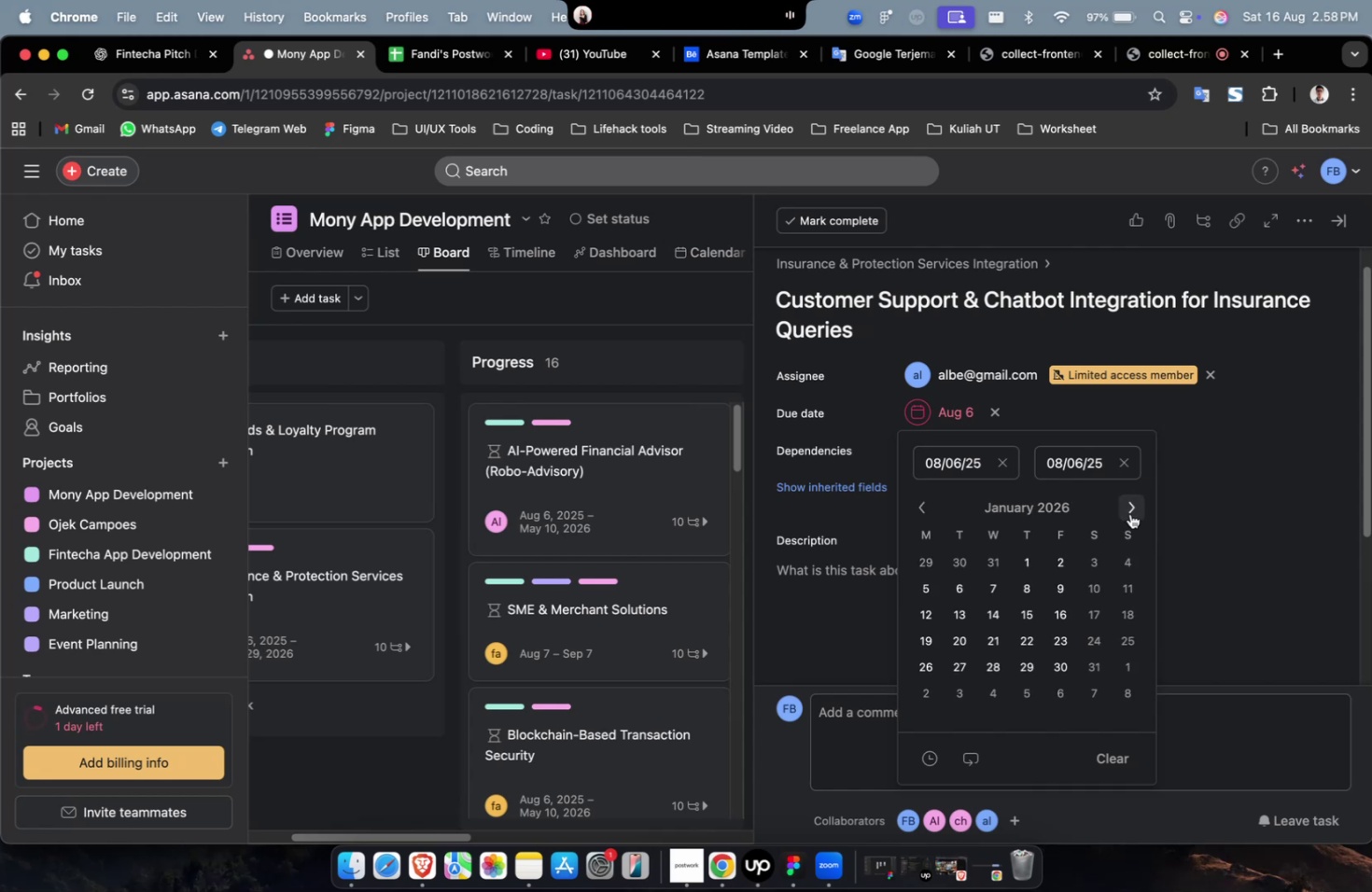 
triple_click([1129, 513])
 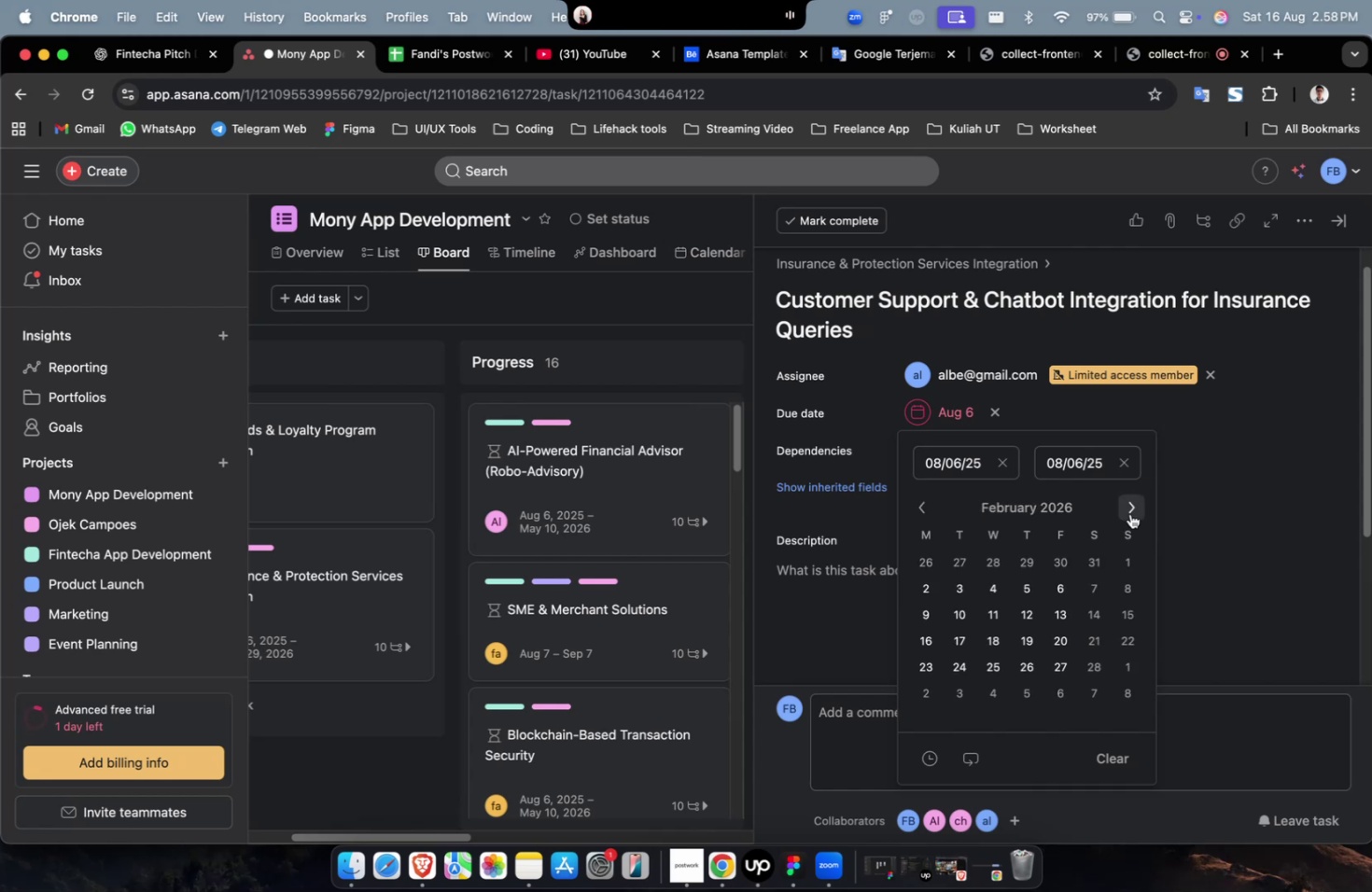 
triple_click([1129, 513])
 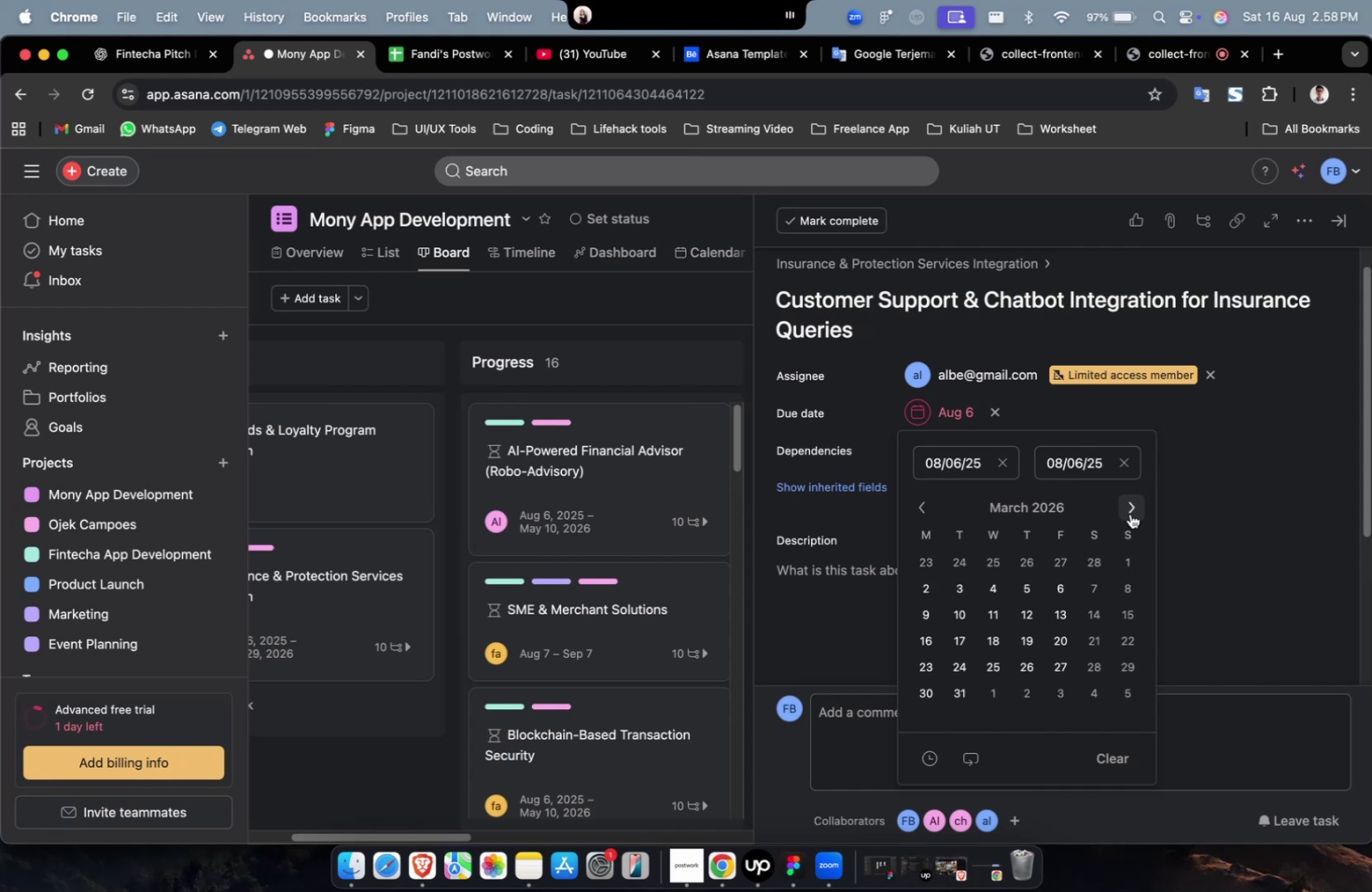 
triple_click([1129, 513])
 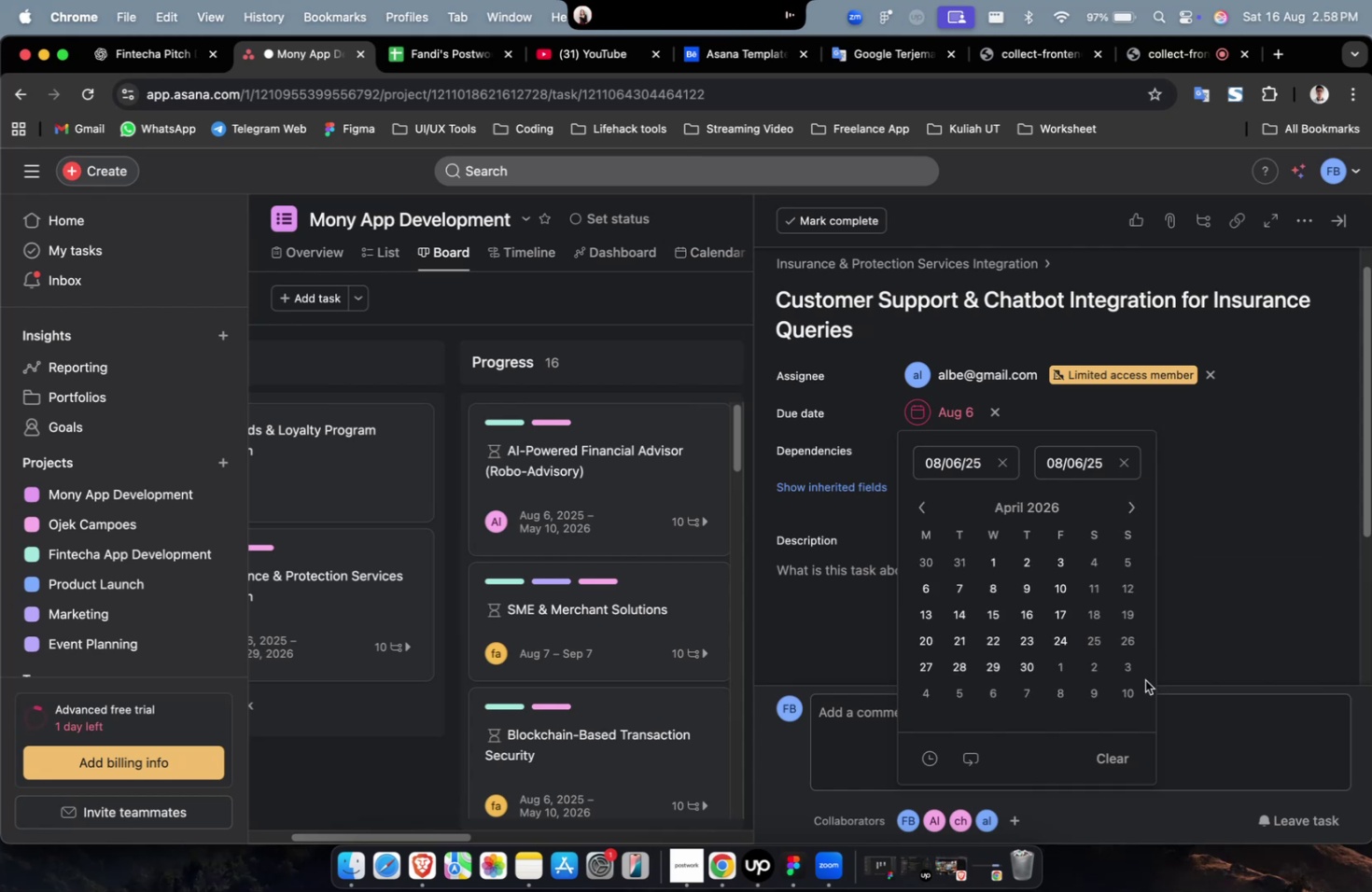 
left_click([1129, 696])
 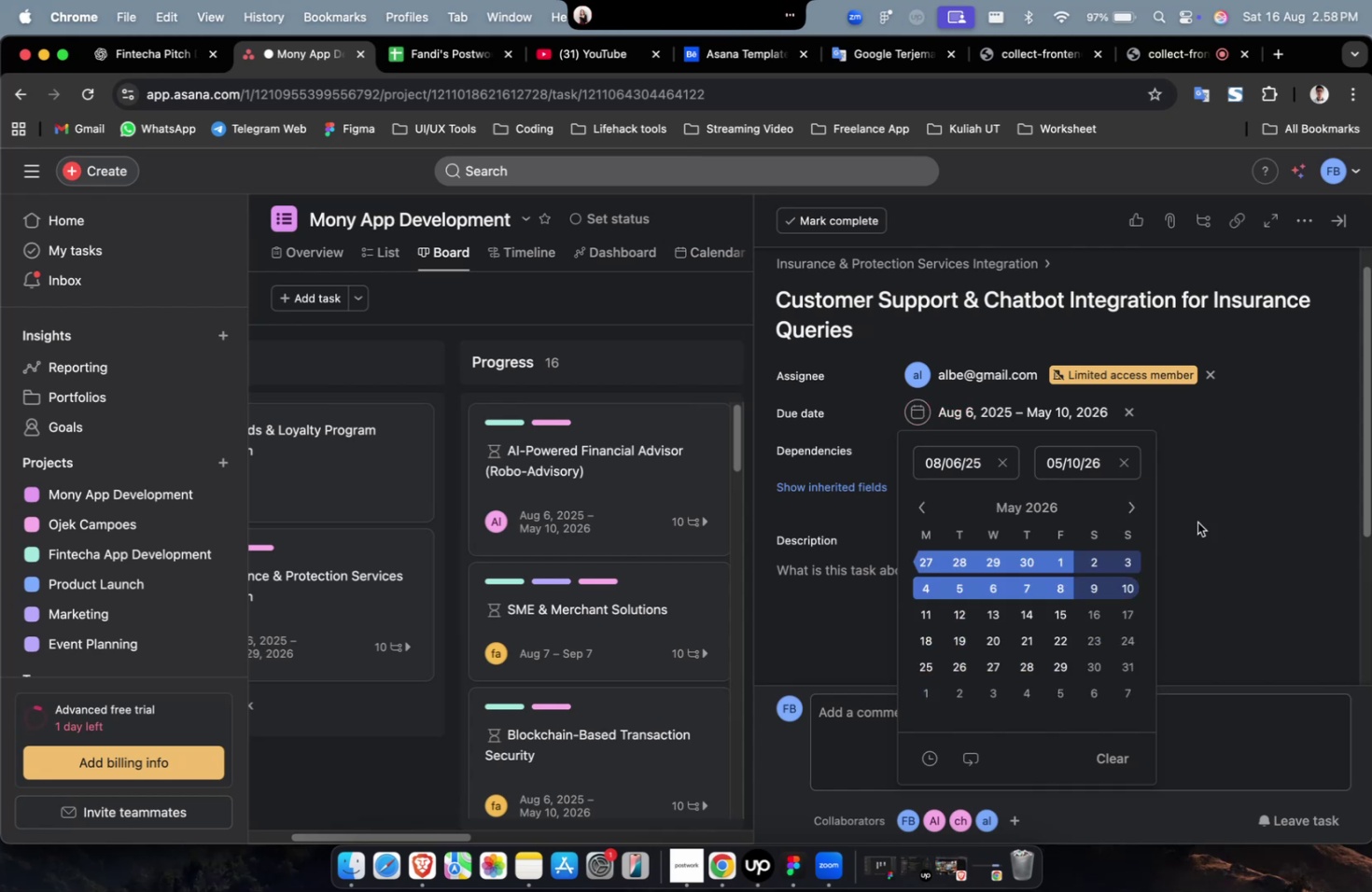 
double_click([1214, 479])
 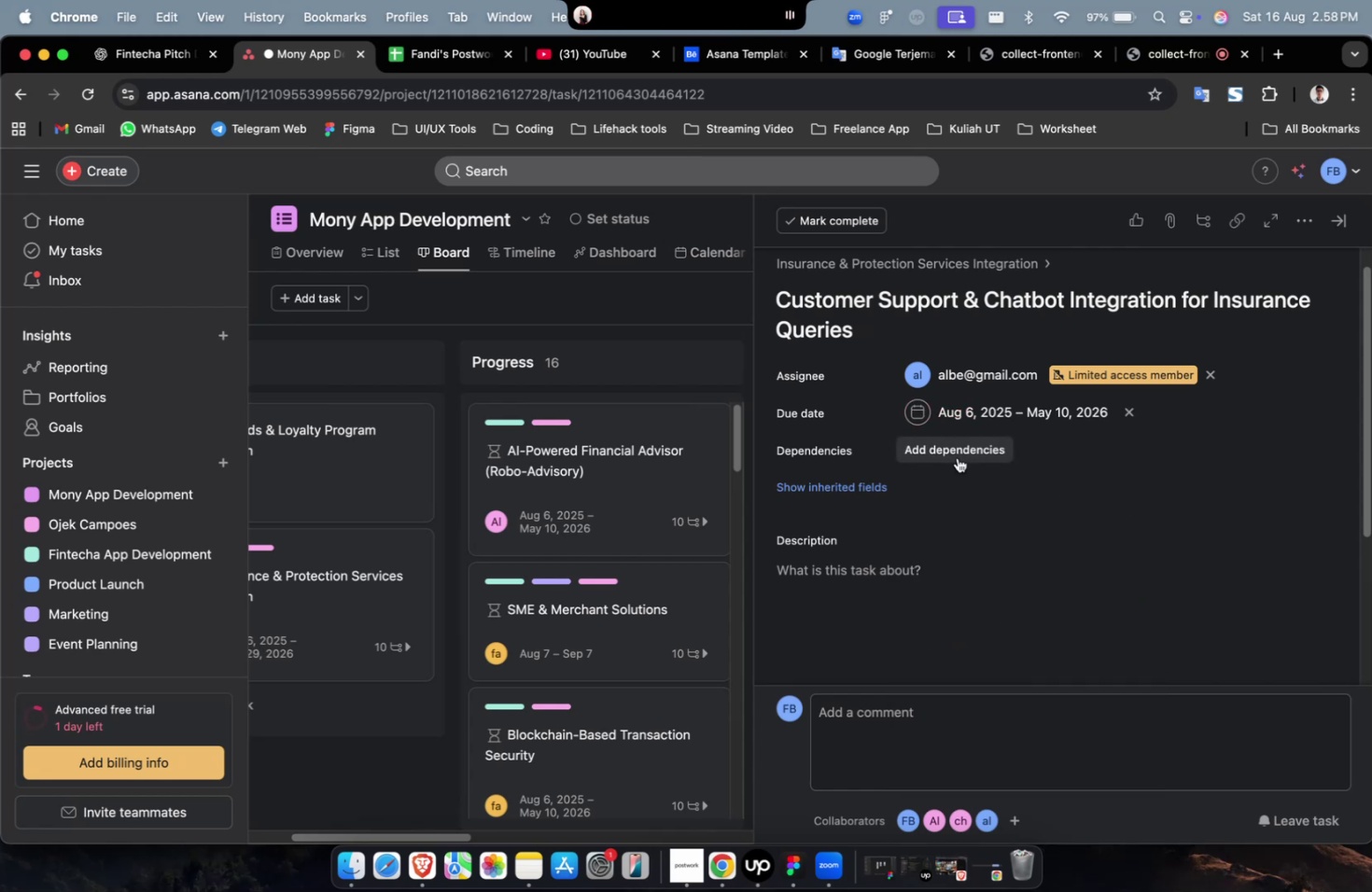 
double_click([996, 496])
 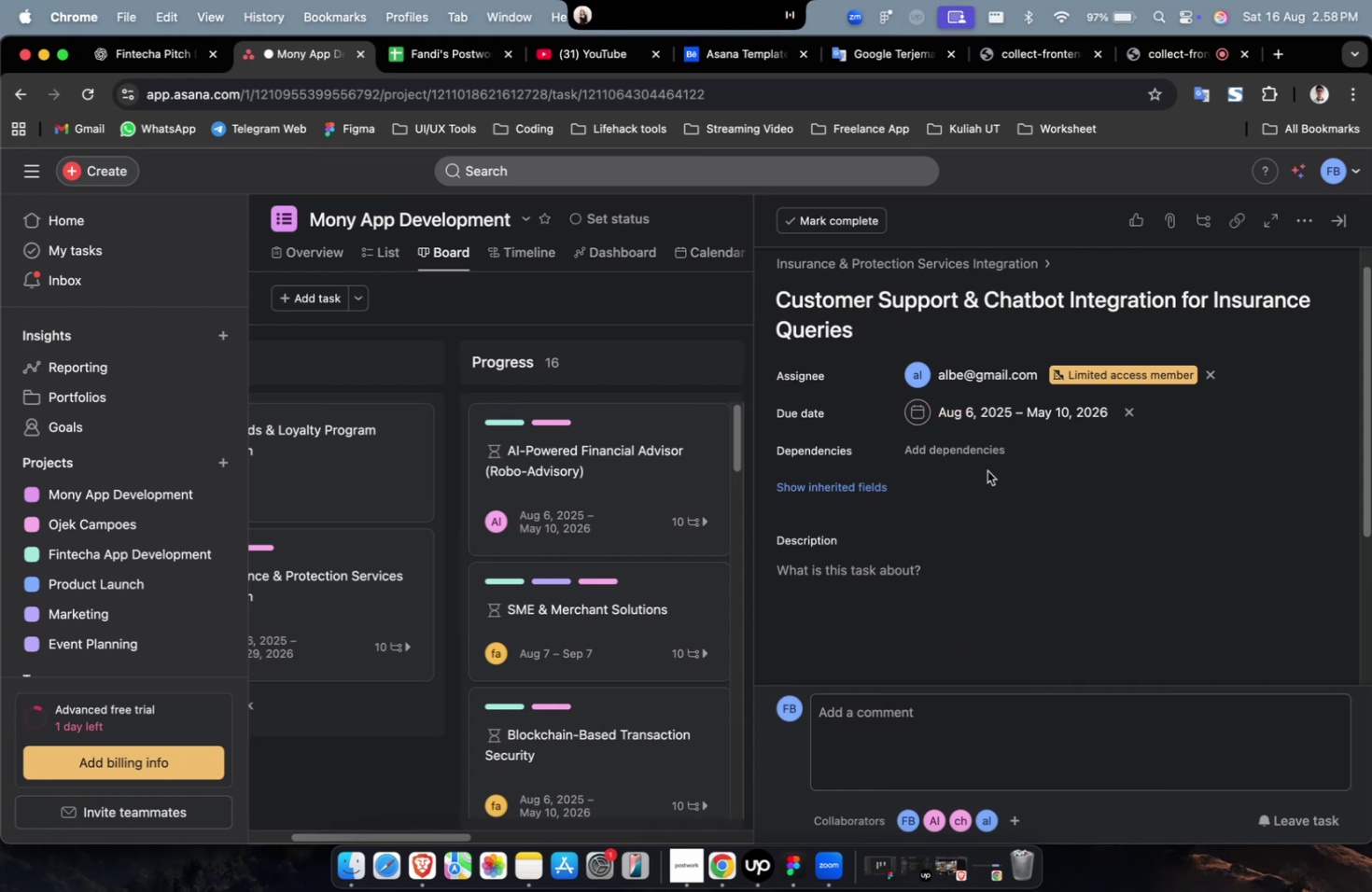 
left_click([980, 459])
 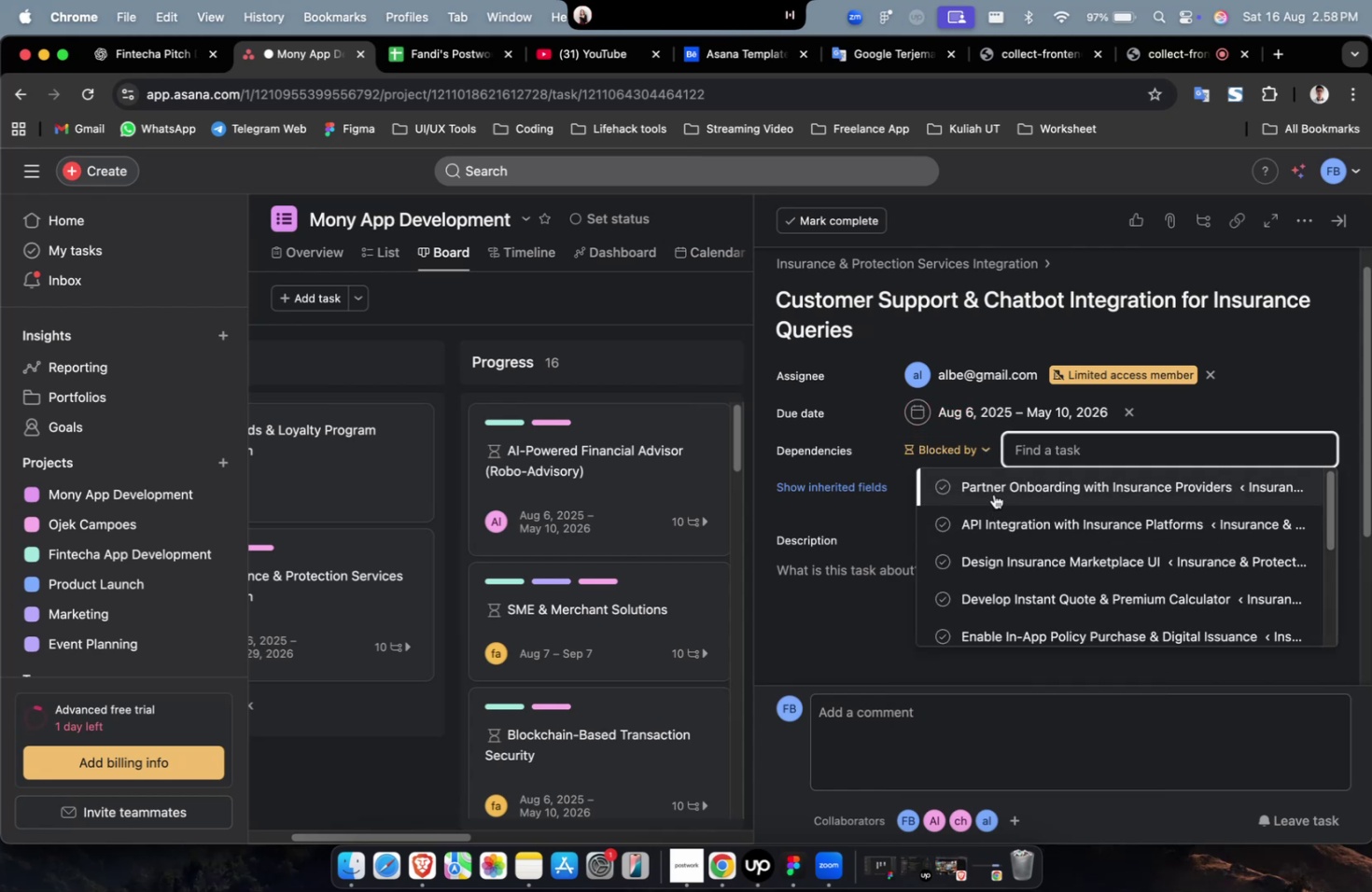 
triple_click([986, 485])
 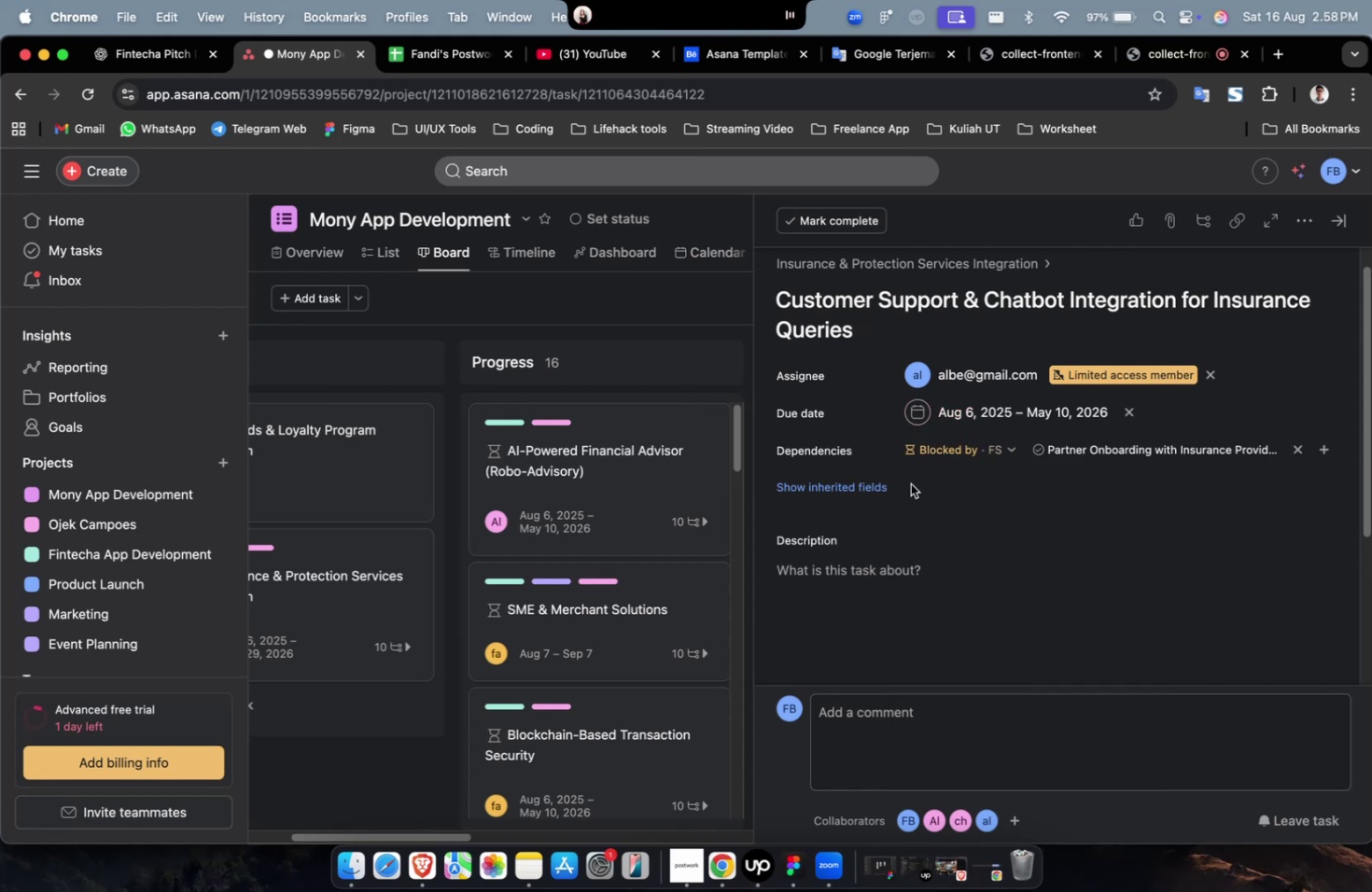 
triple_click([856, 493])
 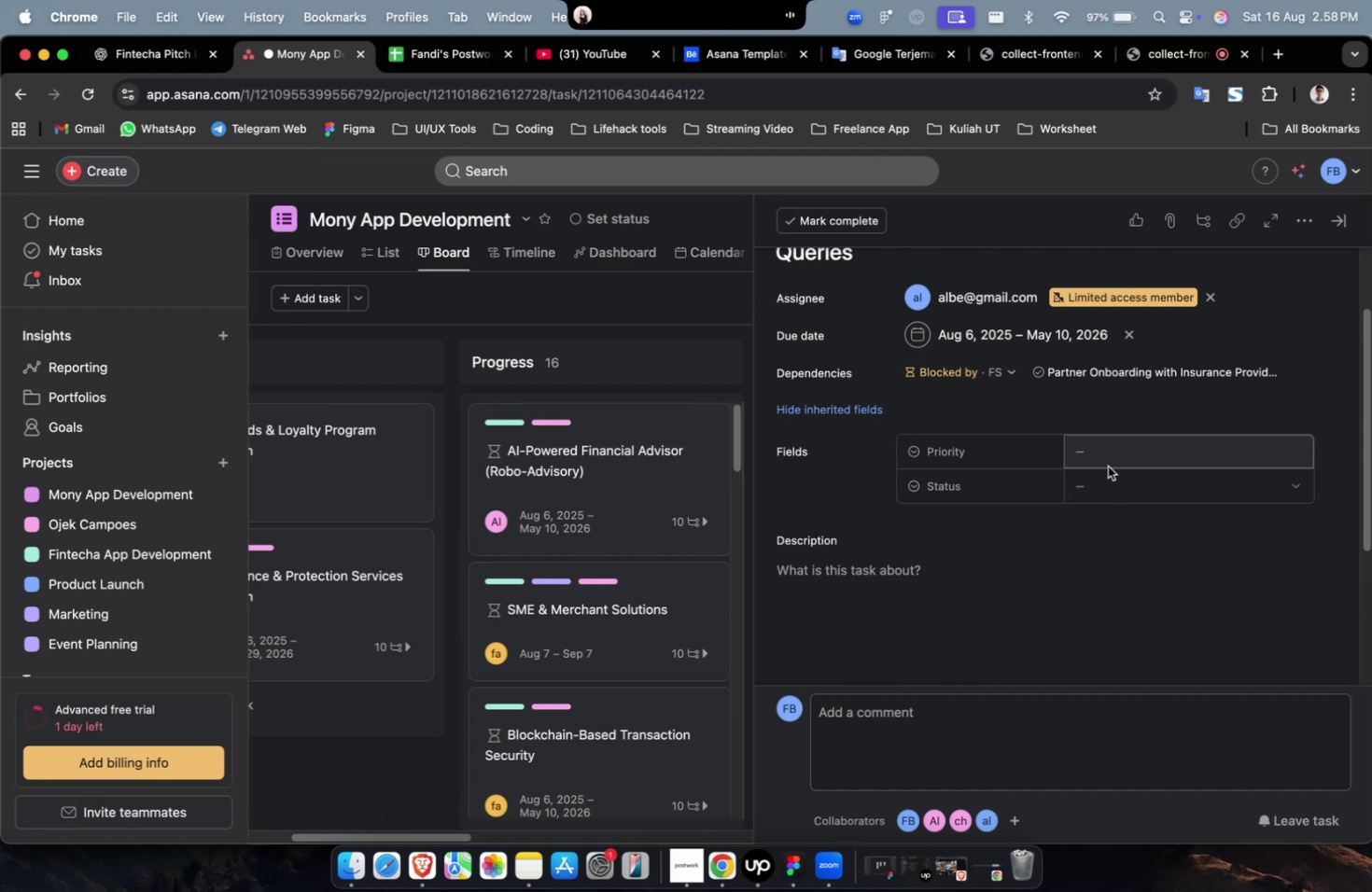 
left_click([1111, 457])
 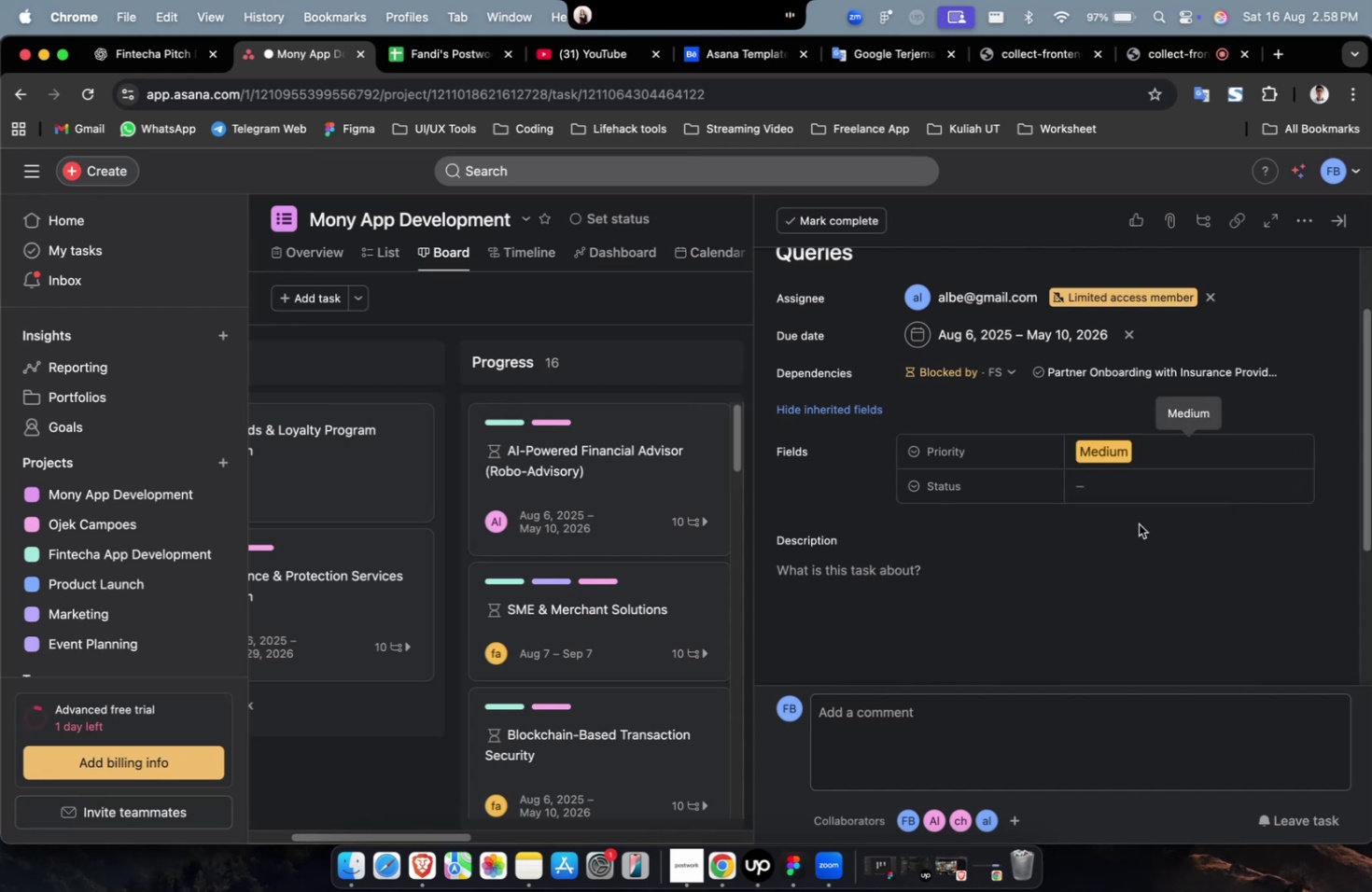 
triple_click([1138, 481])
 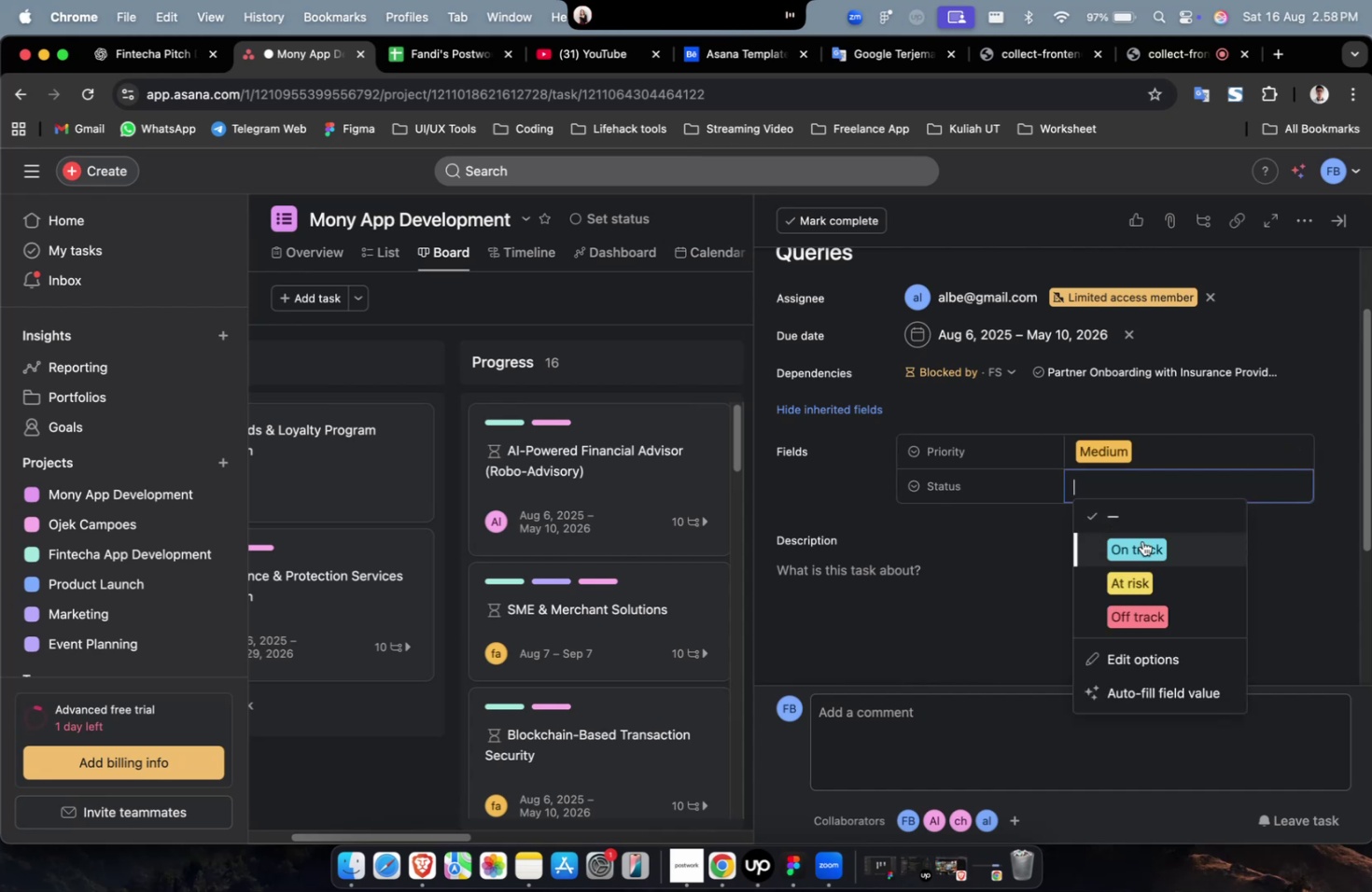 
triple_click([1141, 540])
 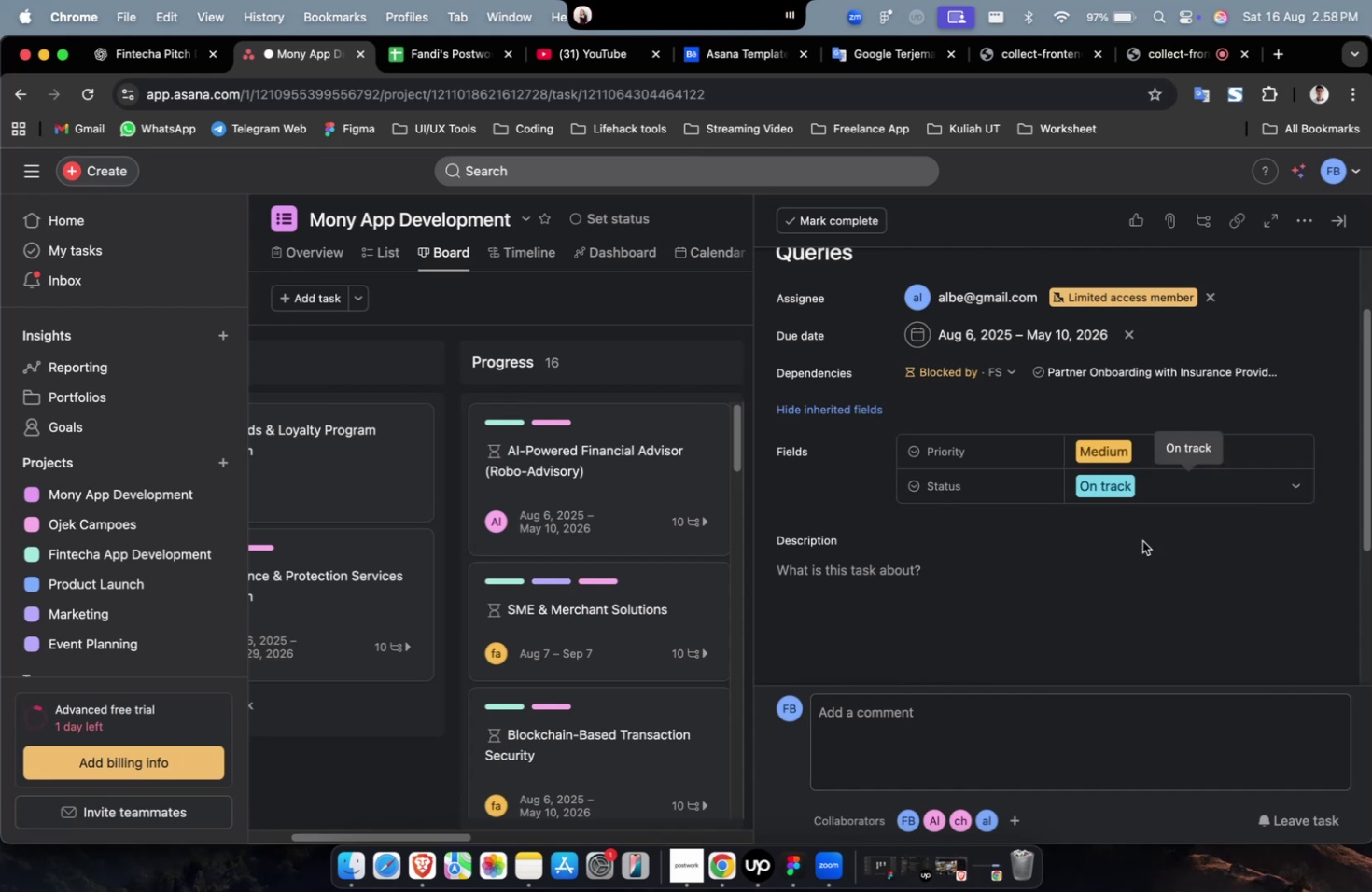 
wait(8.97)
 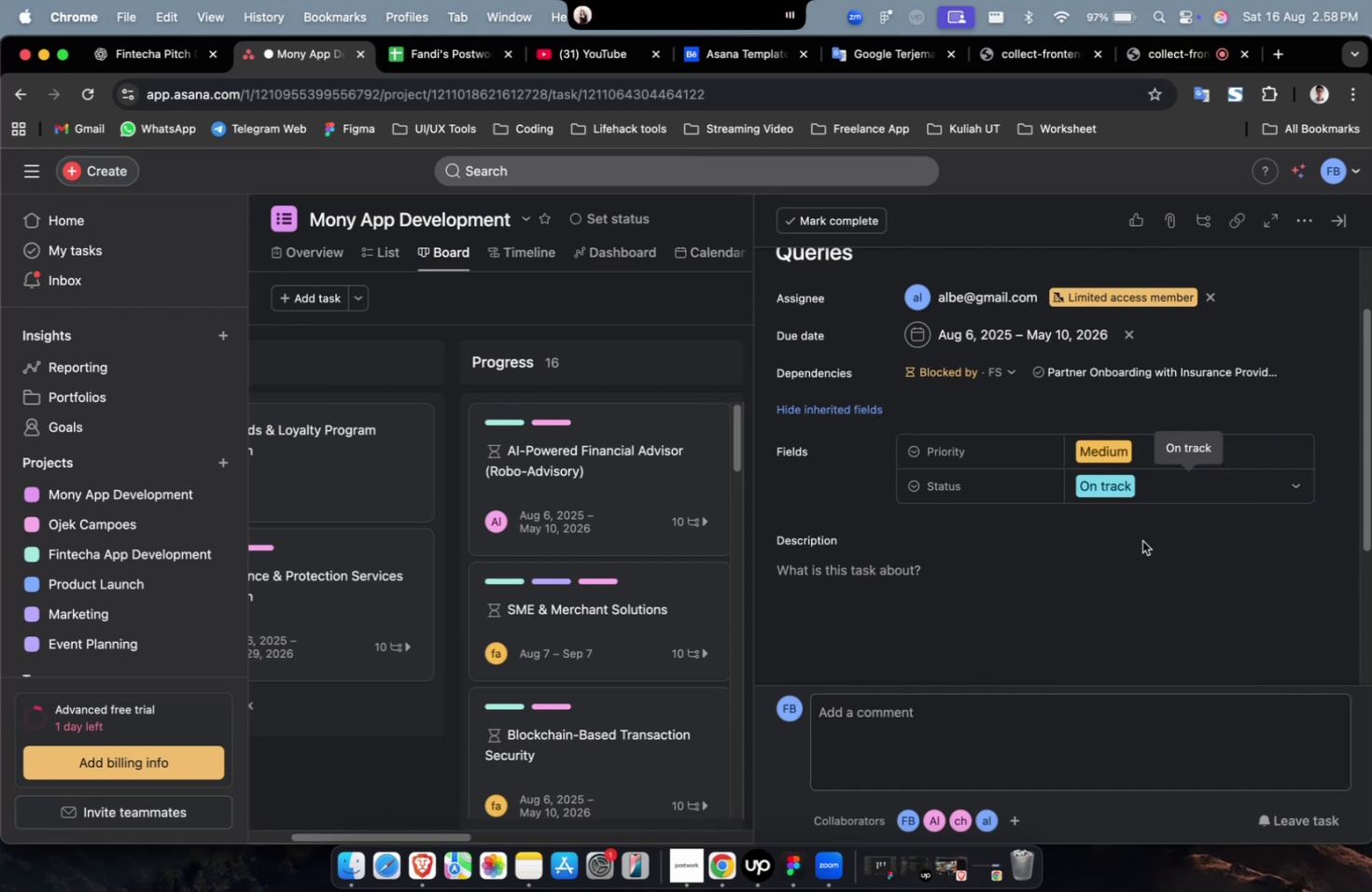 
scroll: coordinate [1029, 541], scroll_direction: up, amount: 2.0
 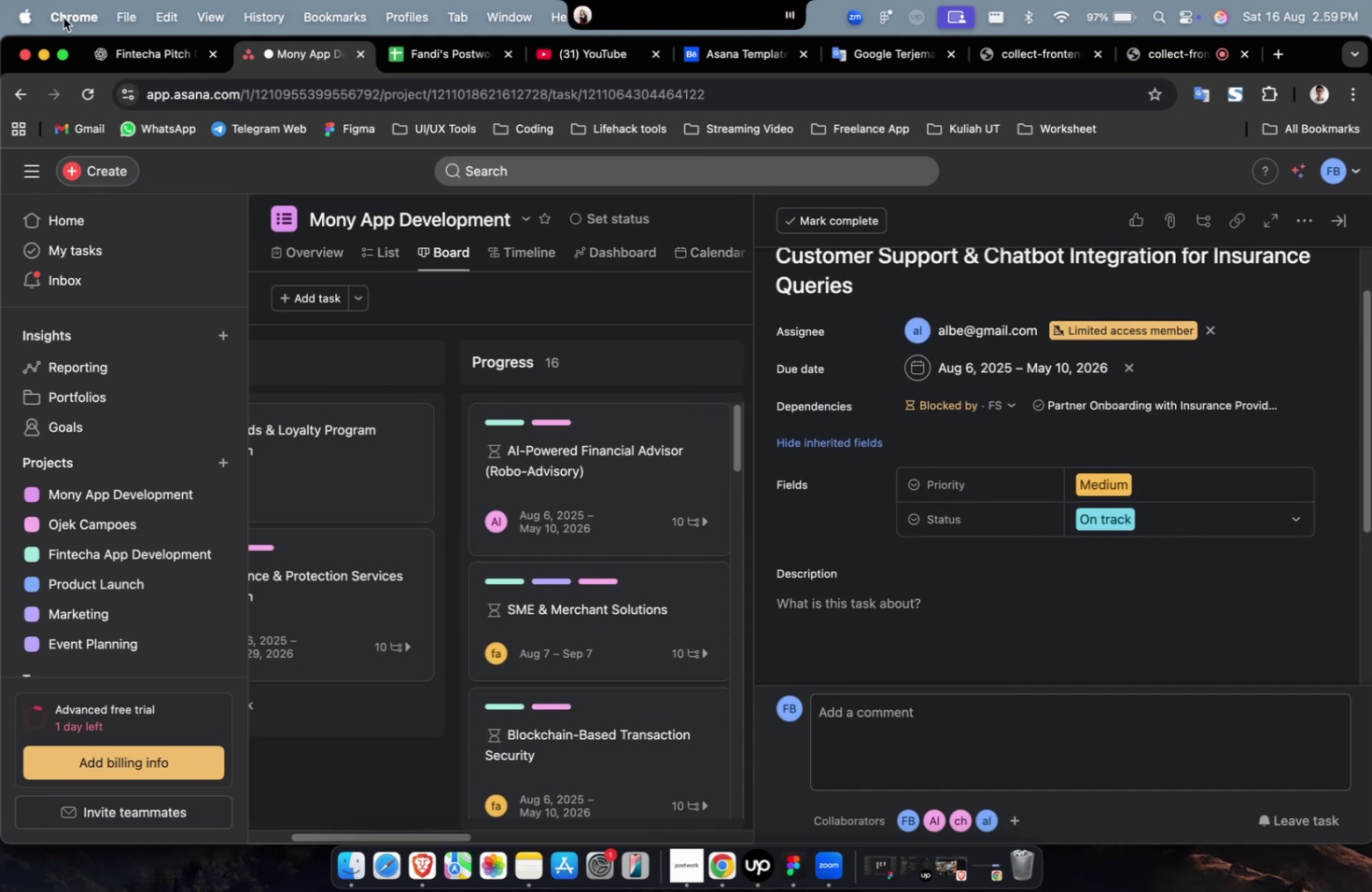 
left_click([144, 58])
 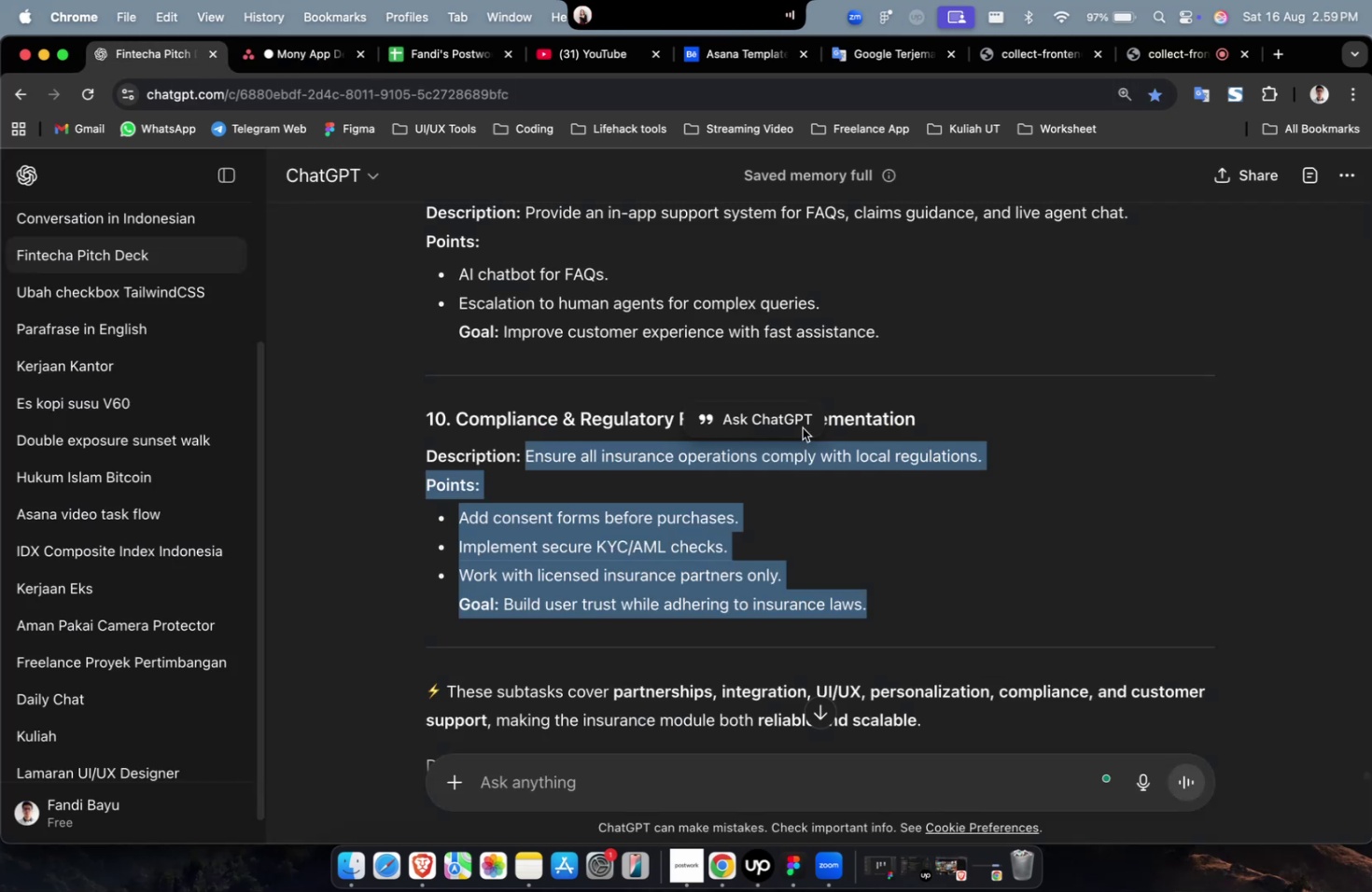 
scroll: coordinate [1001, 533], scroll_direction: up, amount: 9.0
 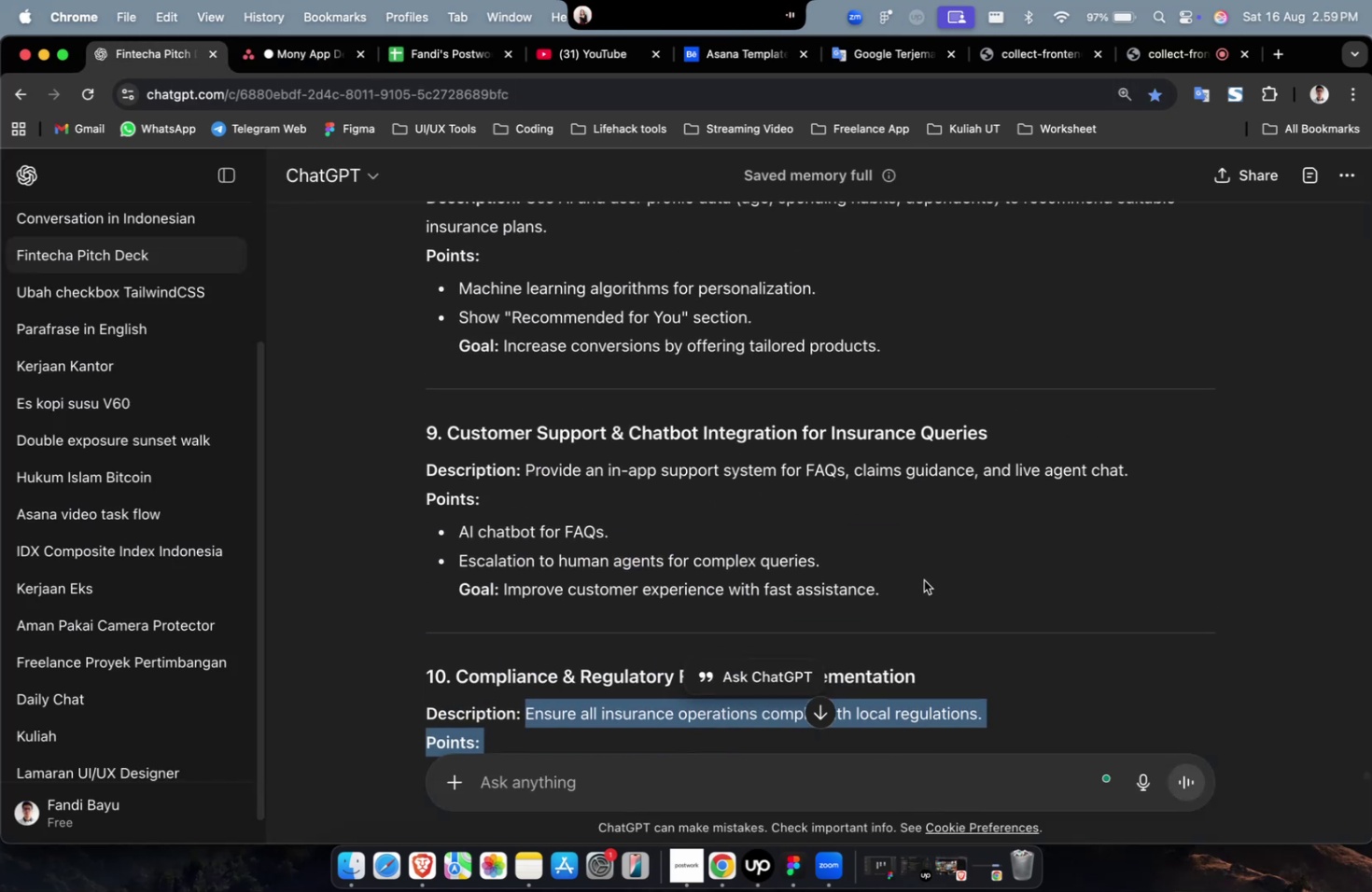 
left_click_drag(start_coordinate=[908, 588], to_coordinate=[528, 471])
 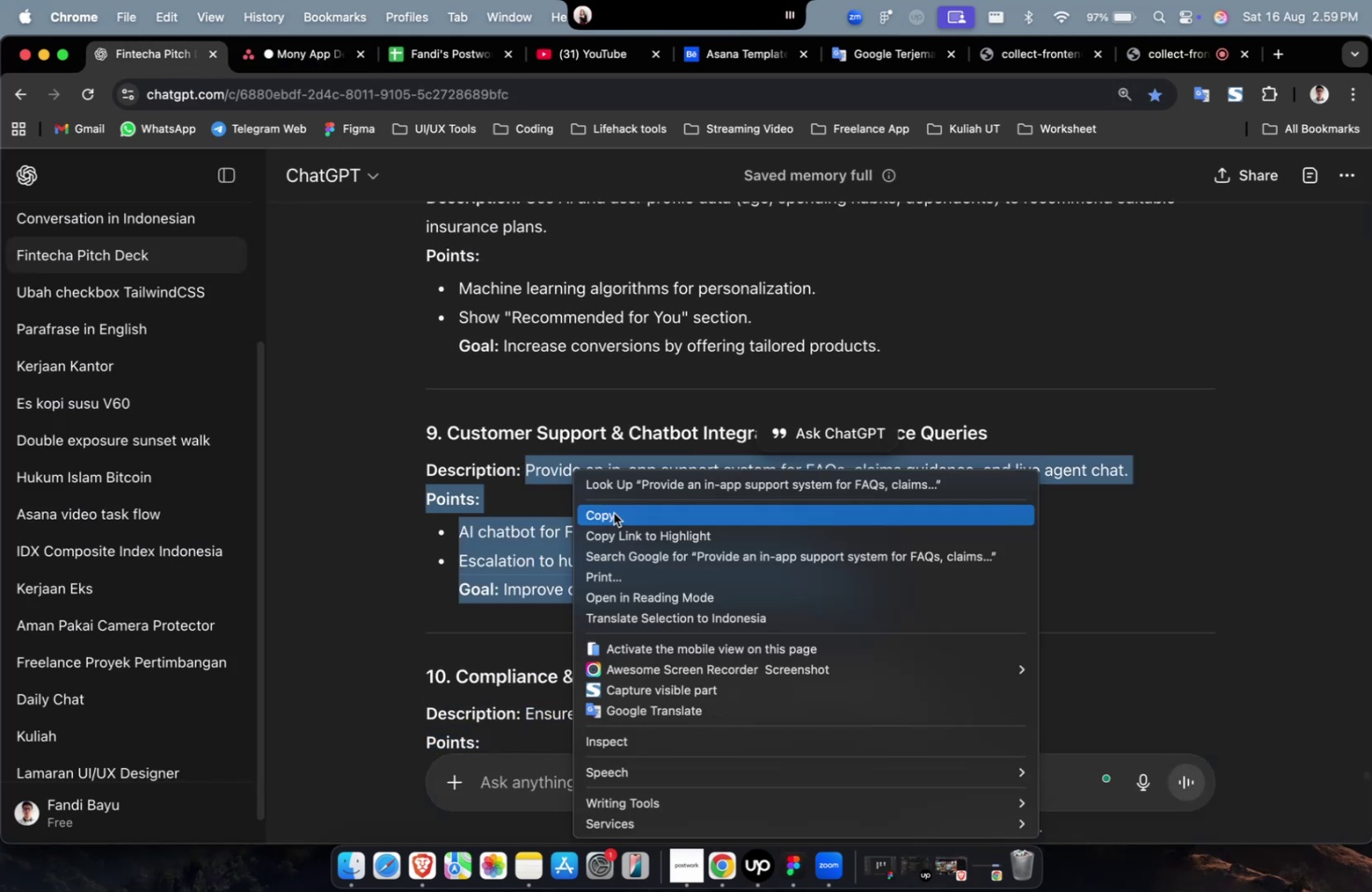 
left_click([616, 514])
 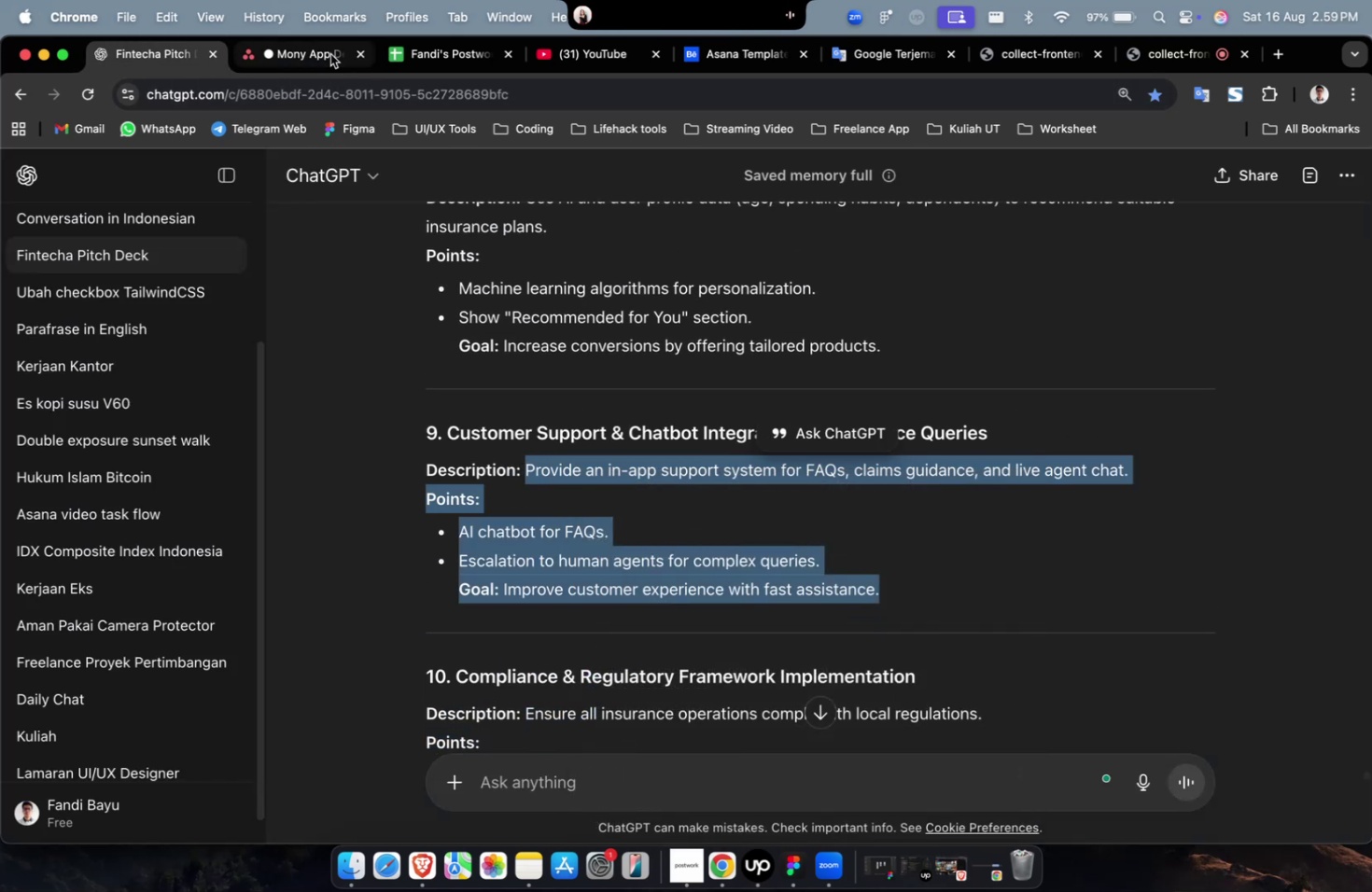 
left_click([307, 61])
 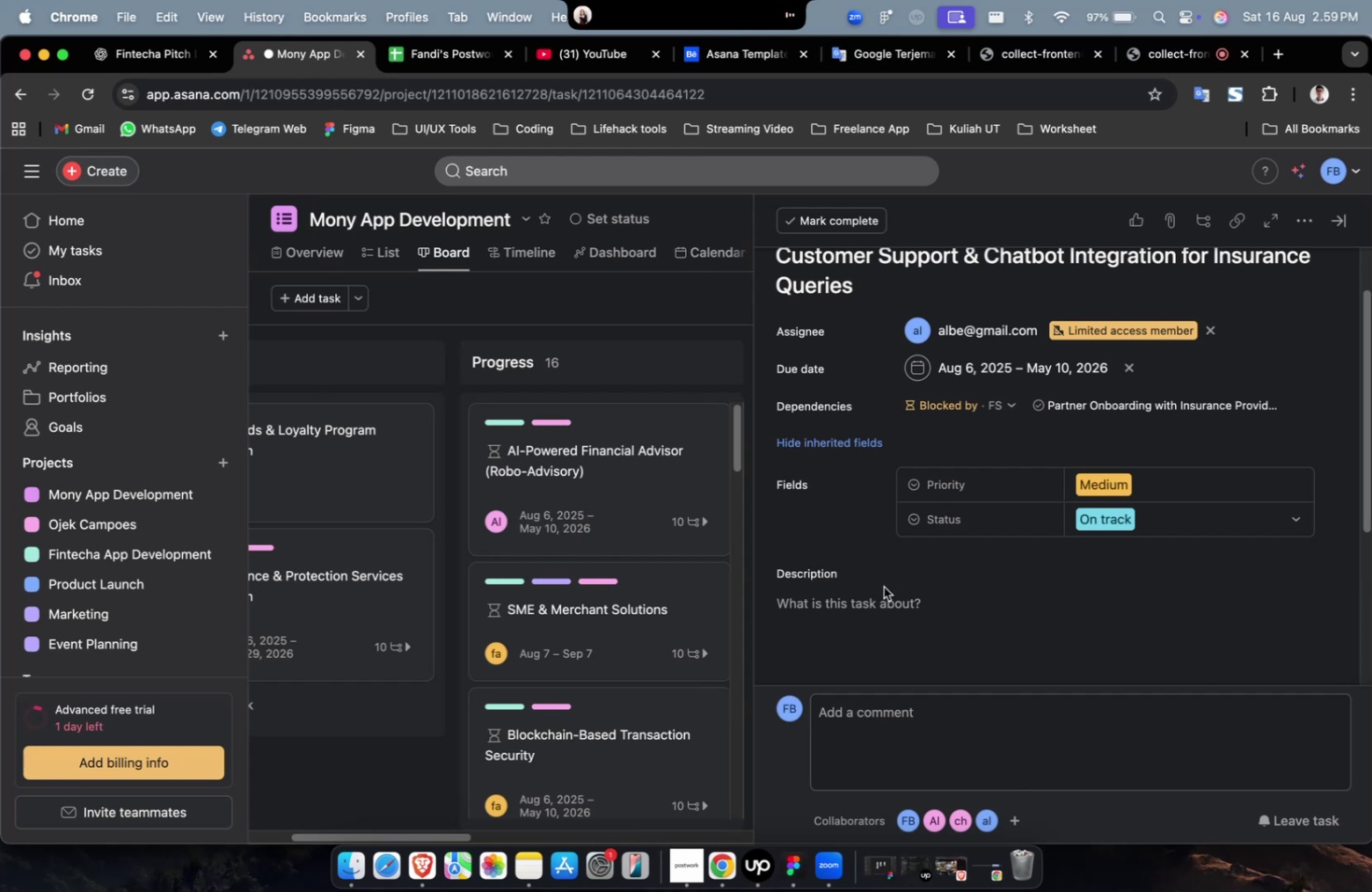 
double_click([903, 609])
 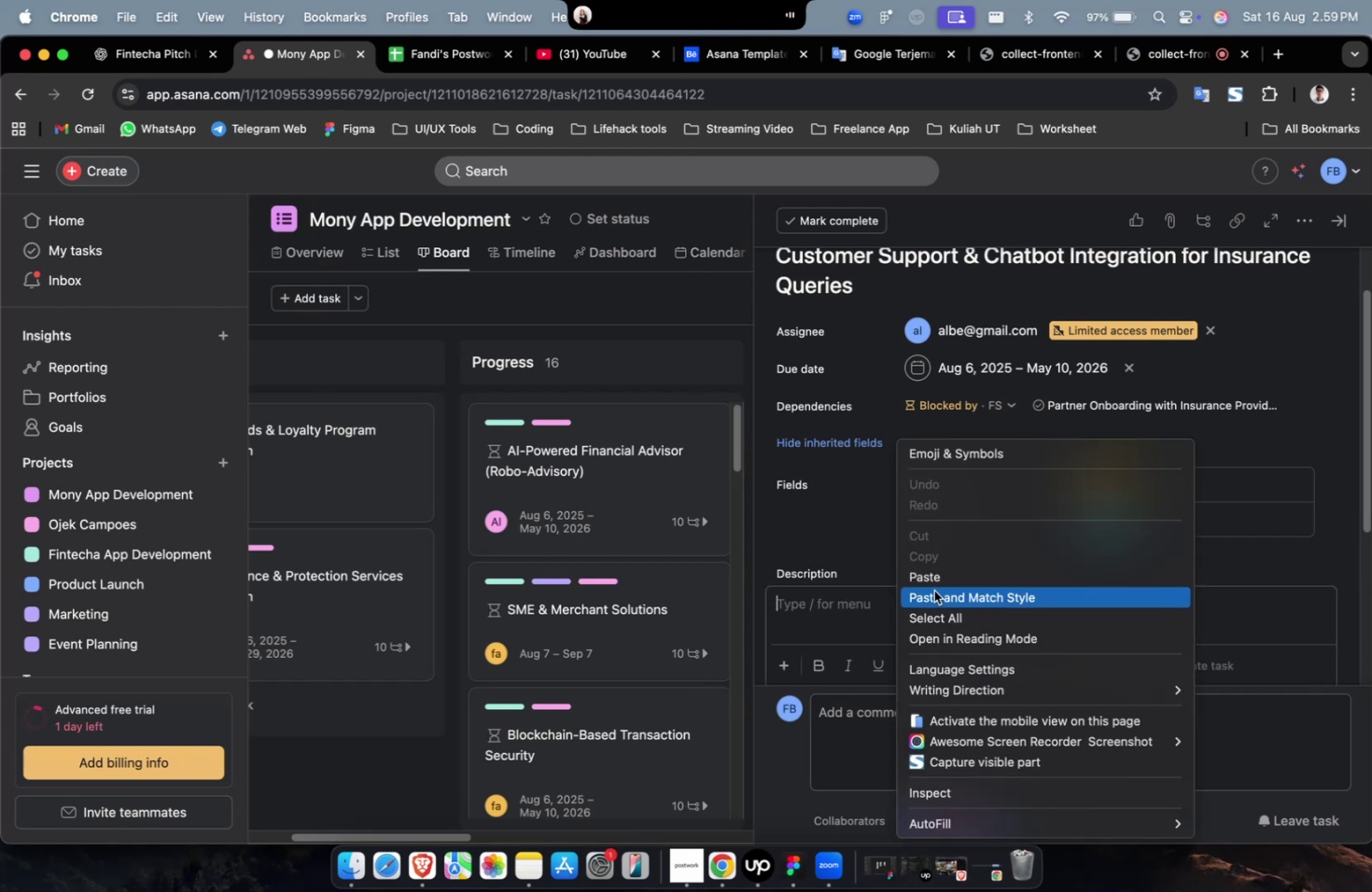 
left_click([938, 576])
 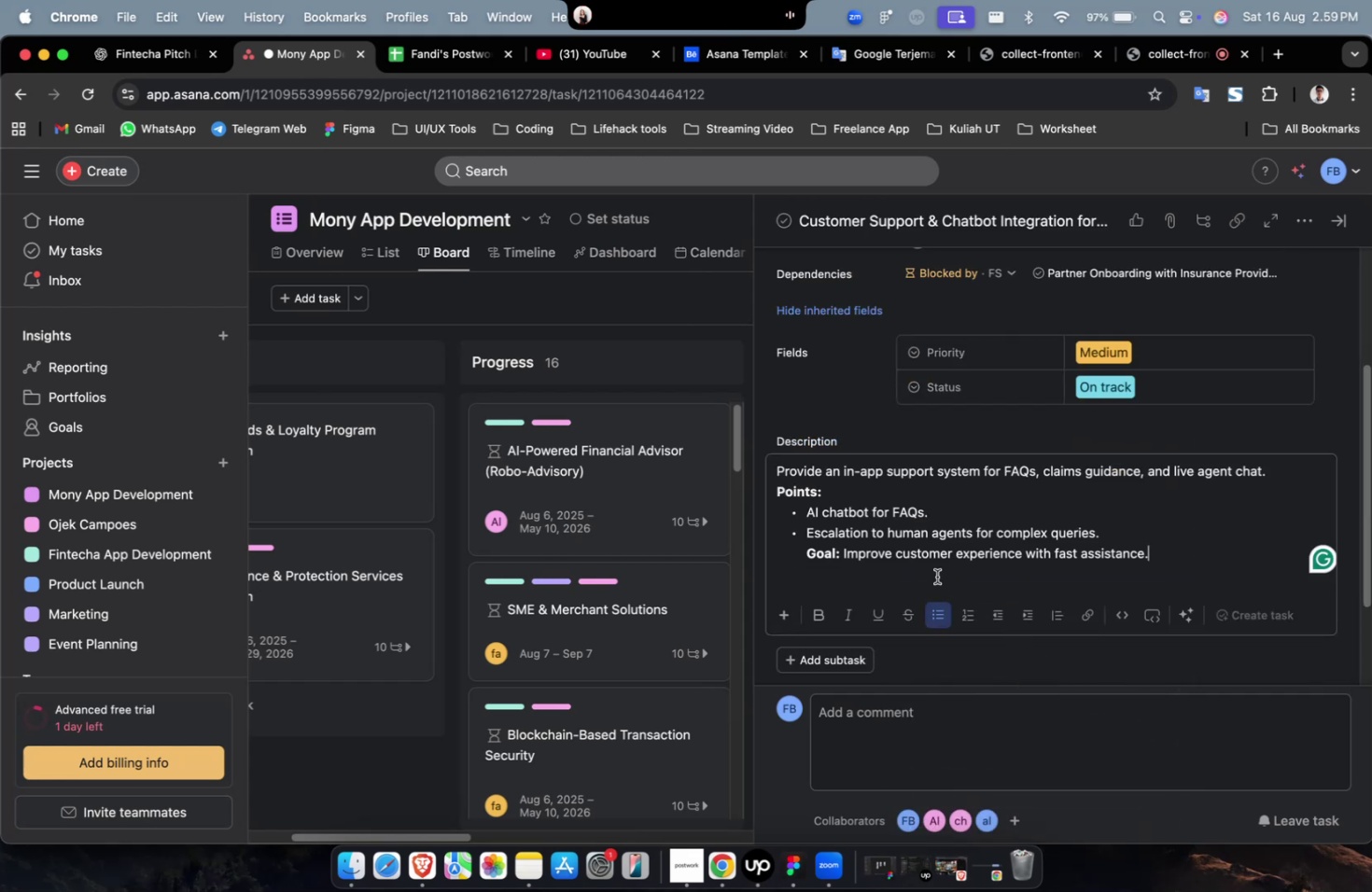 
wait(5.06)
 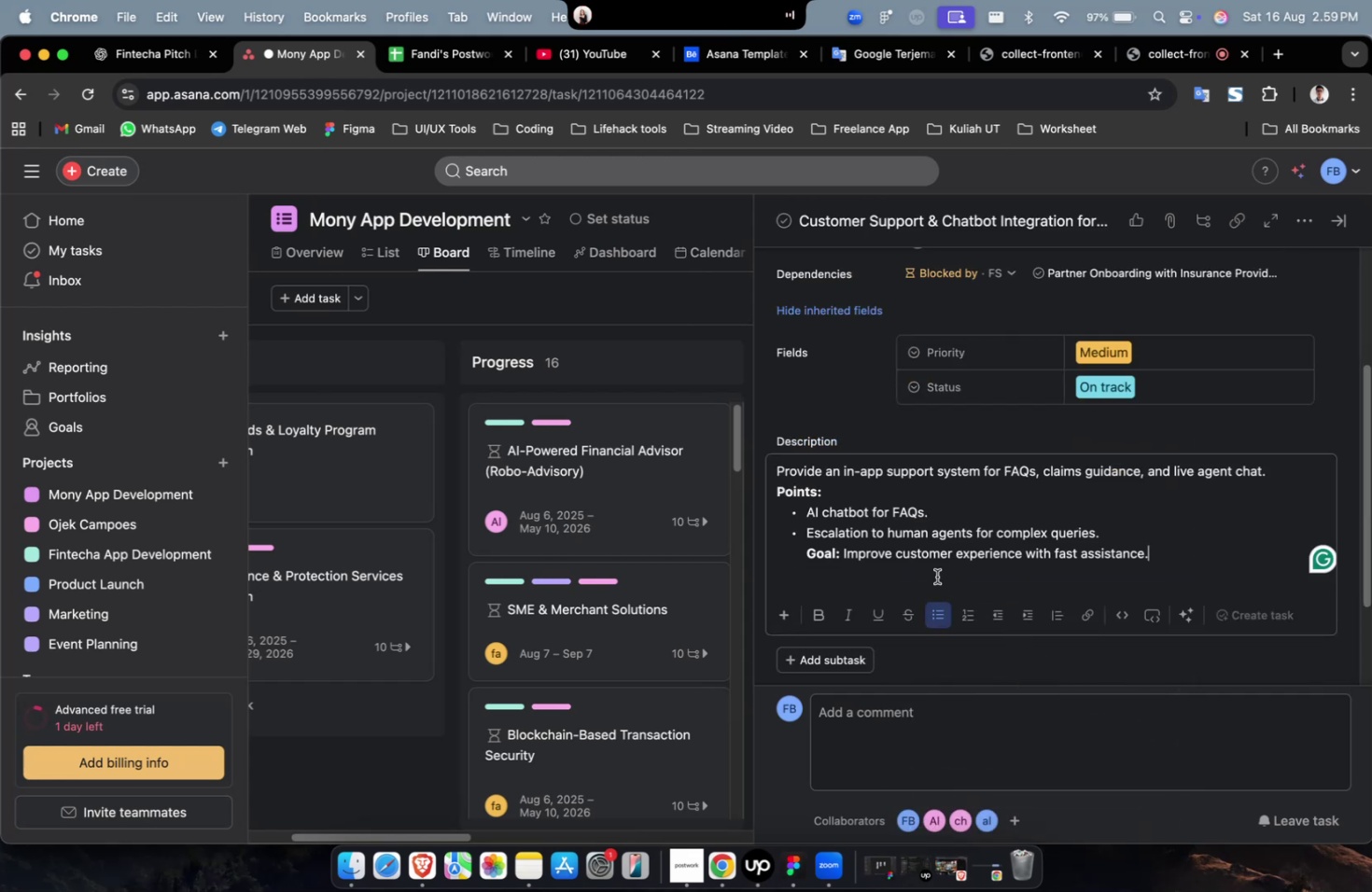 
scroll: coordinate [976, 559], scroll_direction: down, amount: 32.0
 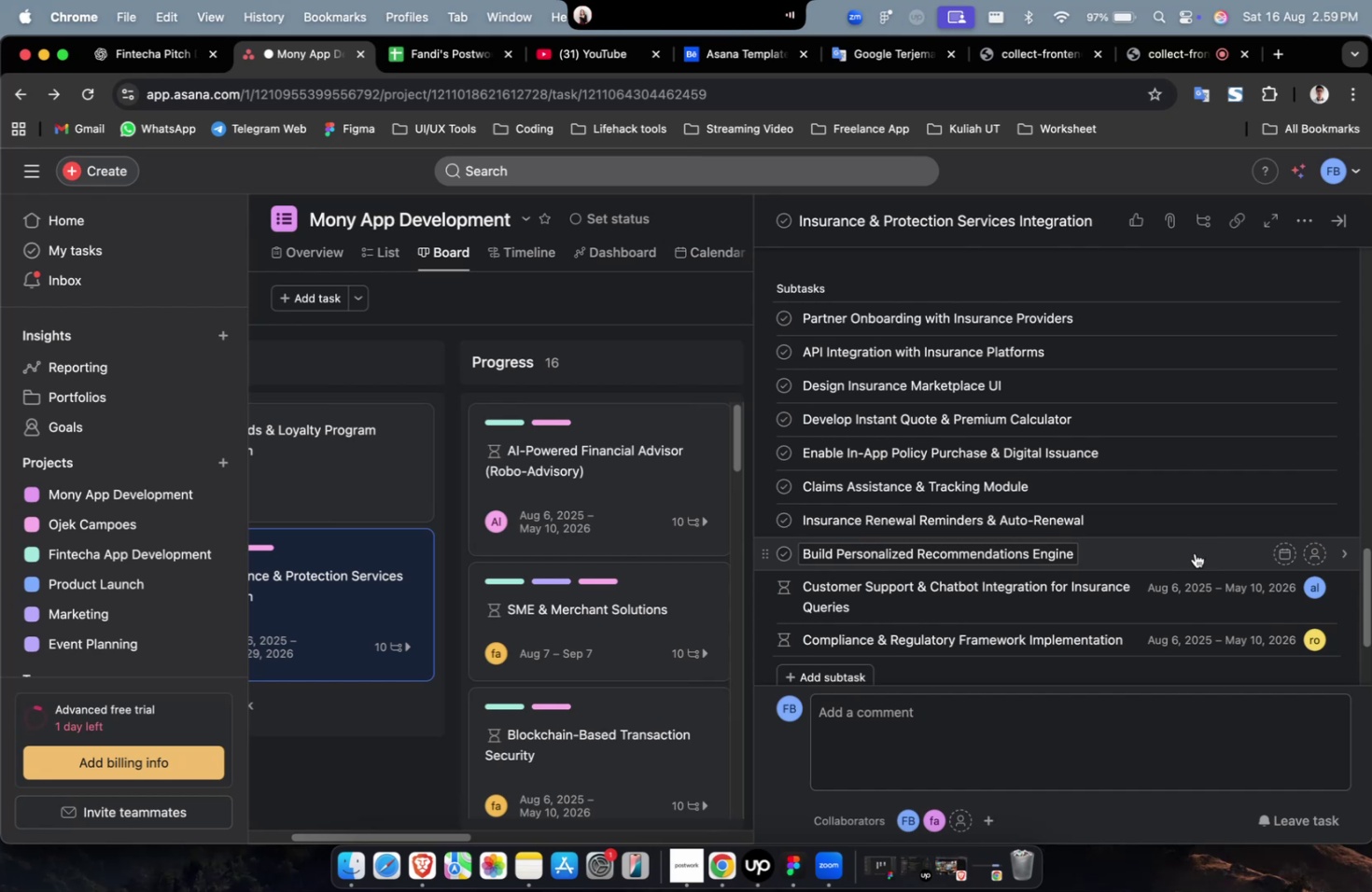 
left_click([1194, 552])
 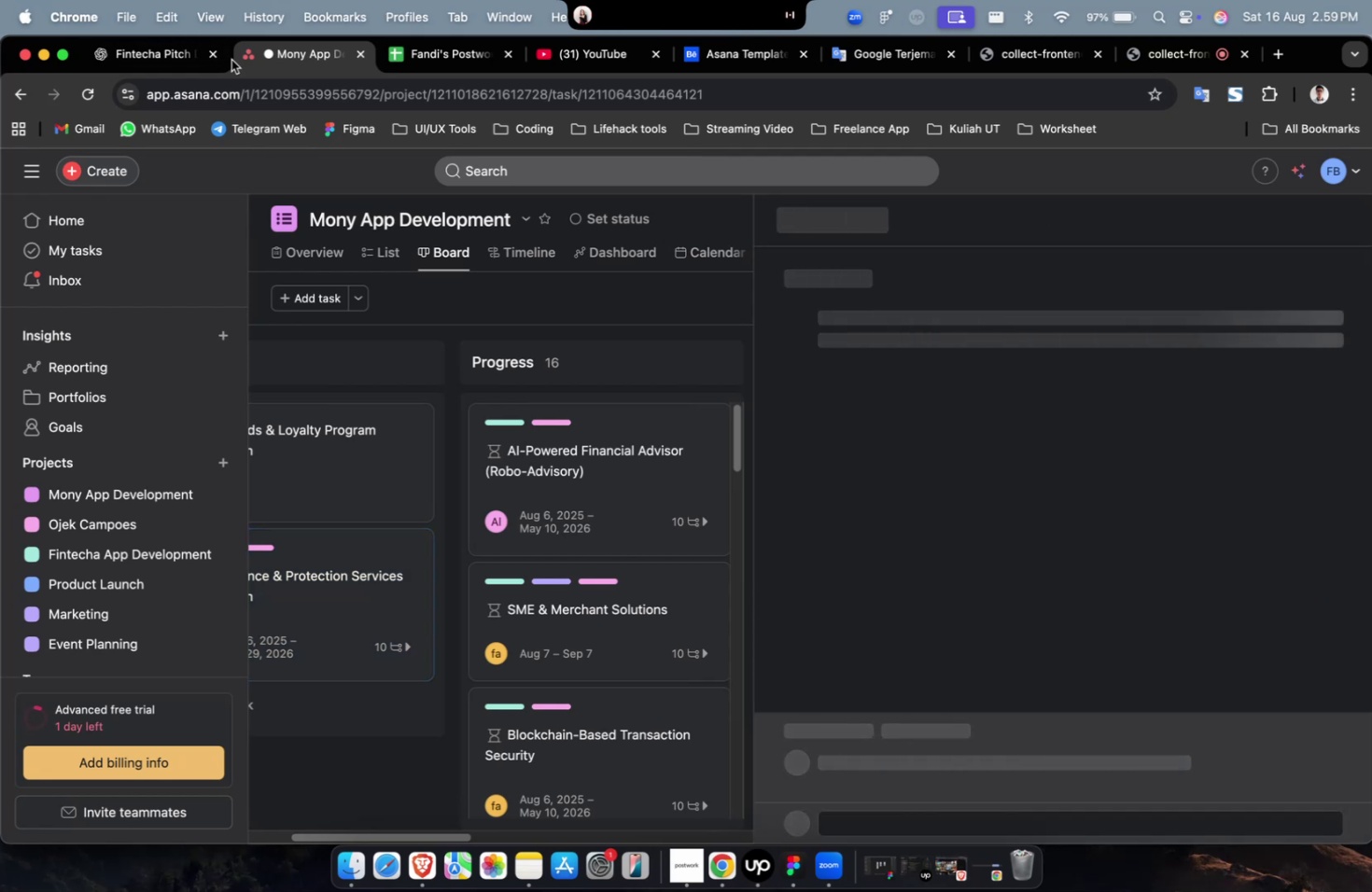 
left_click([153, 61])
 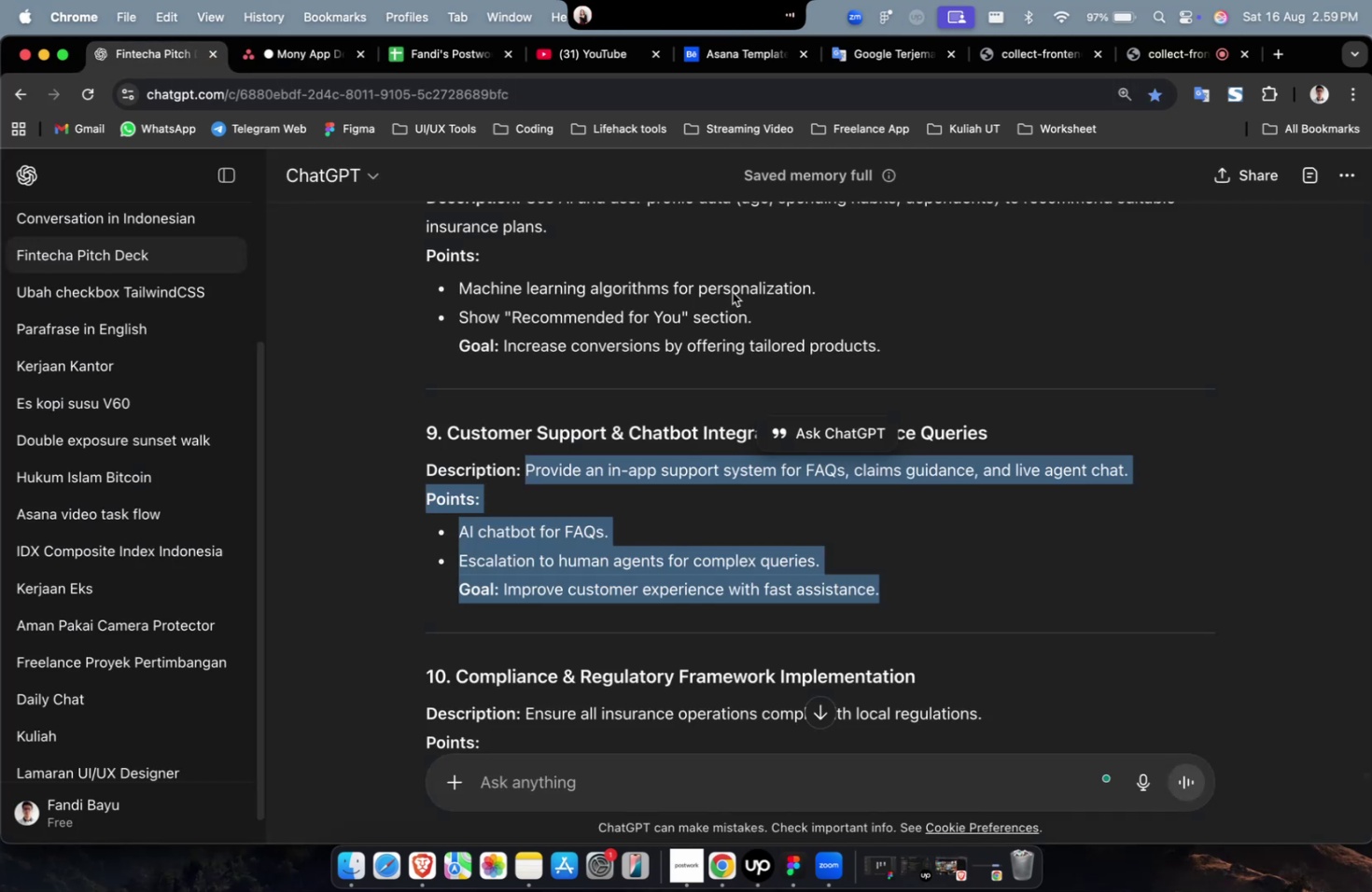 
scroll: coordinate [755, 317], scroll_direction: up, amount: 8.0
 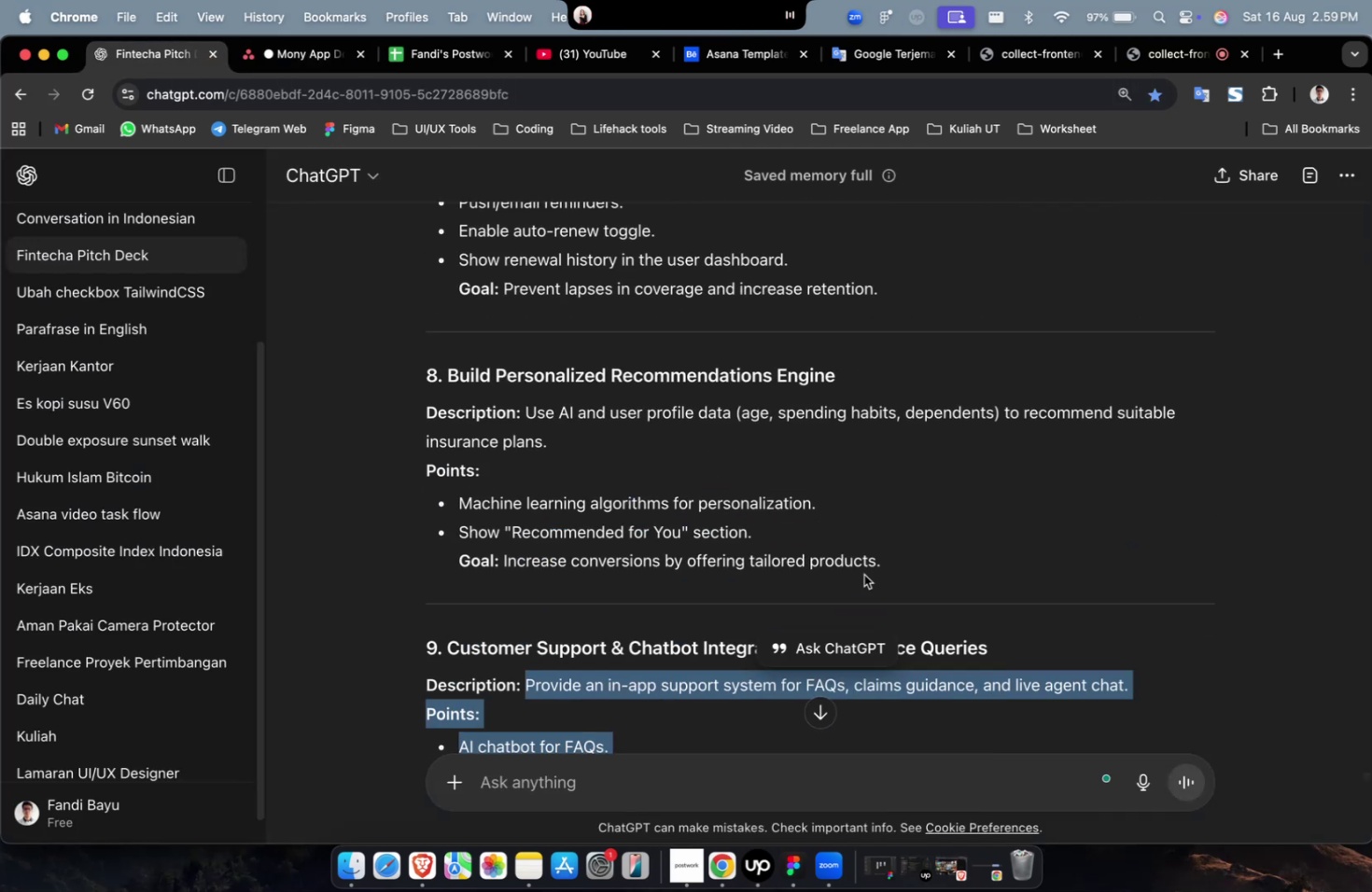 
left_click_drag(start_coordinate=[889, 562], to_coordinate=[525, 422])
 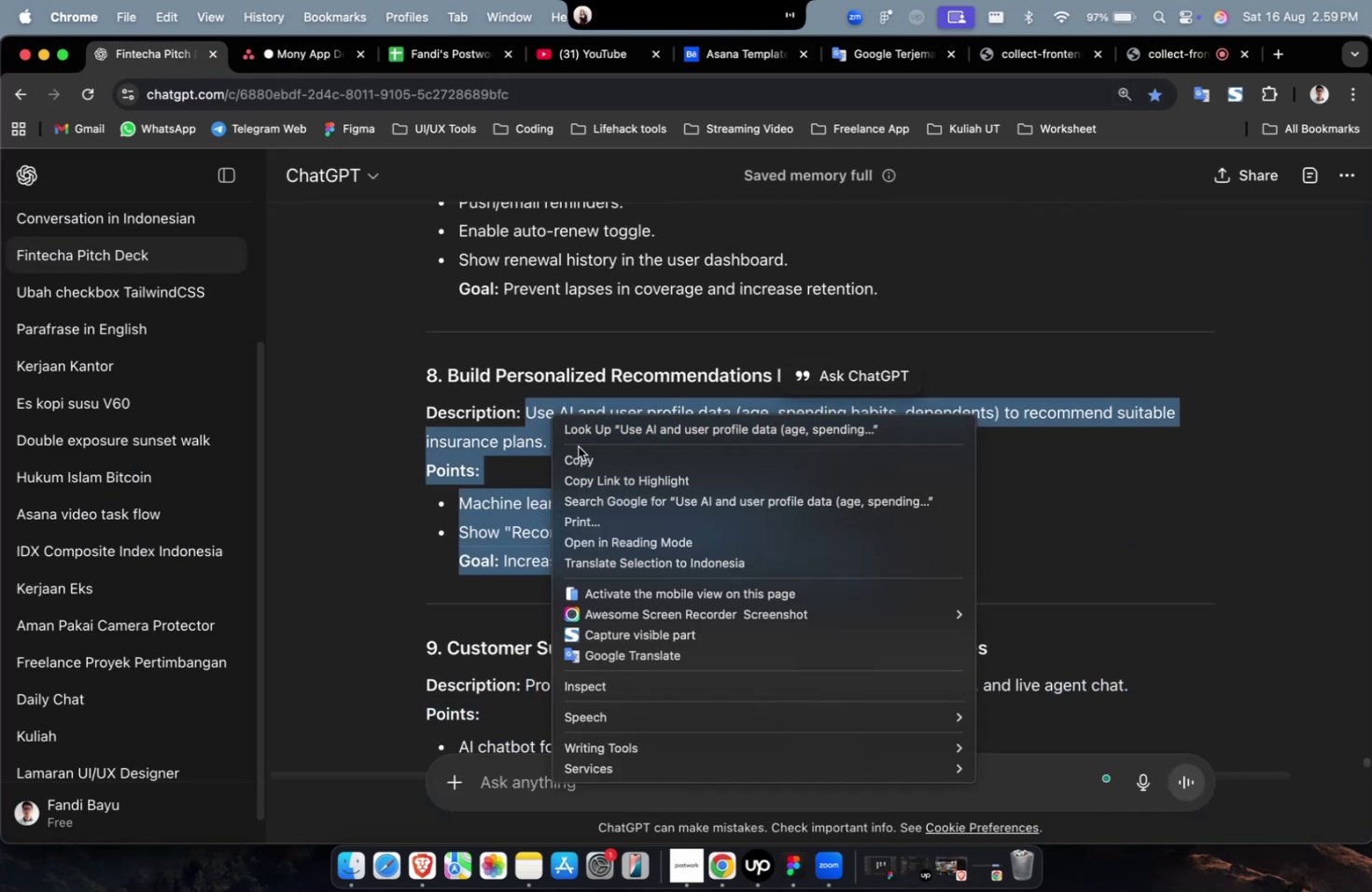 
left_click([581, 453])
 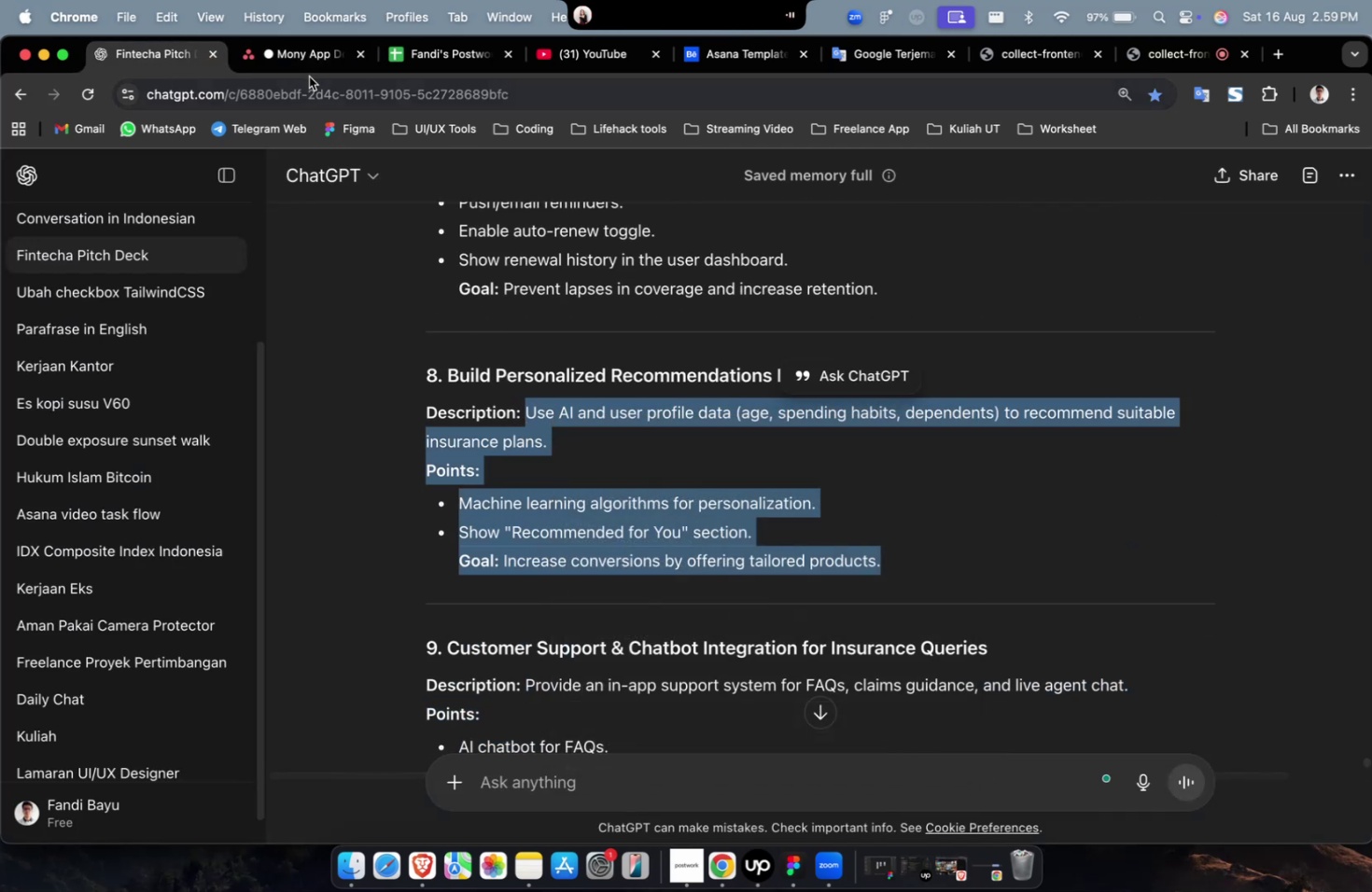 
left_click([304, 65])
 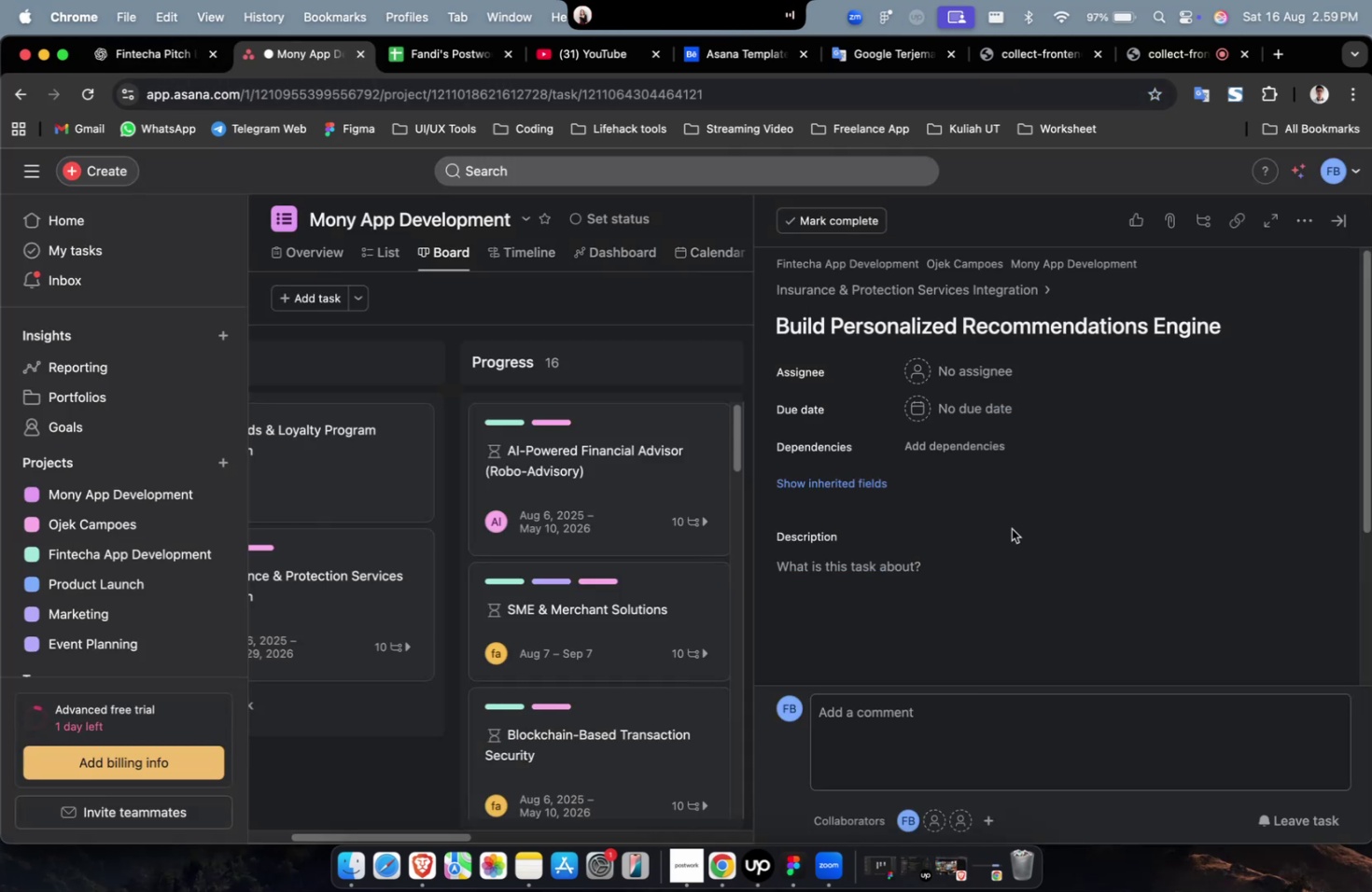 
double_click([1006, 599])
 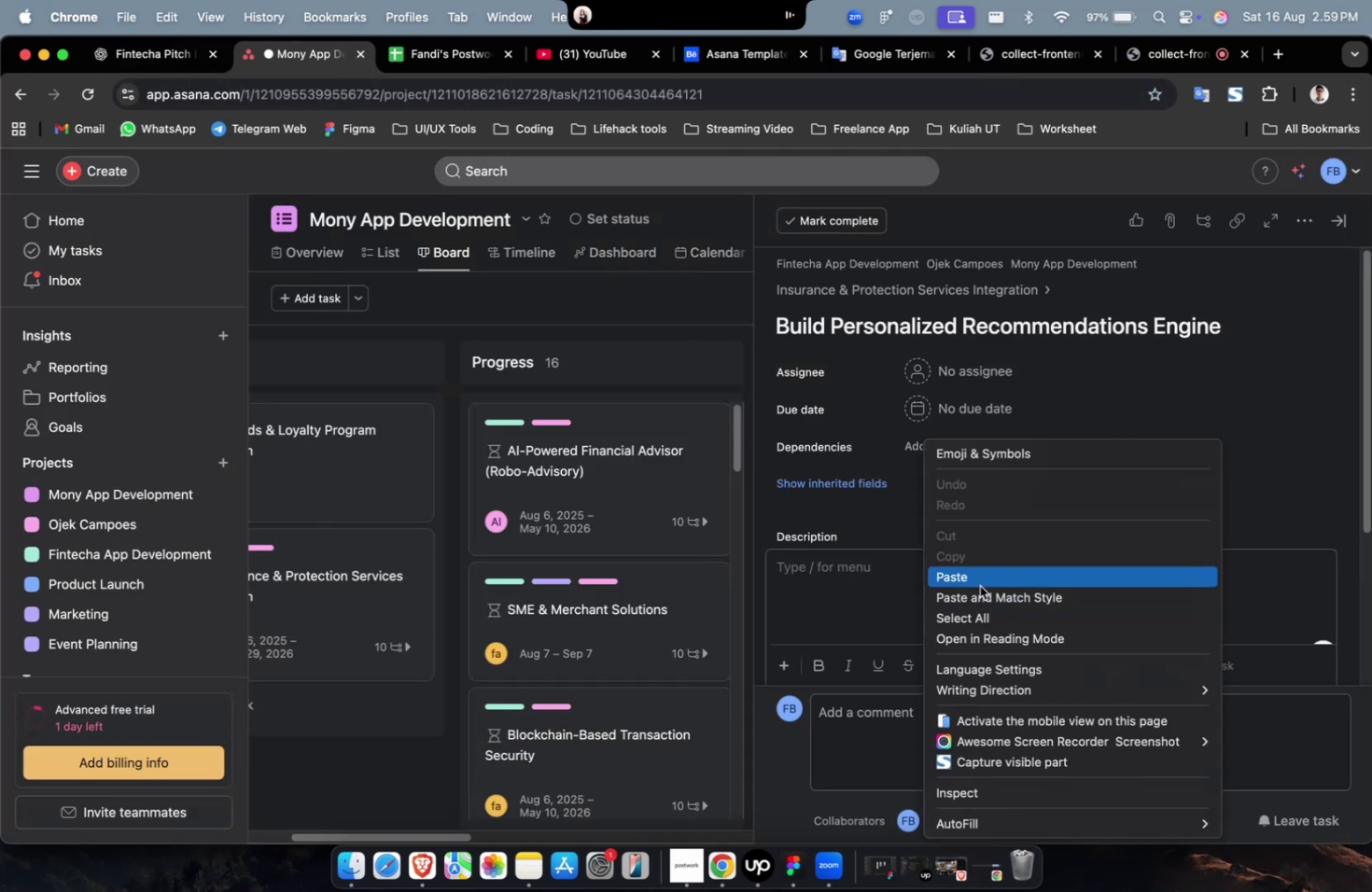 
left_click([981, 578])
 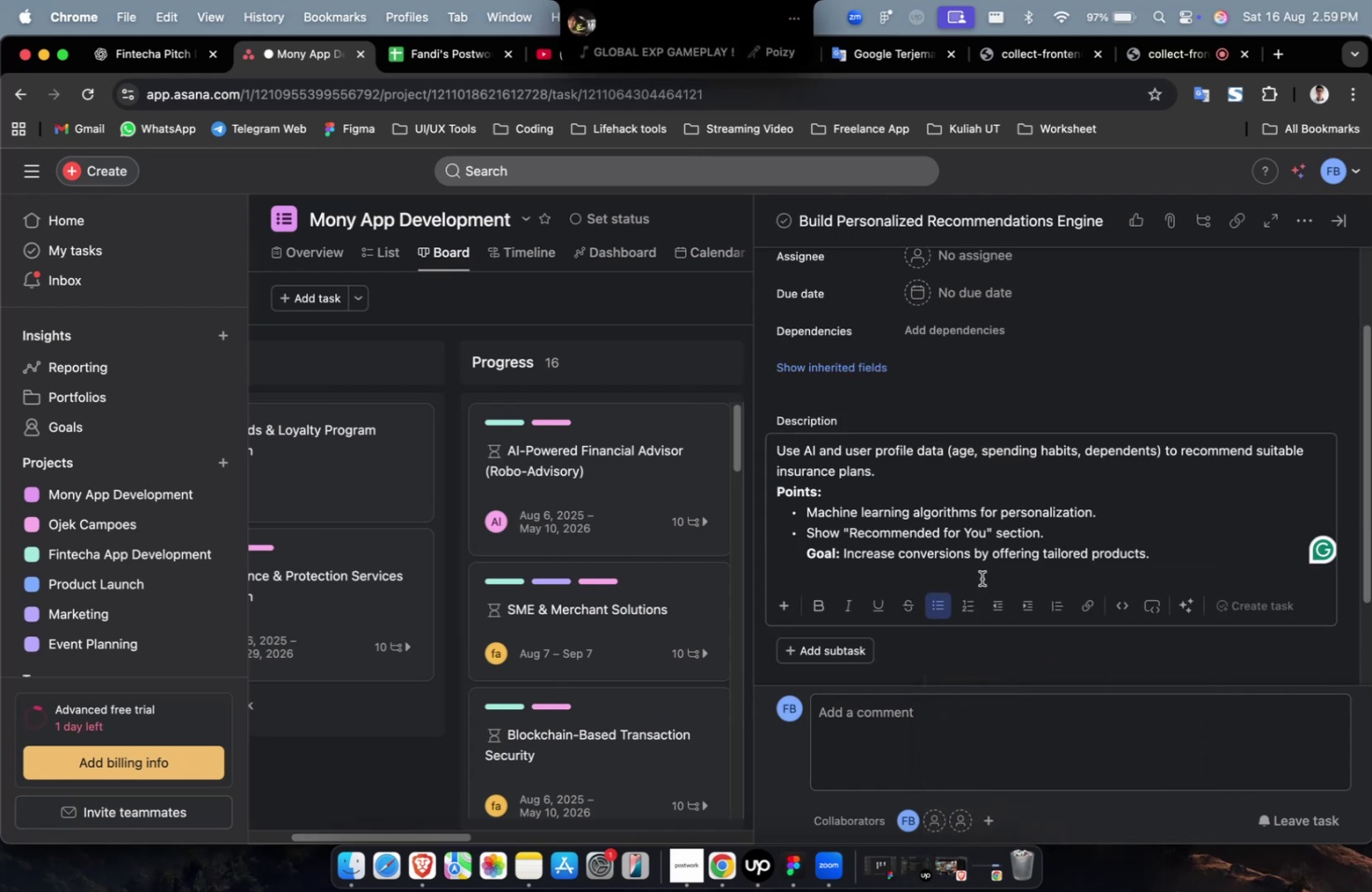 
wait(8.23)
 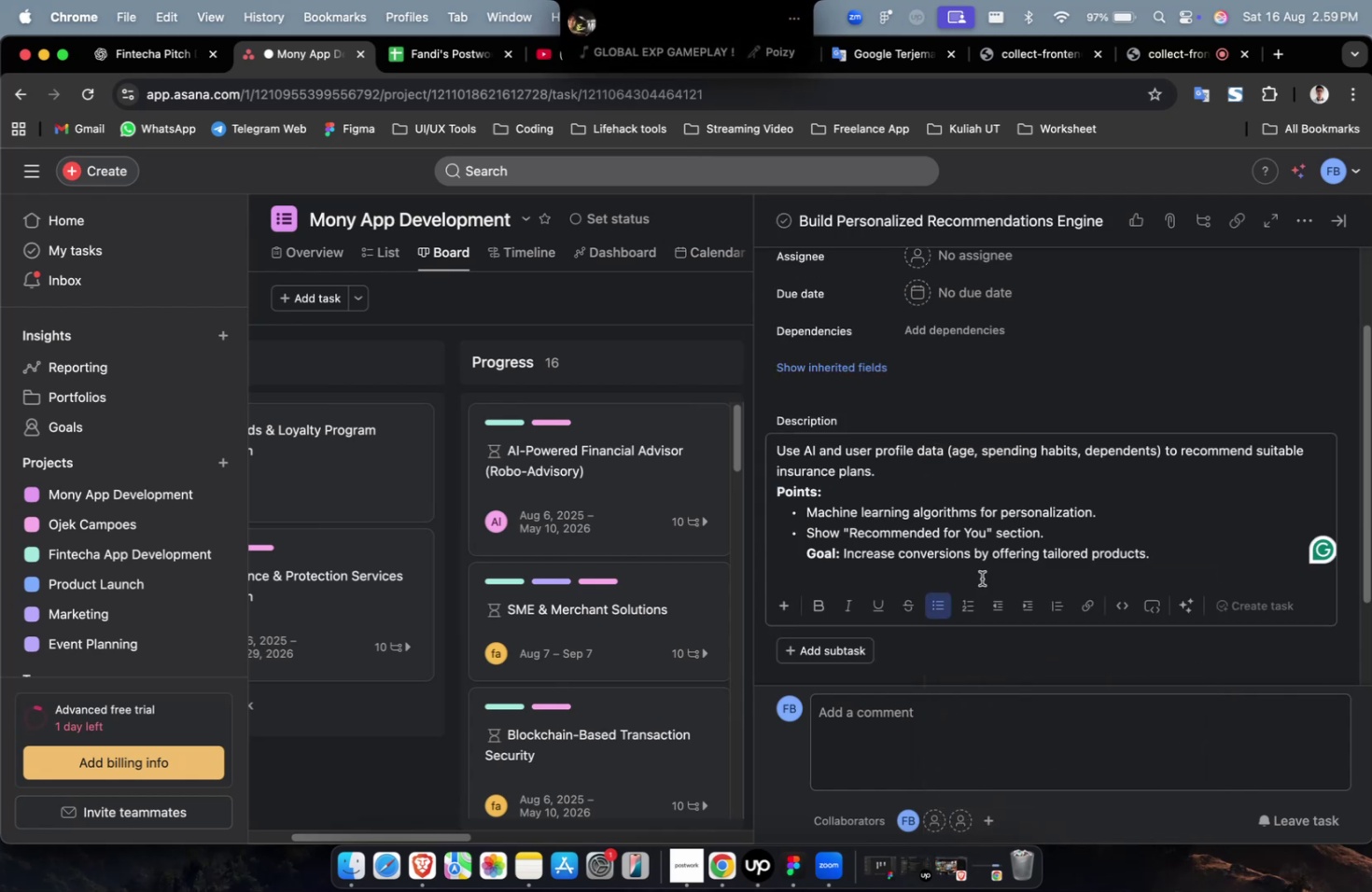 
scroll: coordinate [981, 386], scroll_direction: up, amount: 2.0
 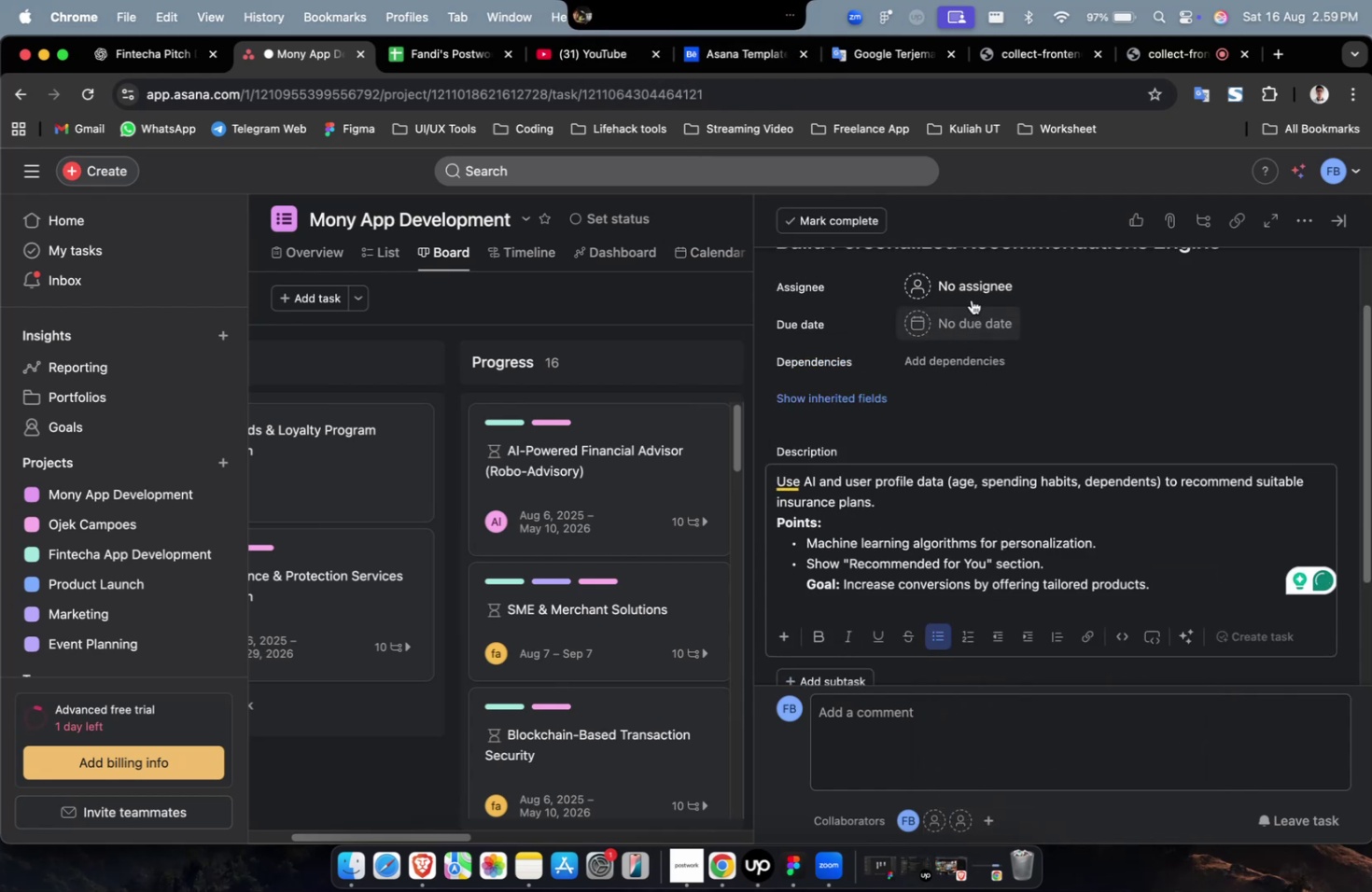 
left_click([971, 295])
 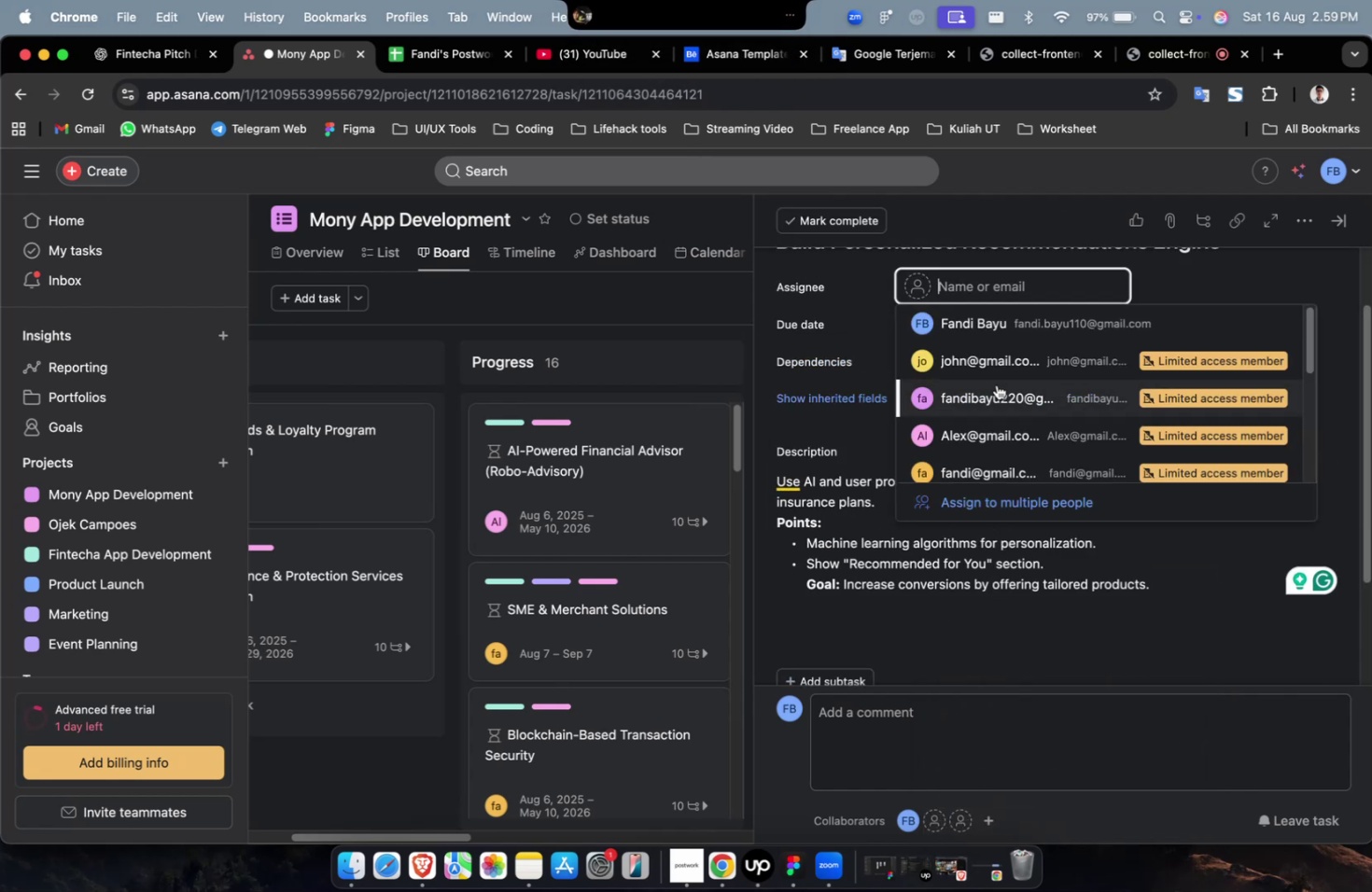 
double_click([997, 393])
 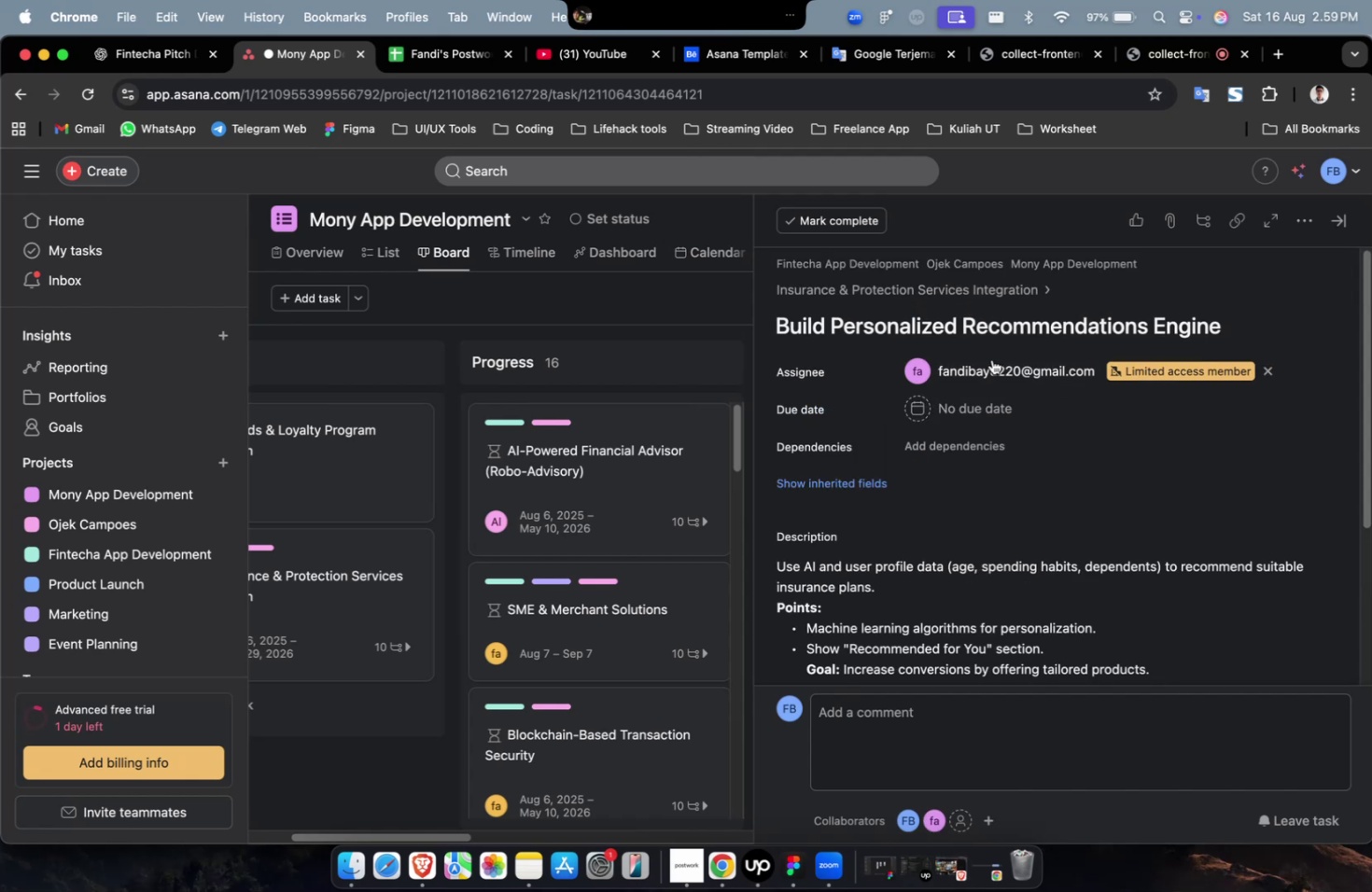 
left_click([990, 378])
 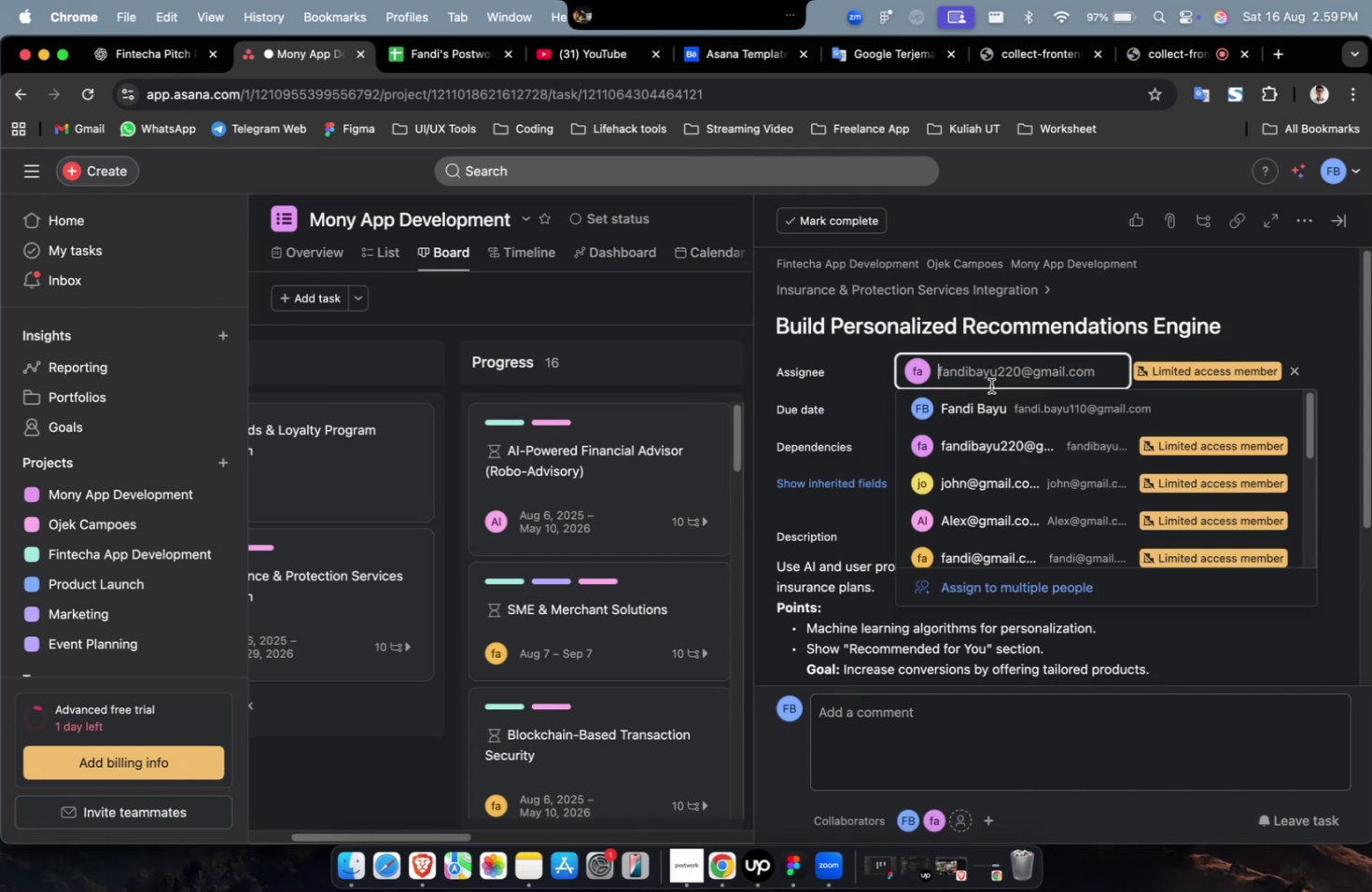 
scroll: coordinate [985, 454], scroll_direction: down, amount: 9.0
 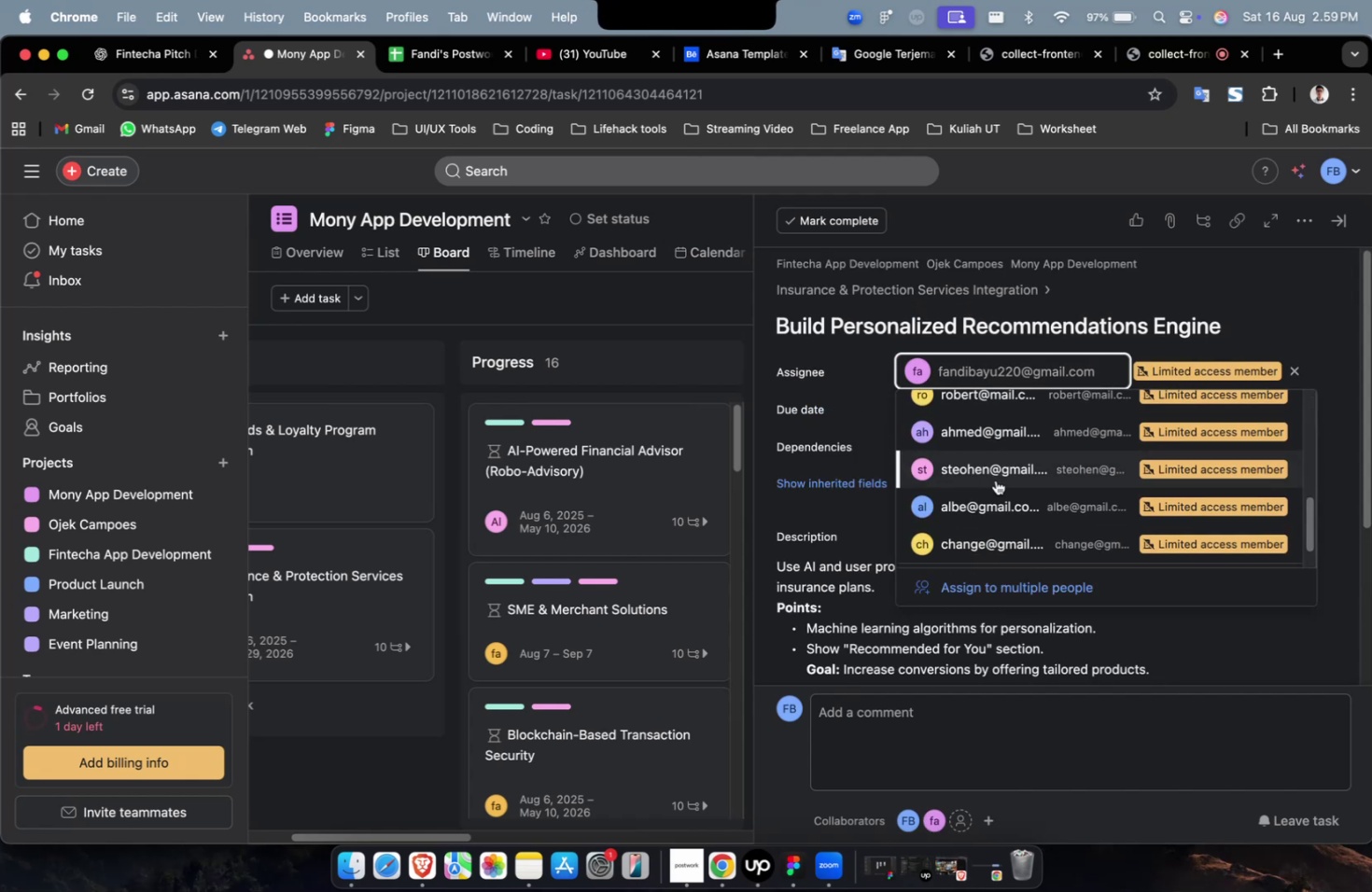 
left_click([996, 481])
 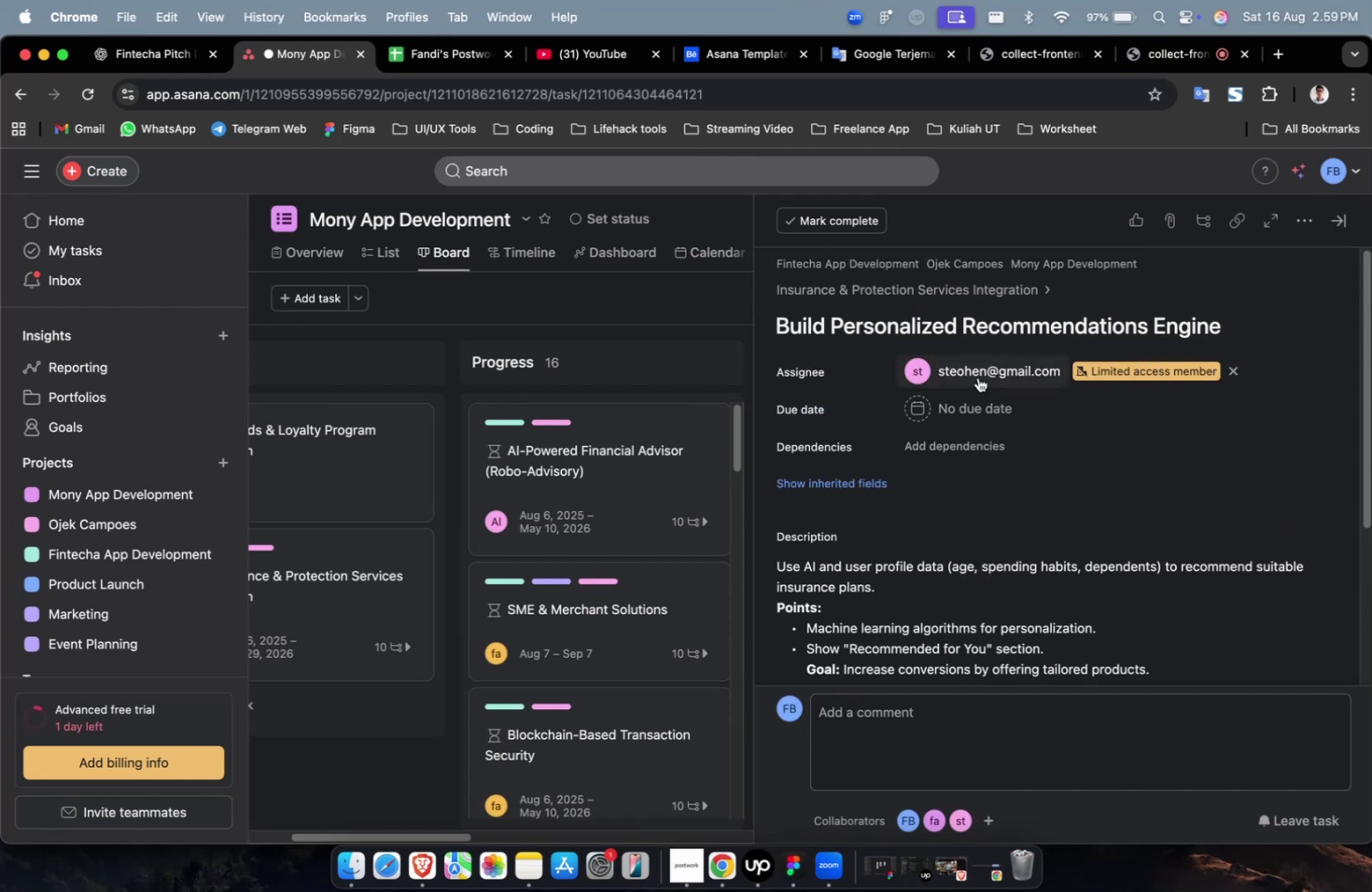 
double_click([978, 374])
 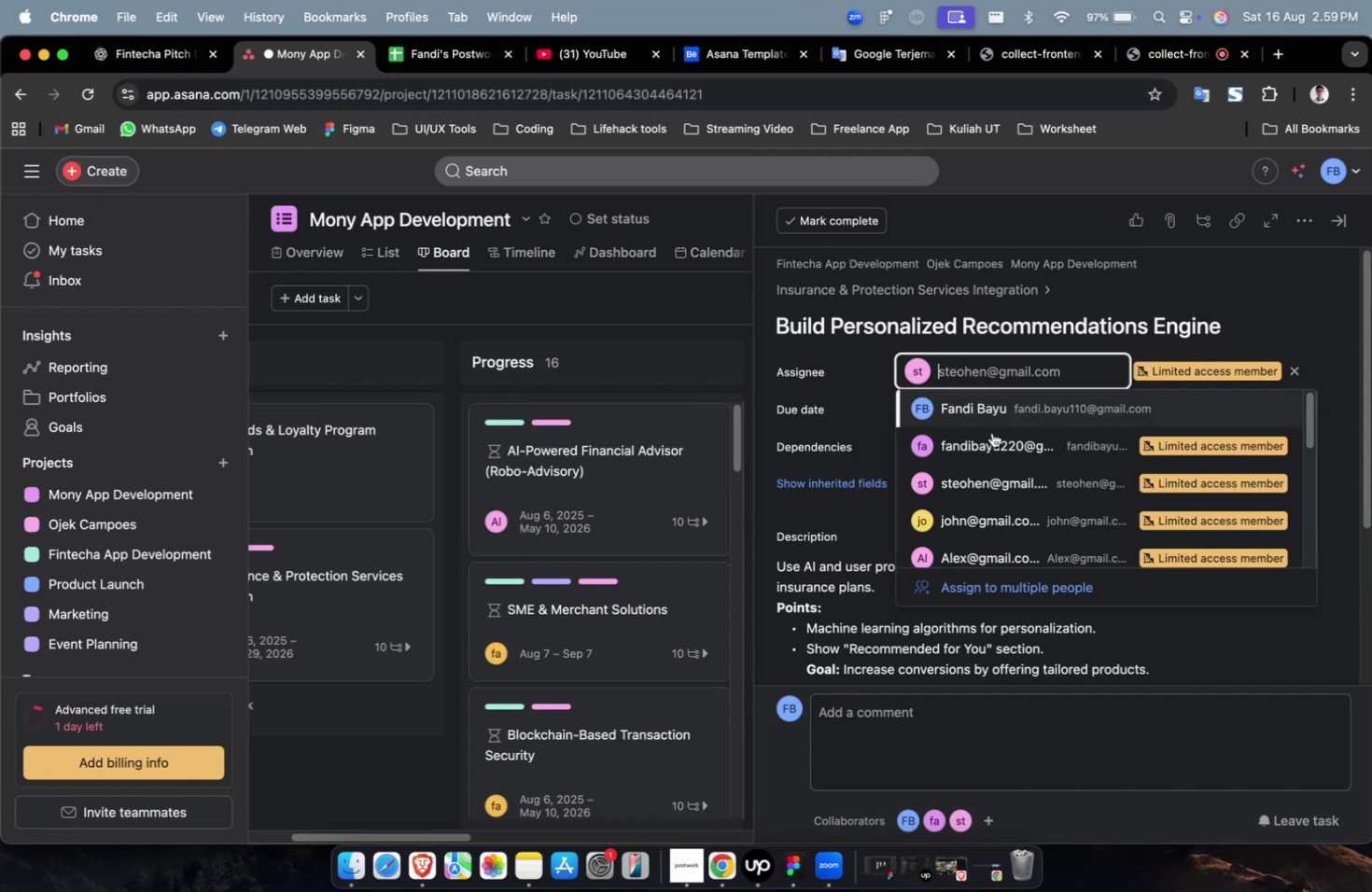 
scroll: coordinate [999, 473], scroll_direction: down, amount: 9.0
 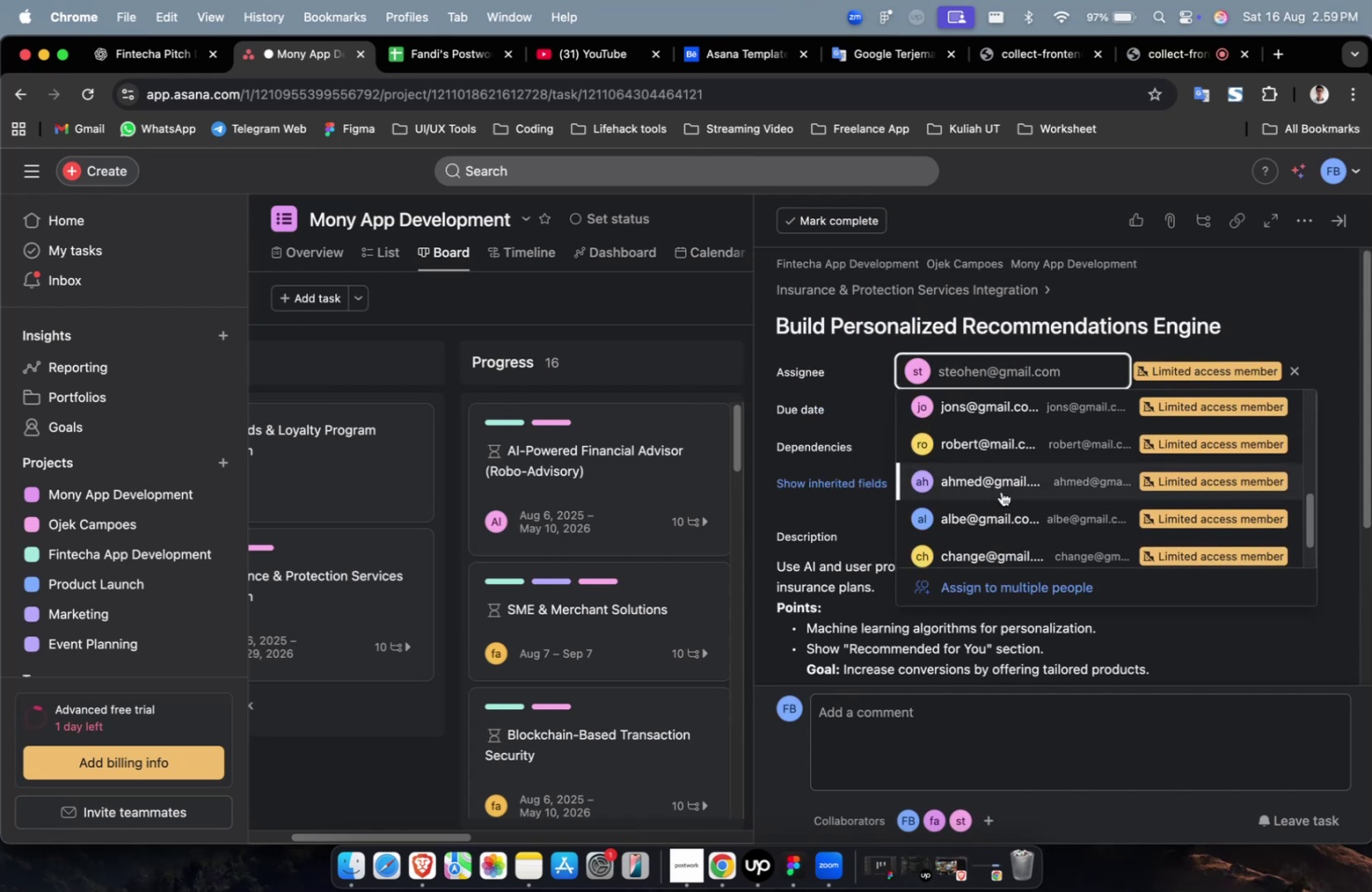 
left_click([1001, 493])
 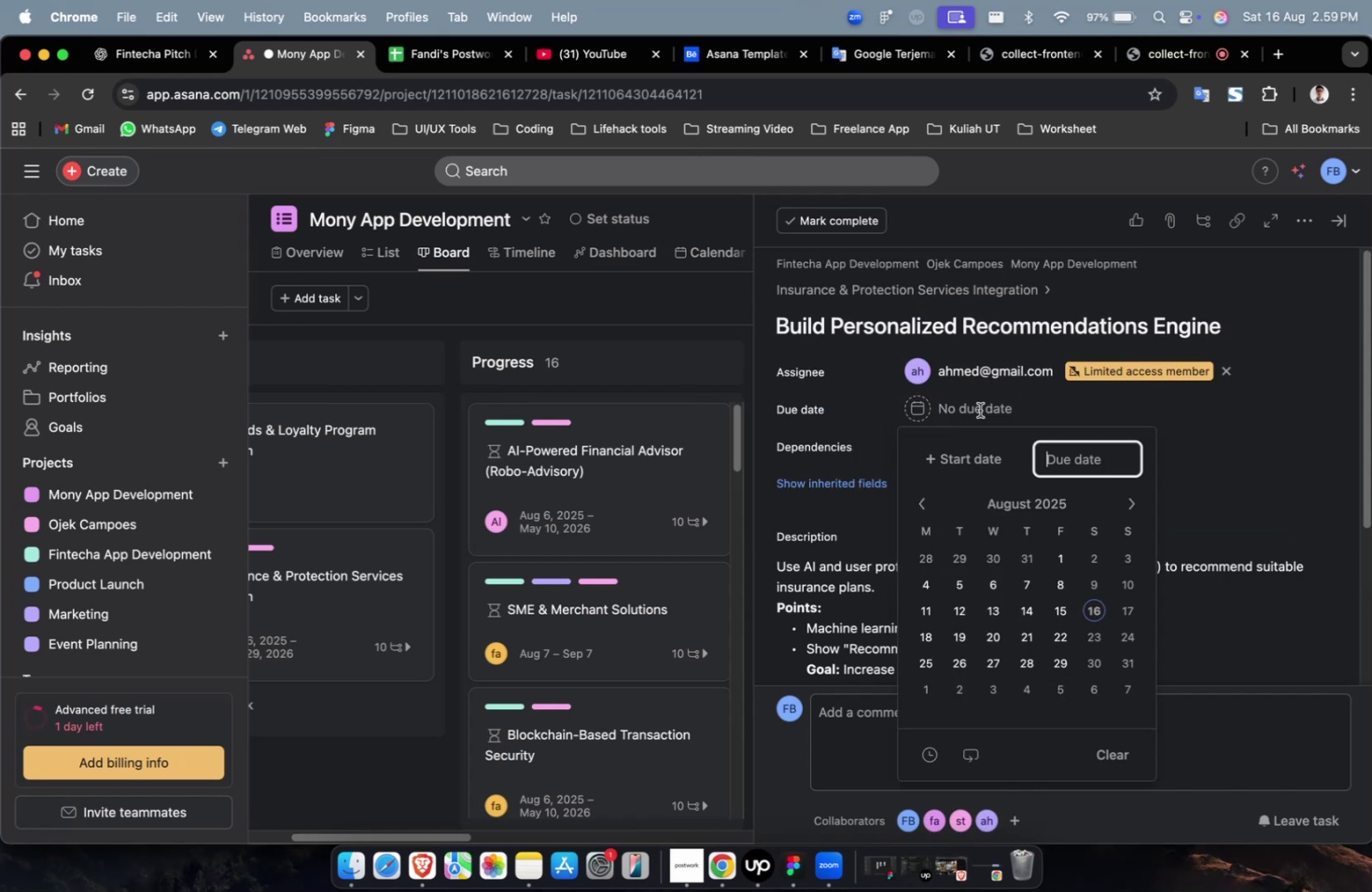 
double_click([988, 454])
 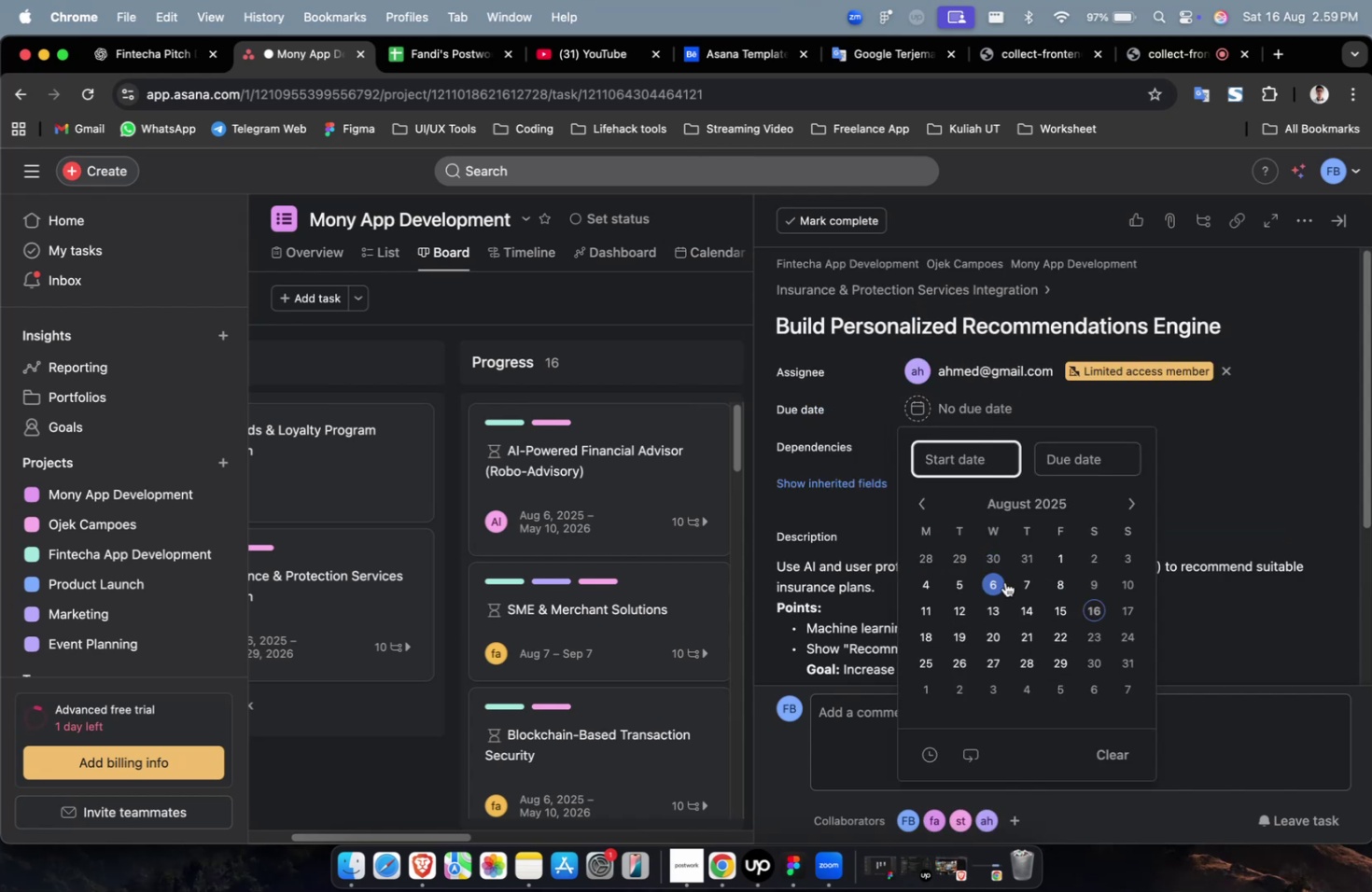 
left_click([999, 581])
 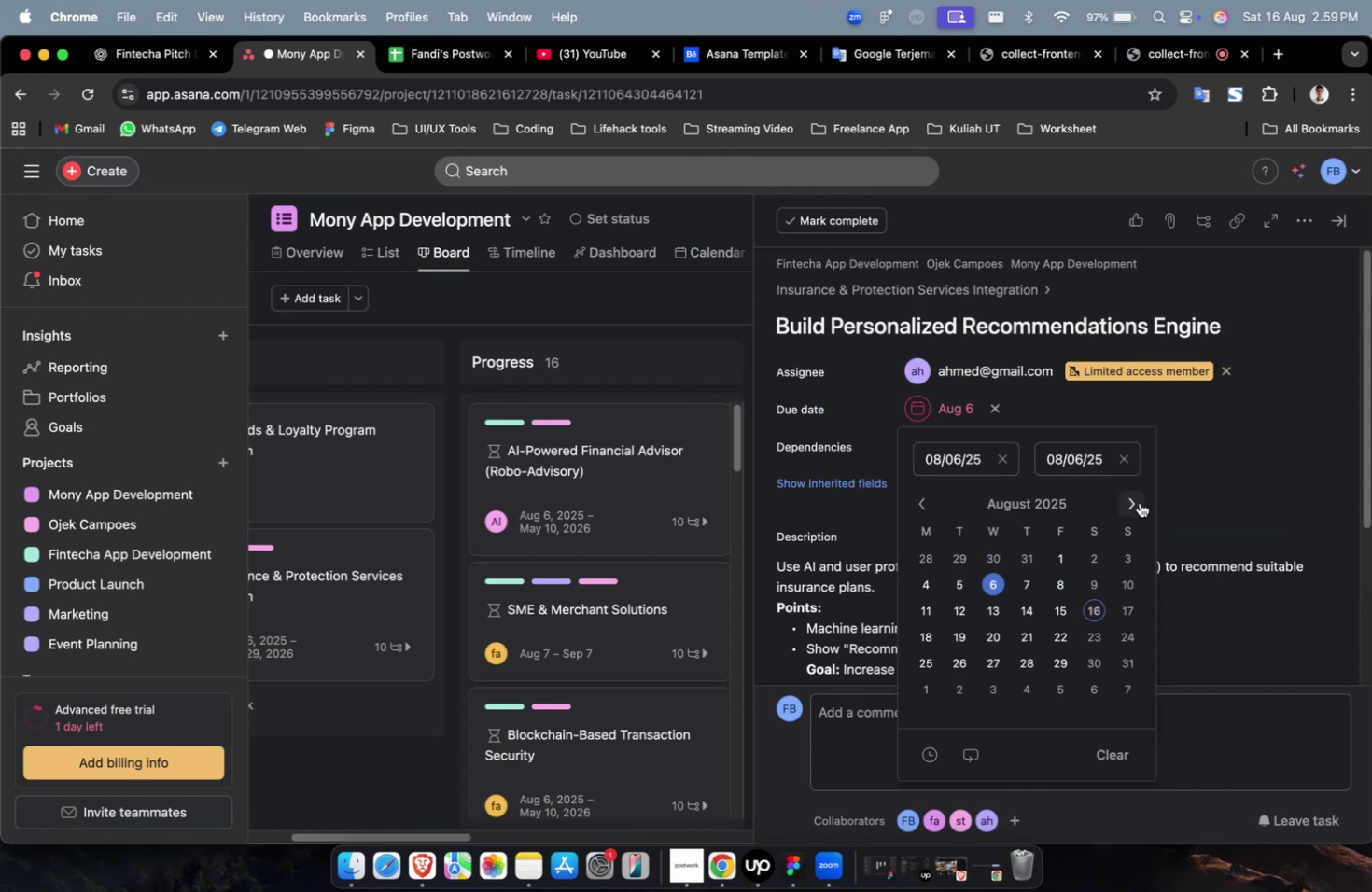 
double_click([1137, 497])
 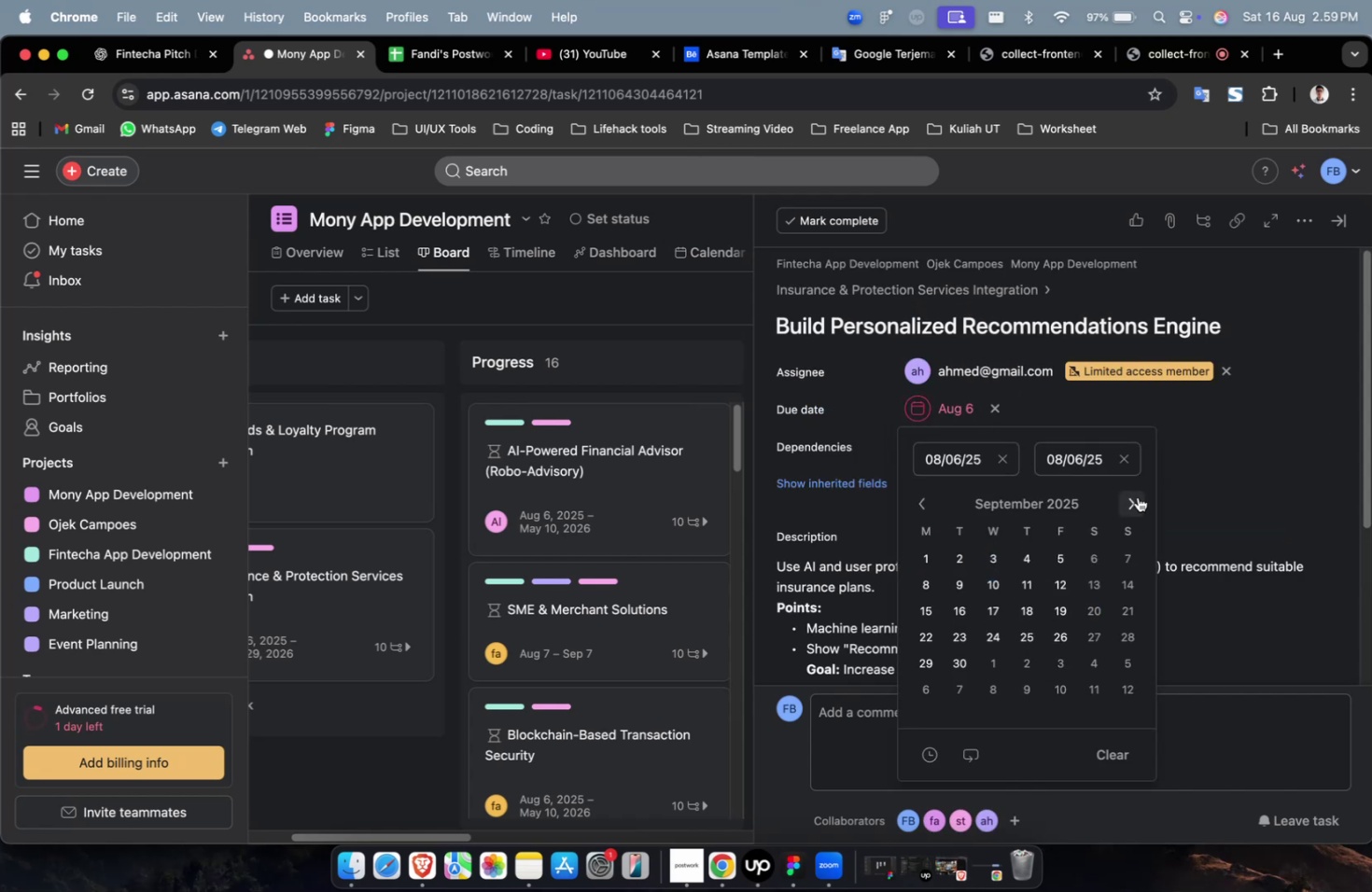 
triple_click([1137, 496])
 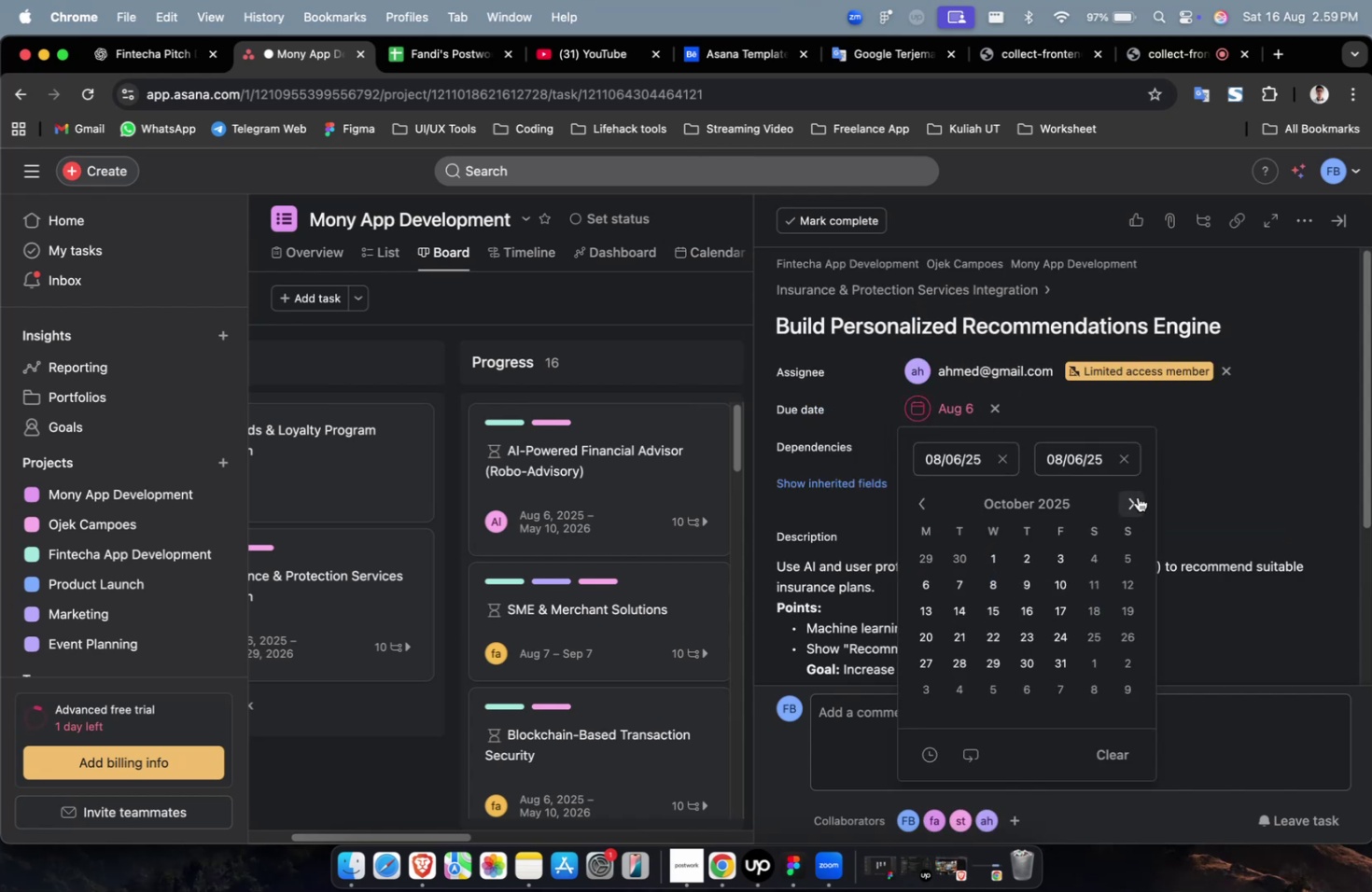 
triple_click([1137, 496])
 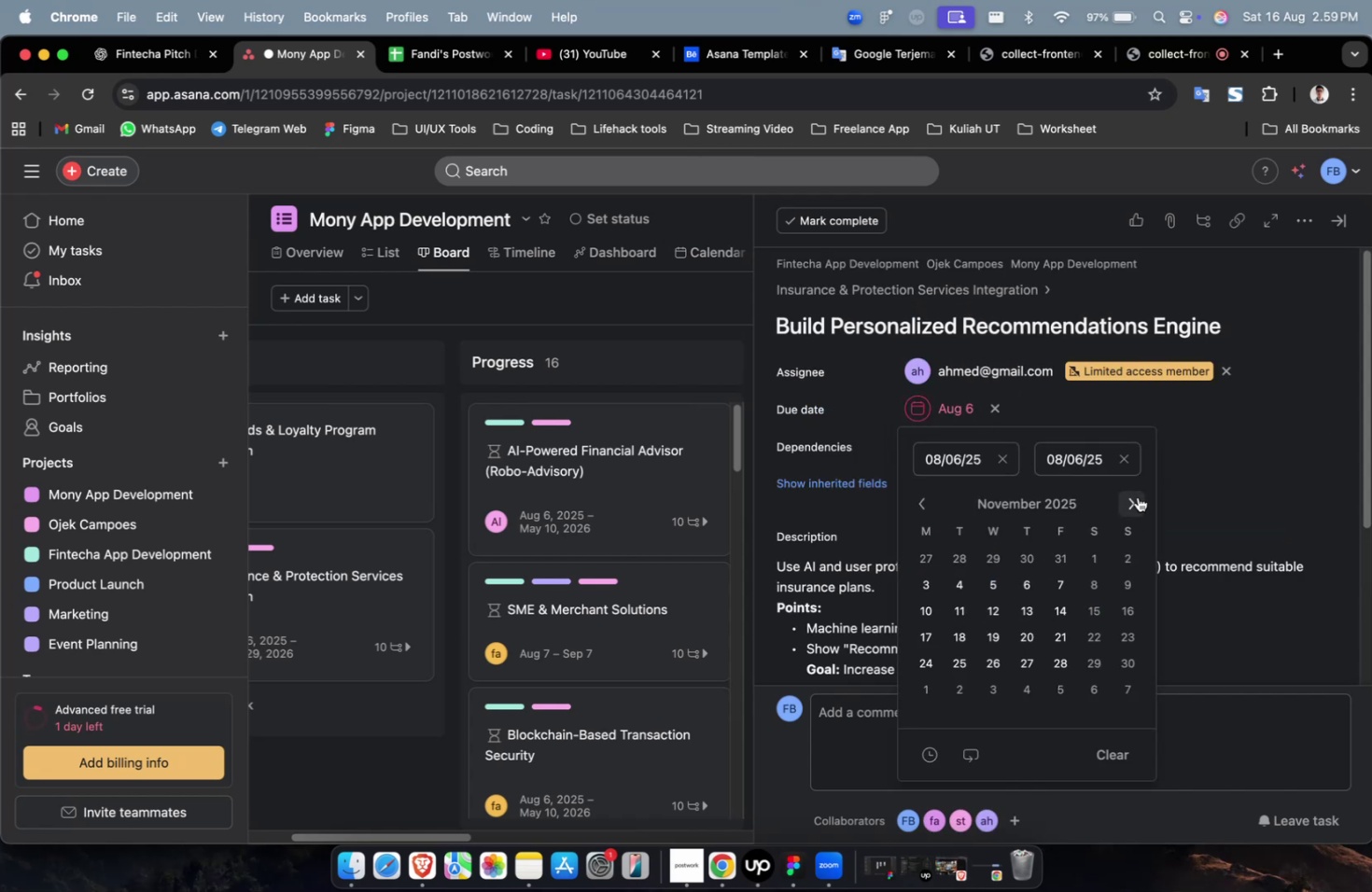 
triple_click([1137, 496])
 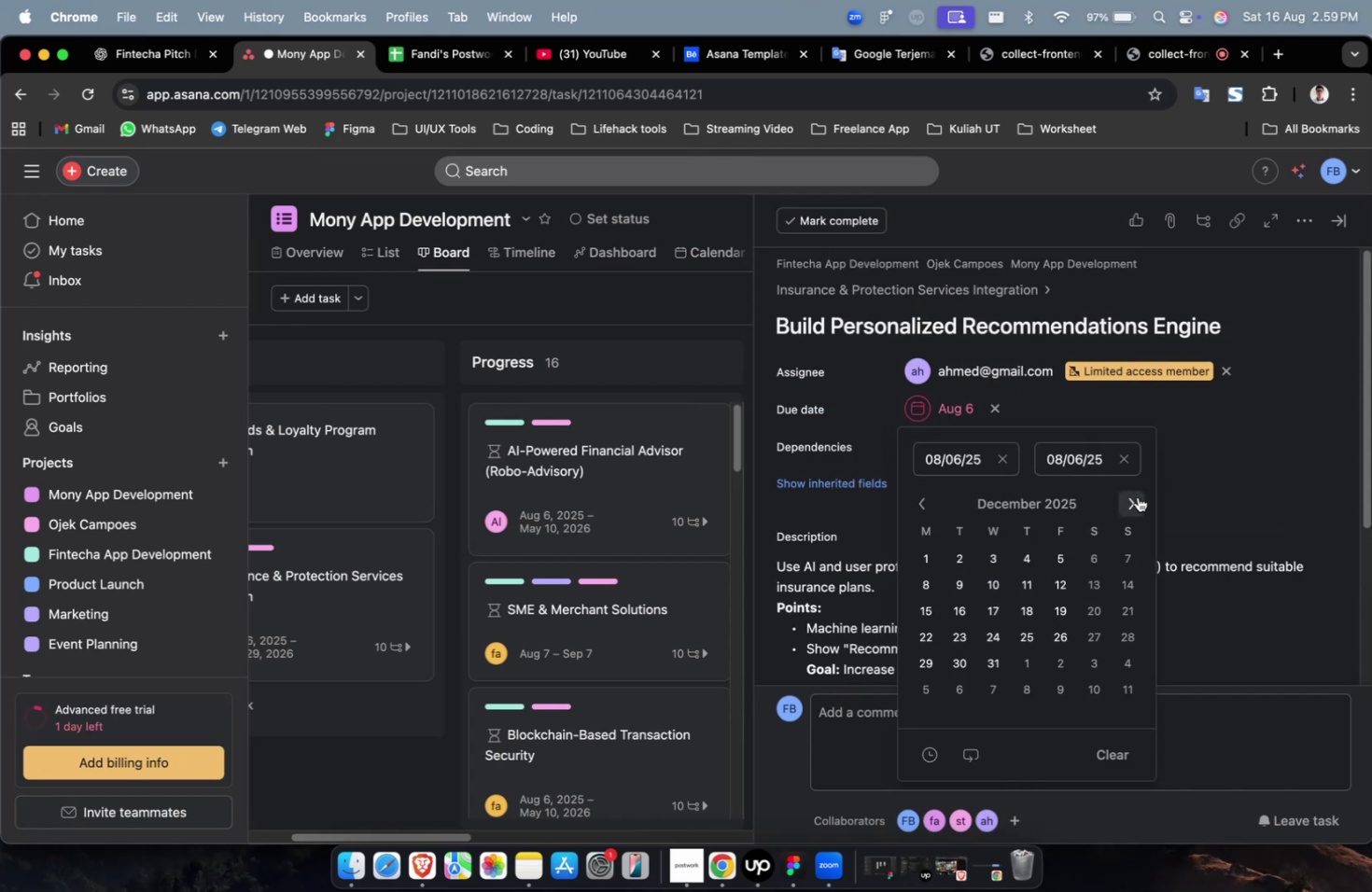 
triple_click([1137, 496])
 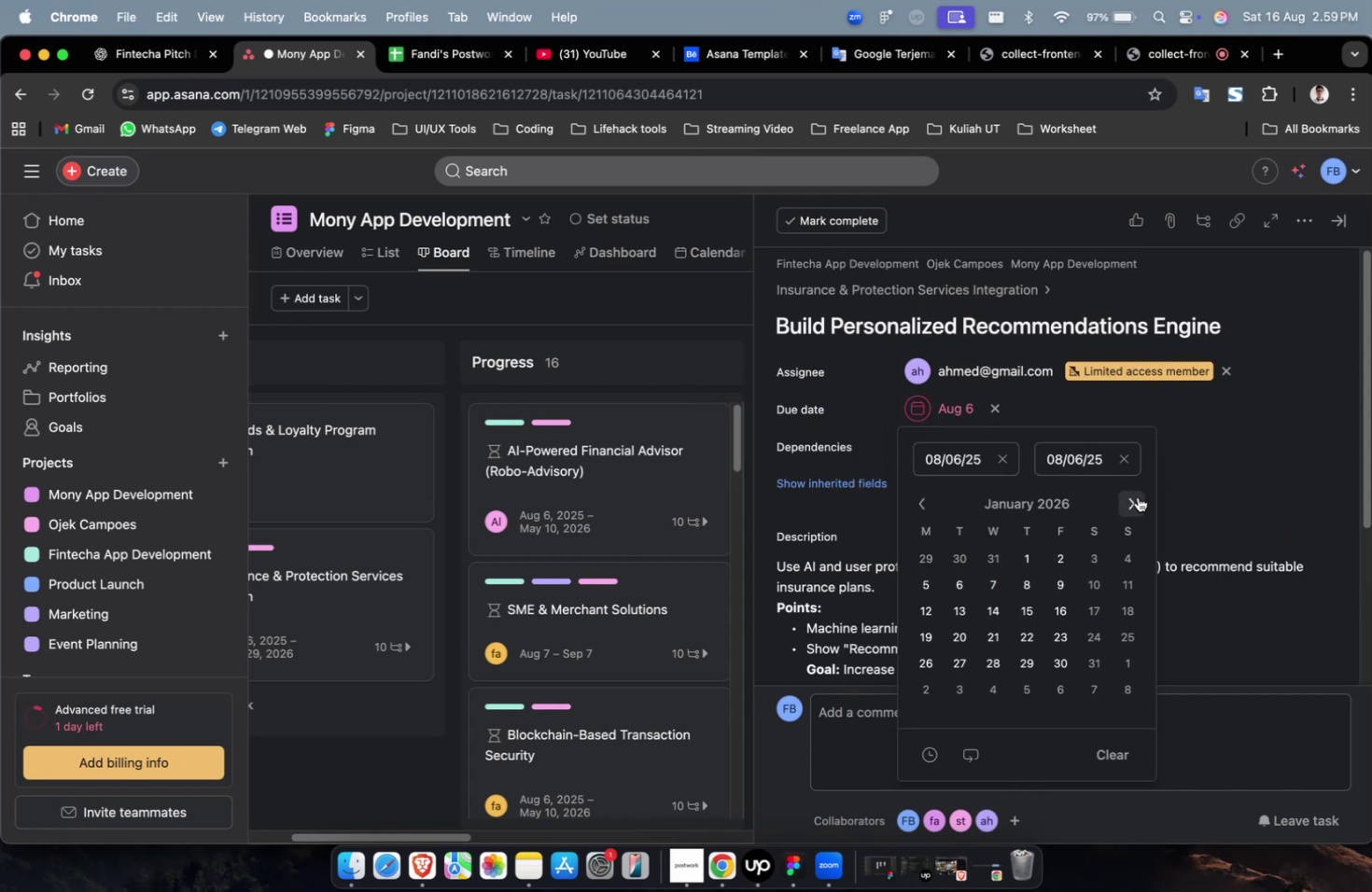 
triple_click([1137, 496])
 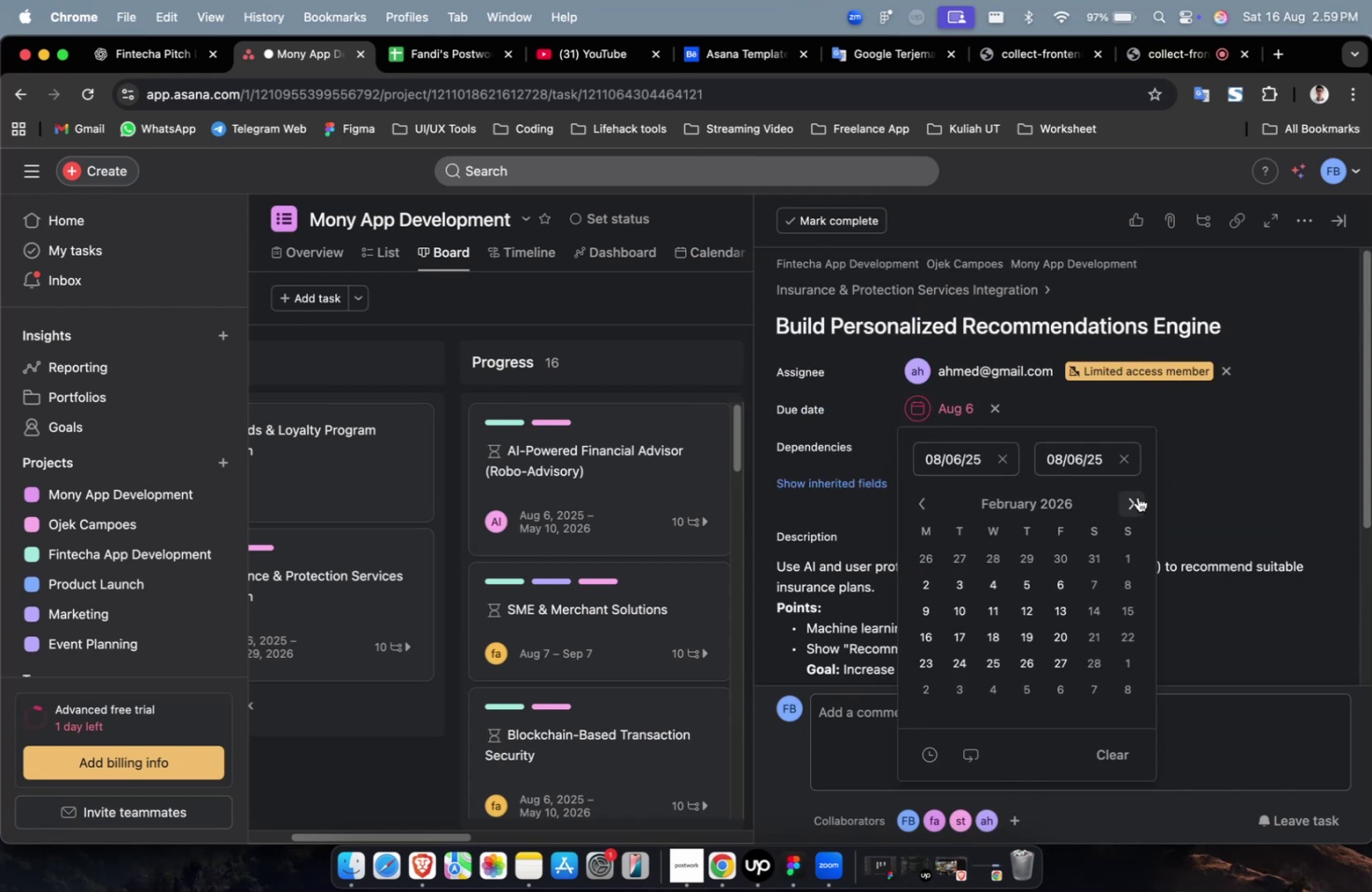 
triple_click([1137, 496])
 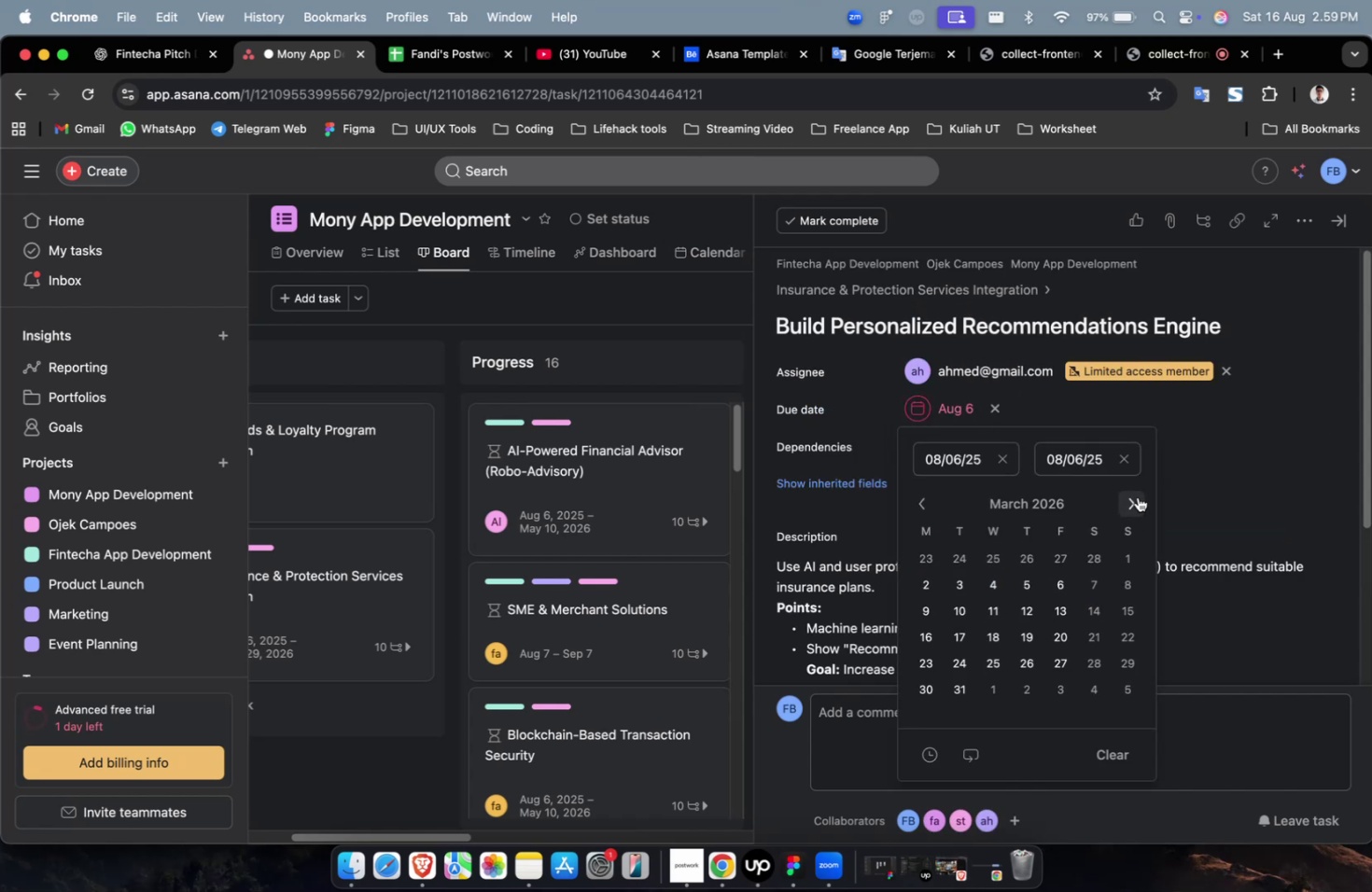 
triple_click([1137, 496])
 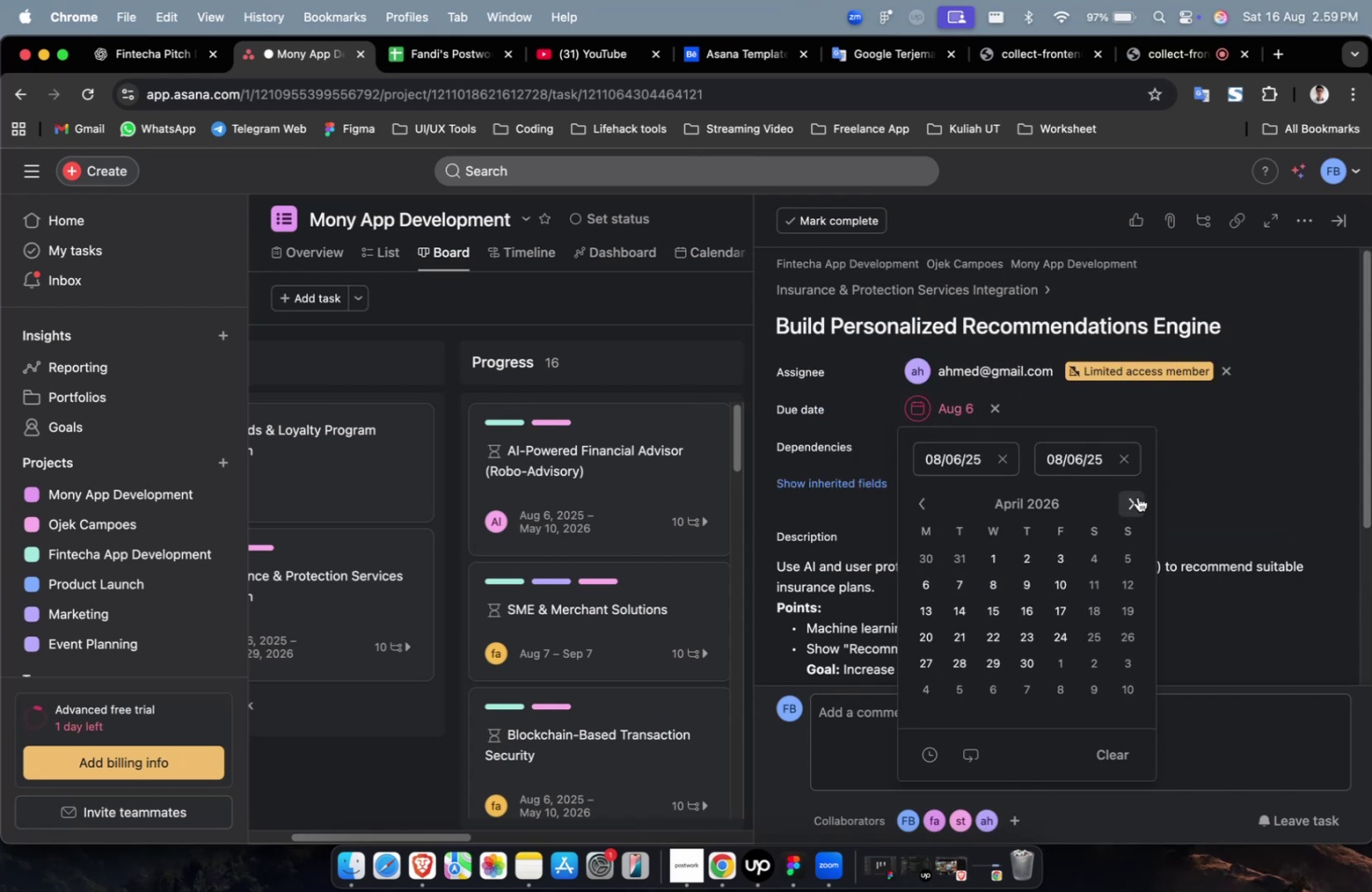 
triple_click([1137, 496])
 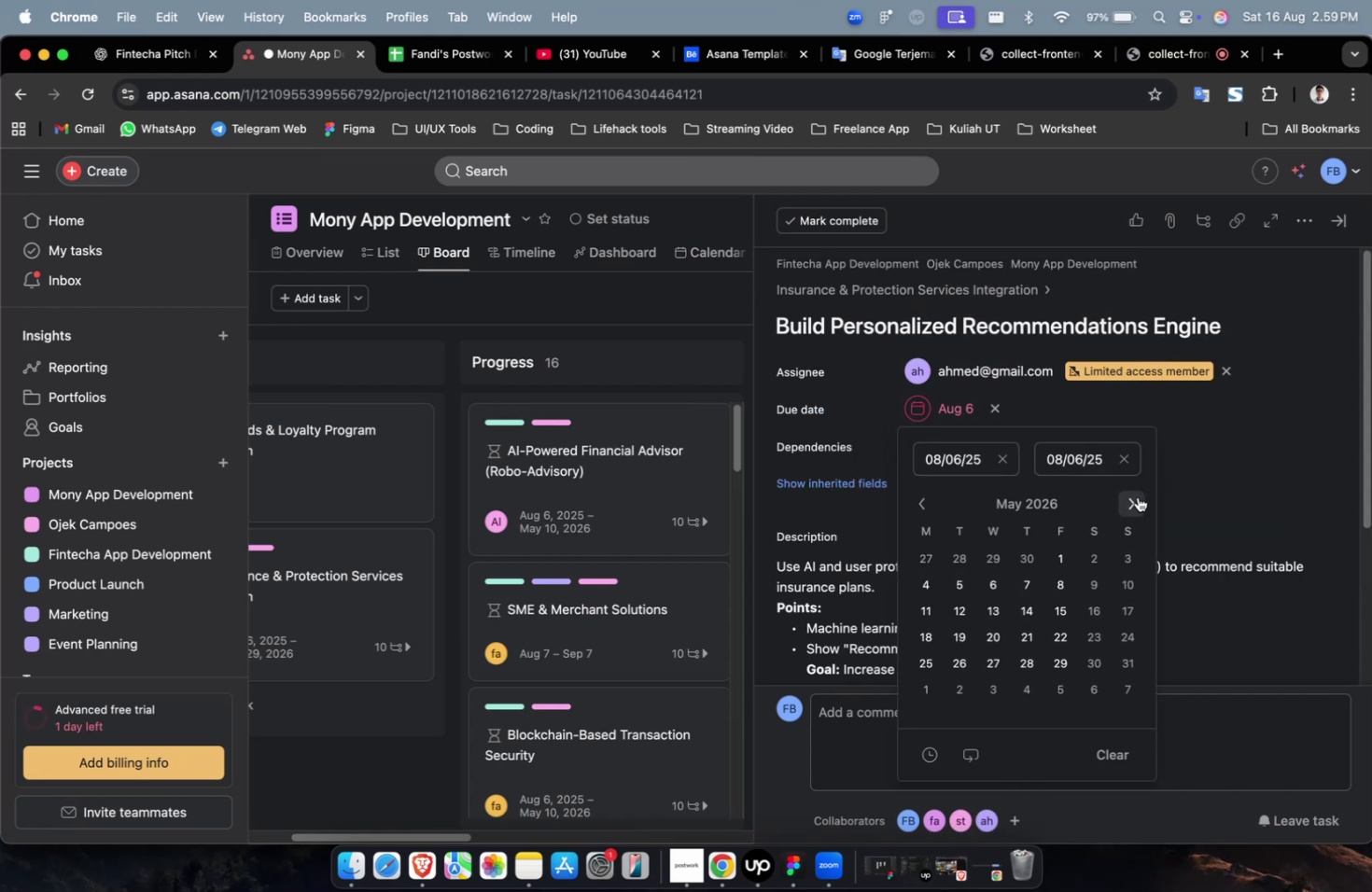 
triple_click([1137, 496])
 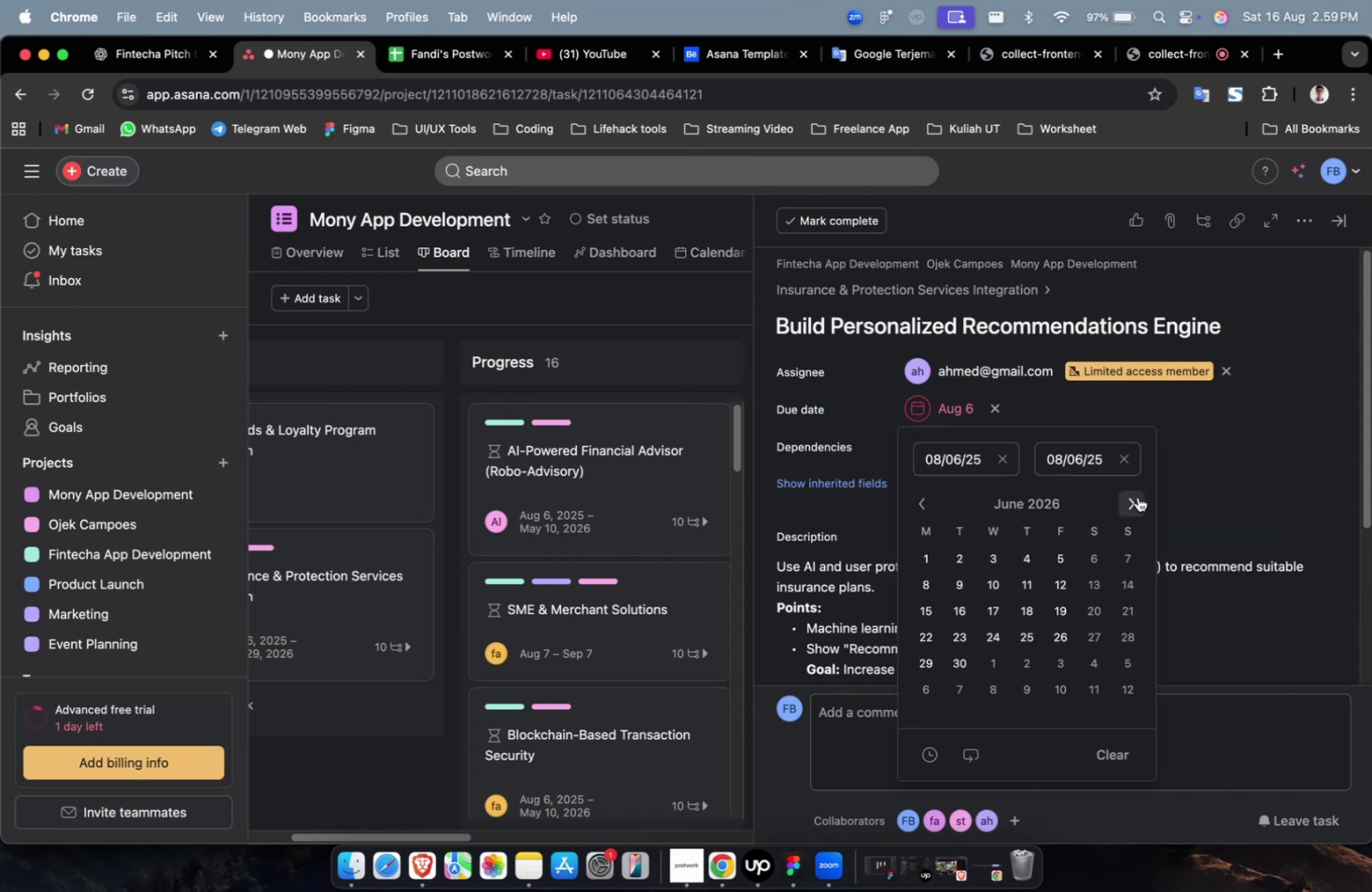 
triple_click([1137, 496])
 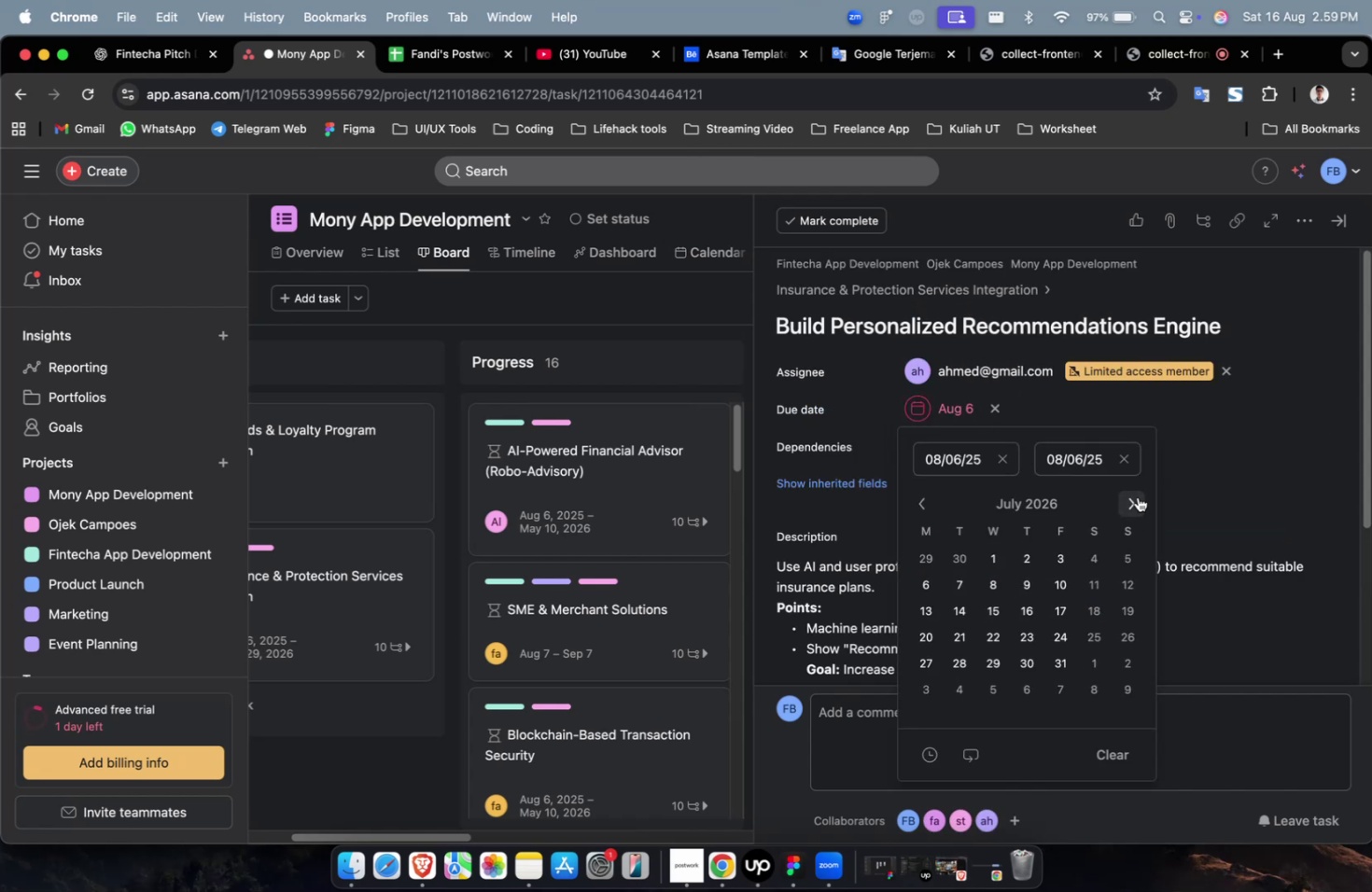 
triple_click([1137, 496])
 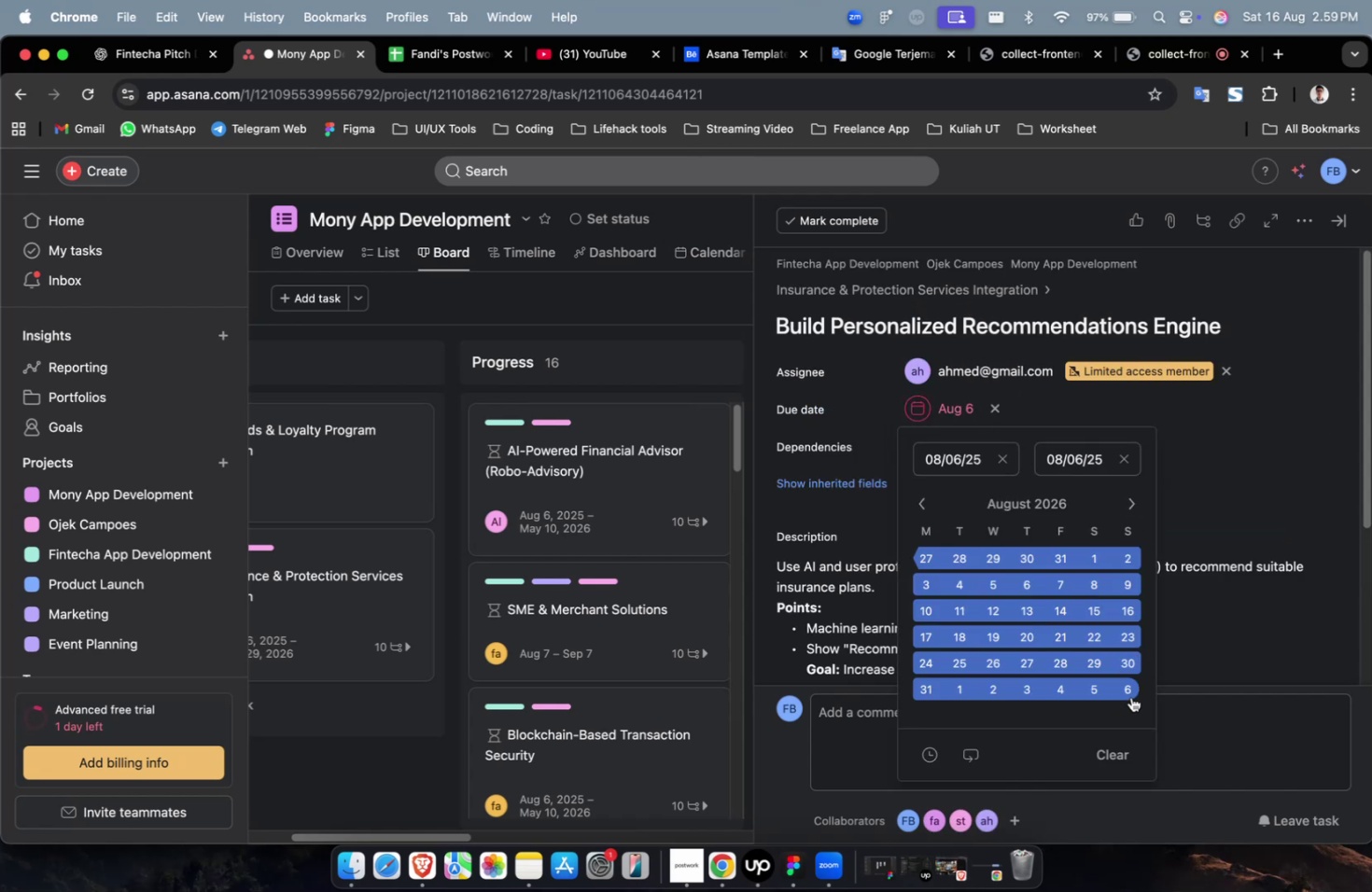 
left_click([1135, 690])
 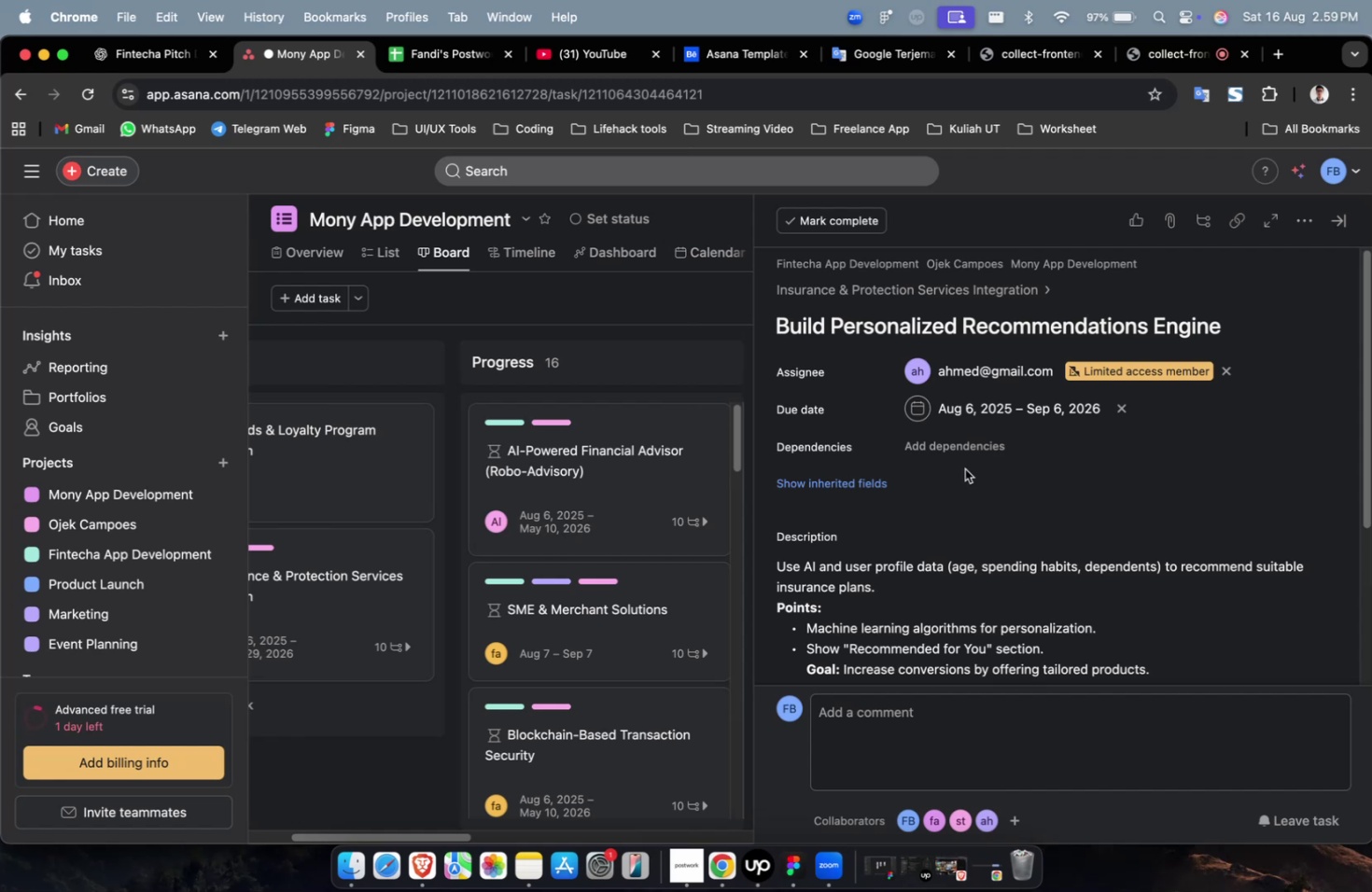 
triple_click([964, 457])
 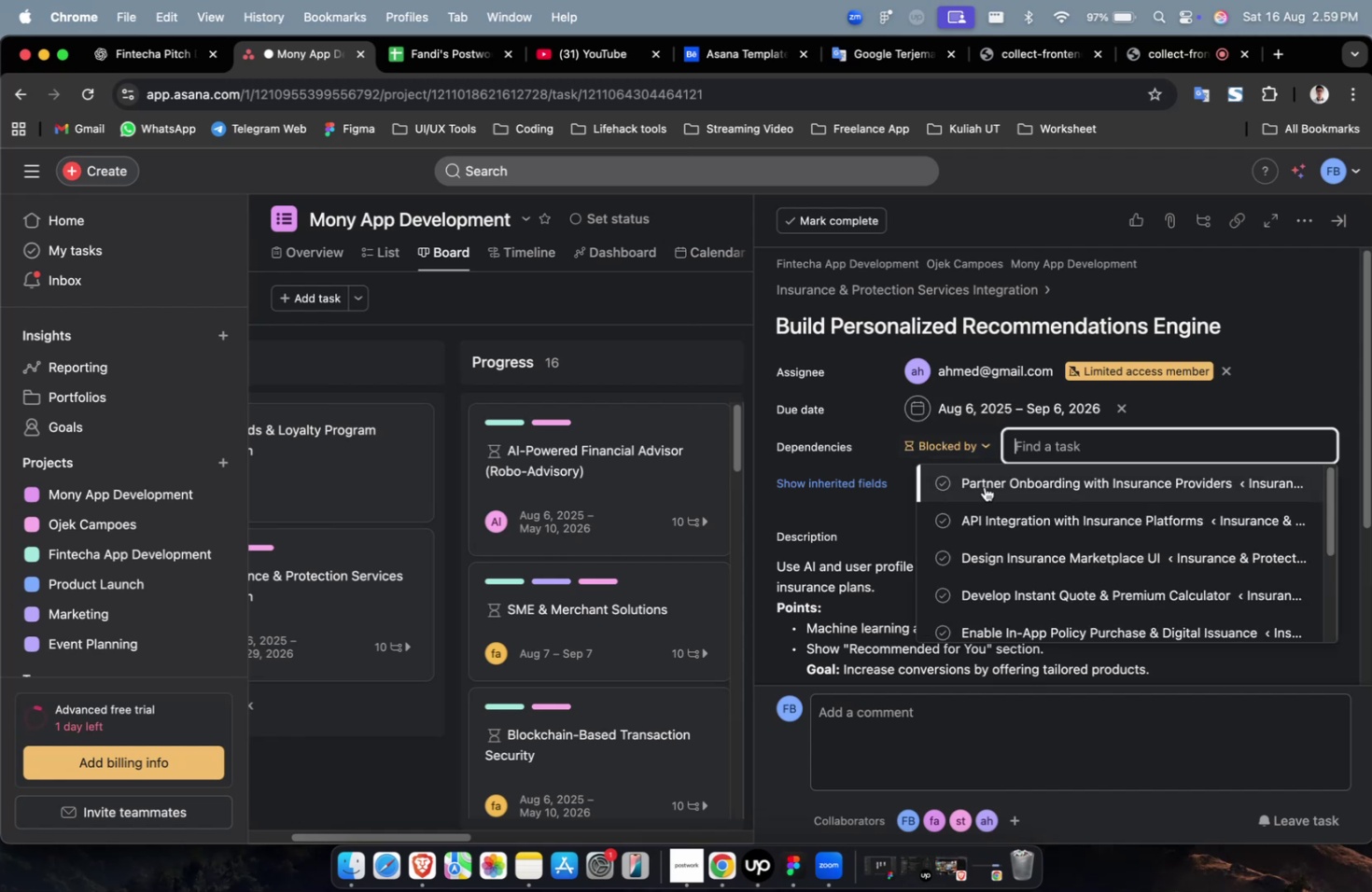 
left_click([984, 486])
 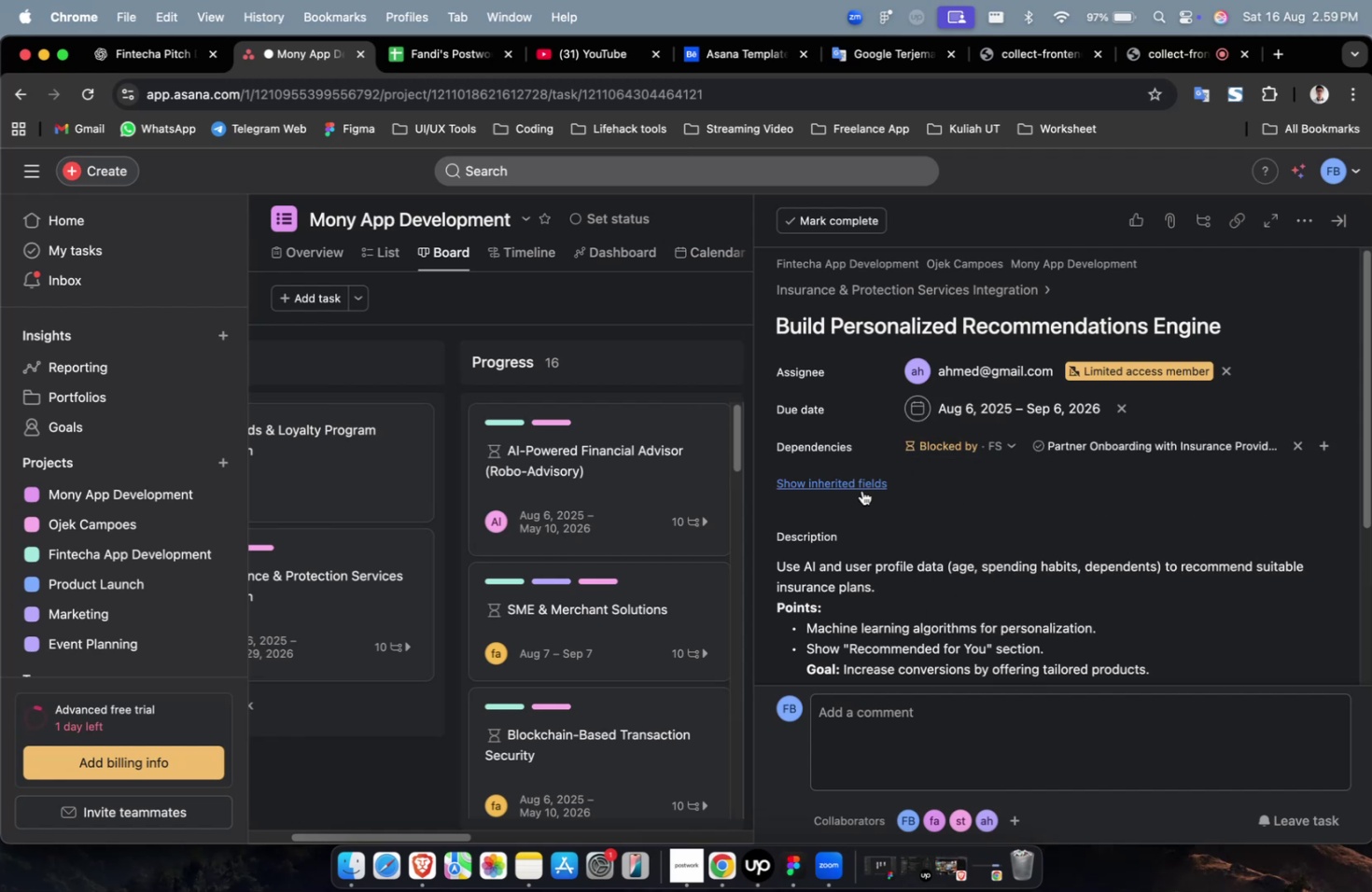 
double_click([856, 492])
 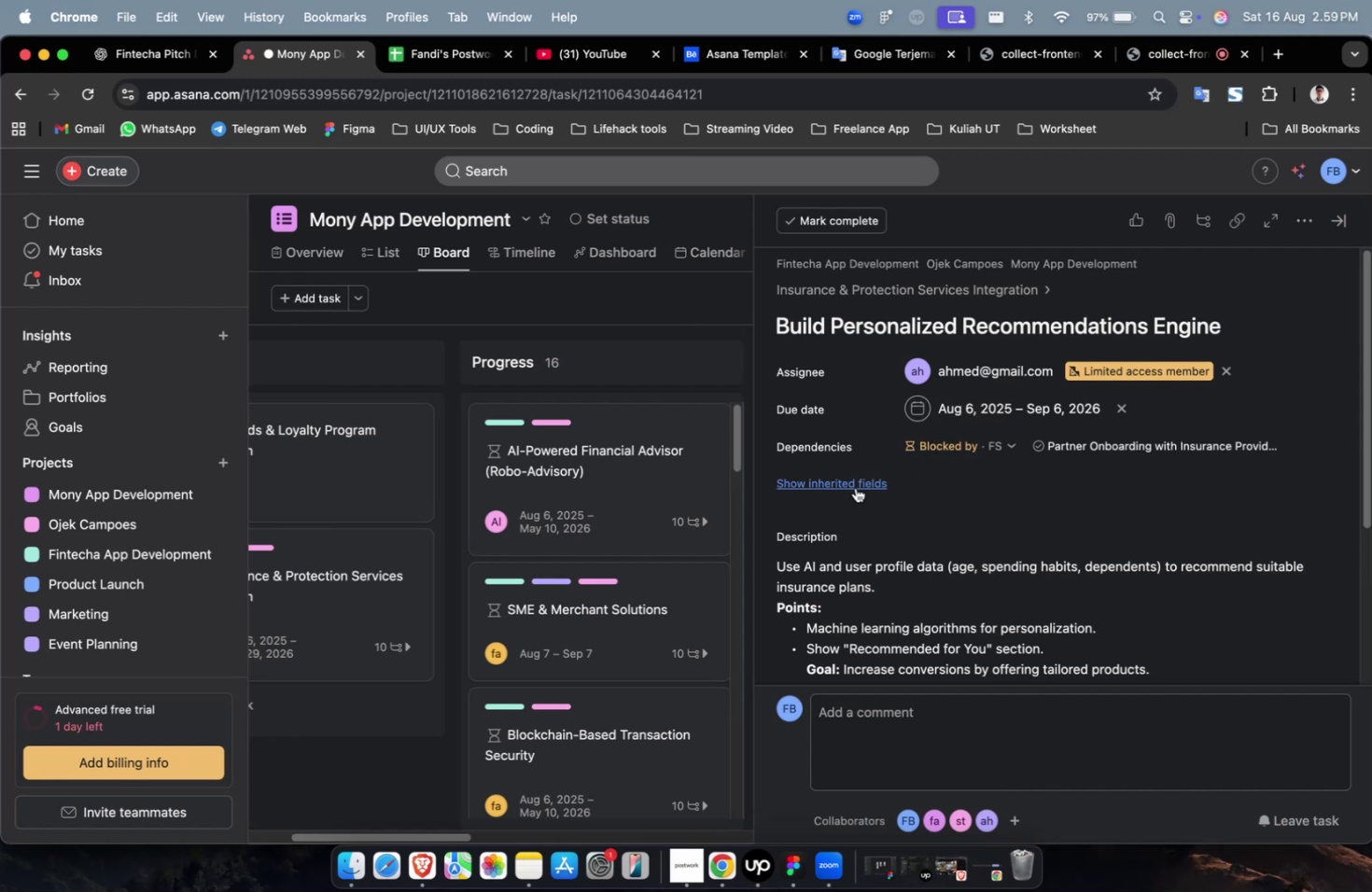 
triple_click([851, 483])
 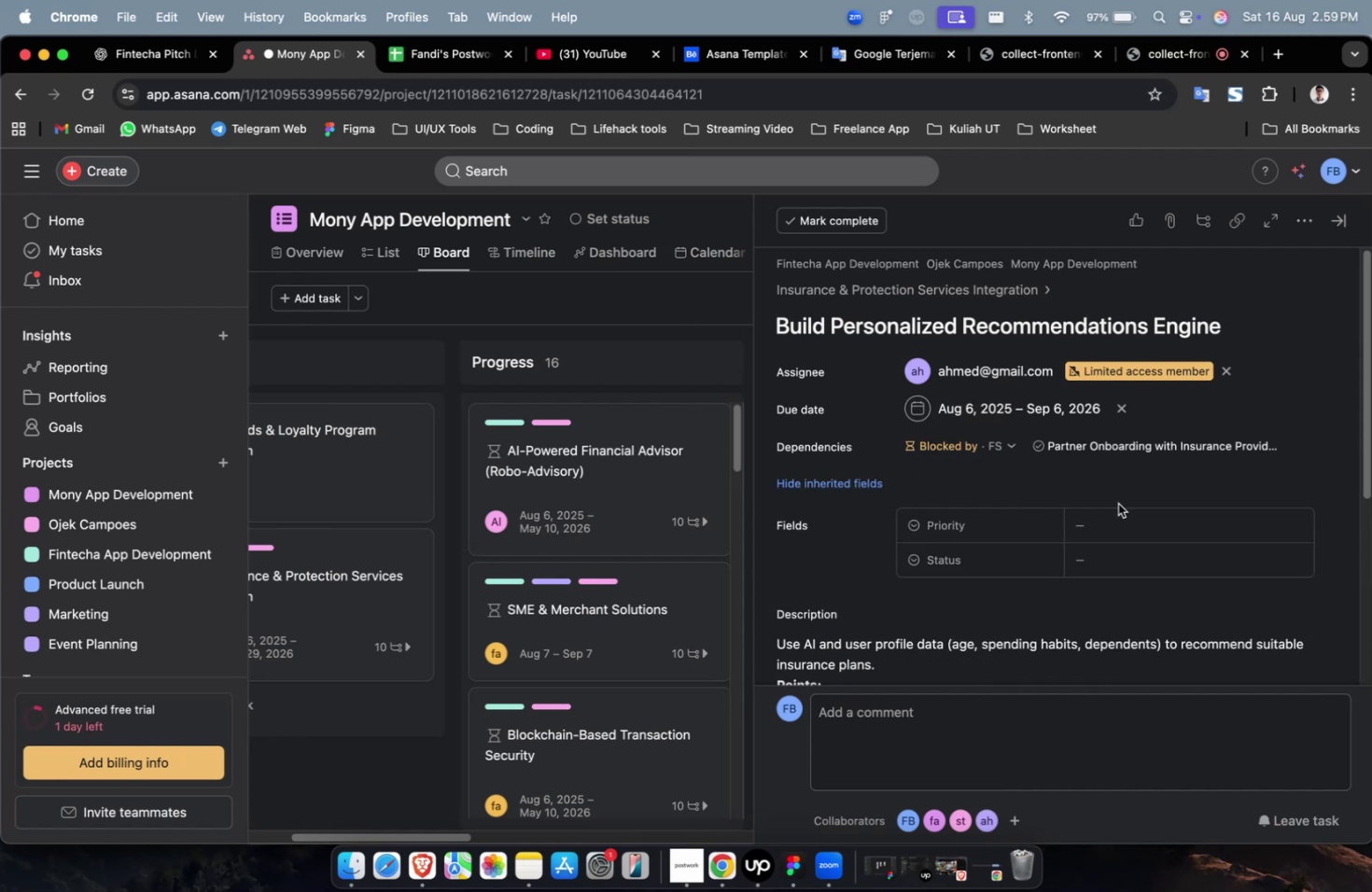 
left_click([1123, 524])
 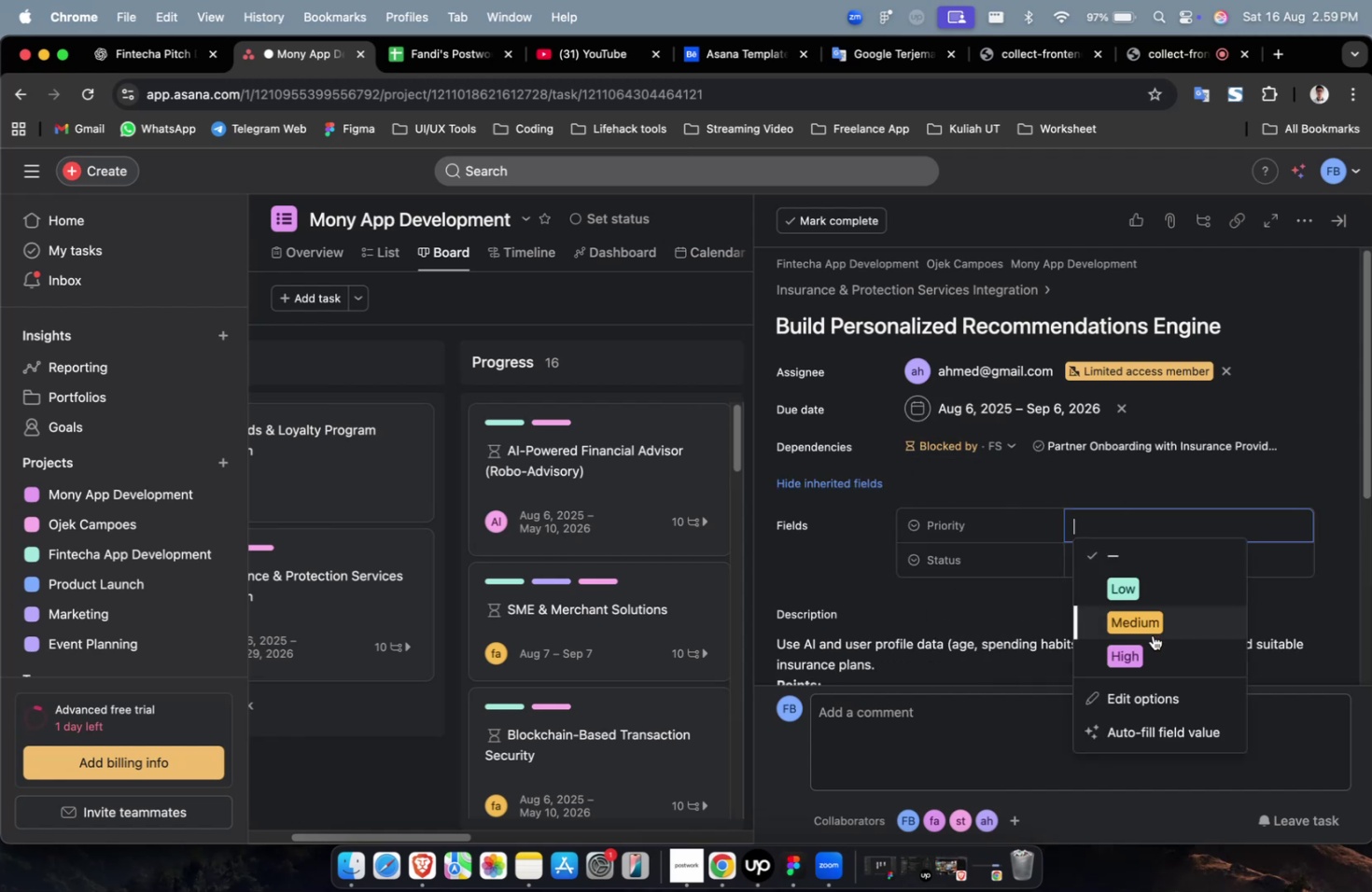 
double_click([1152, 635])
 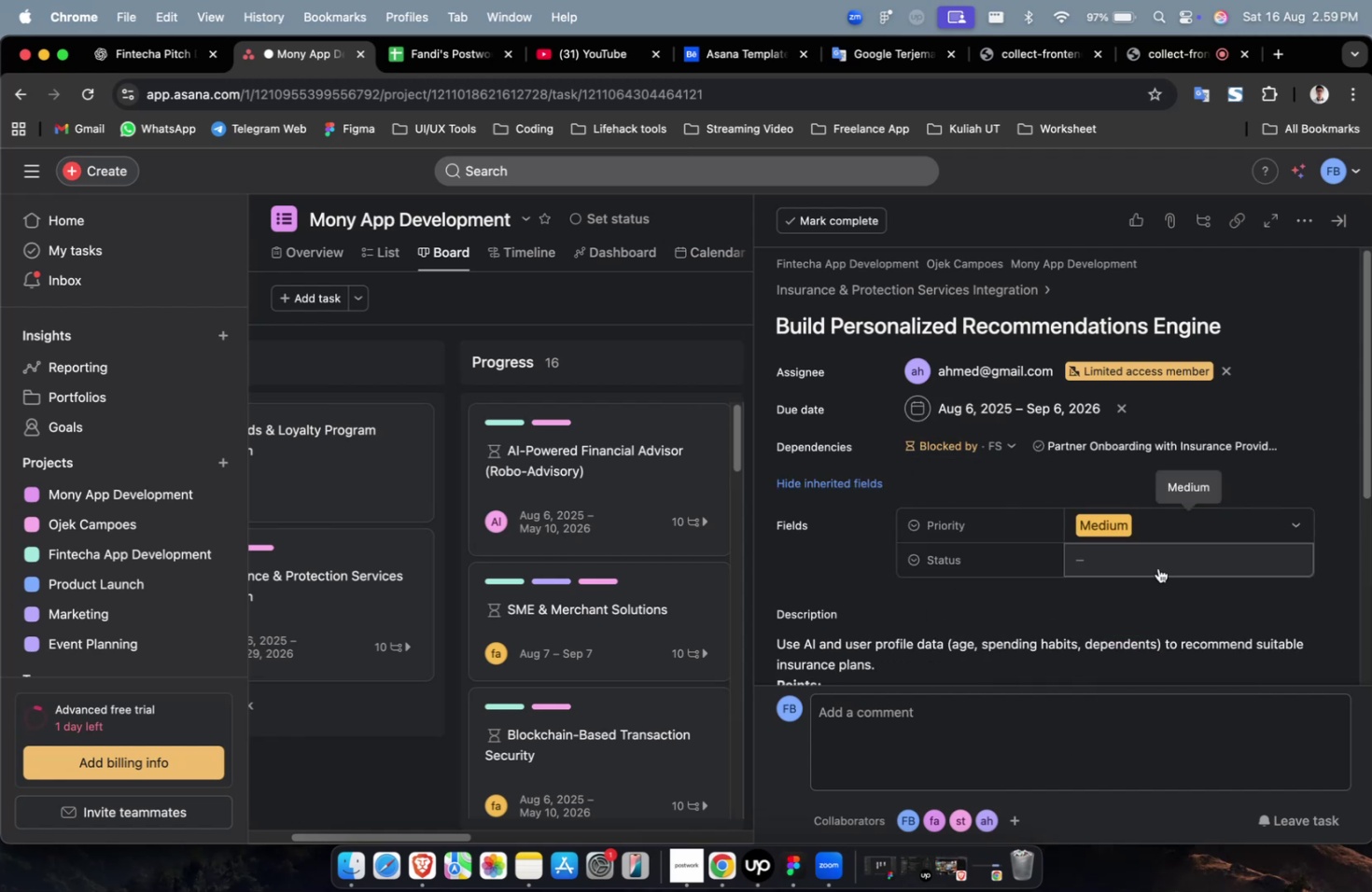 
triple_click([1156, 564])
 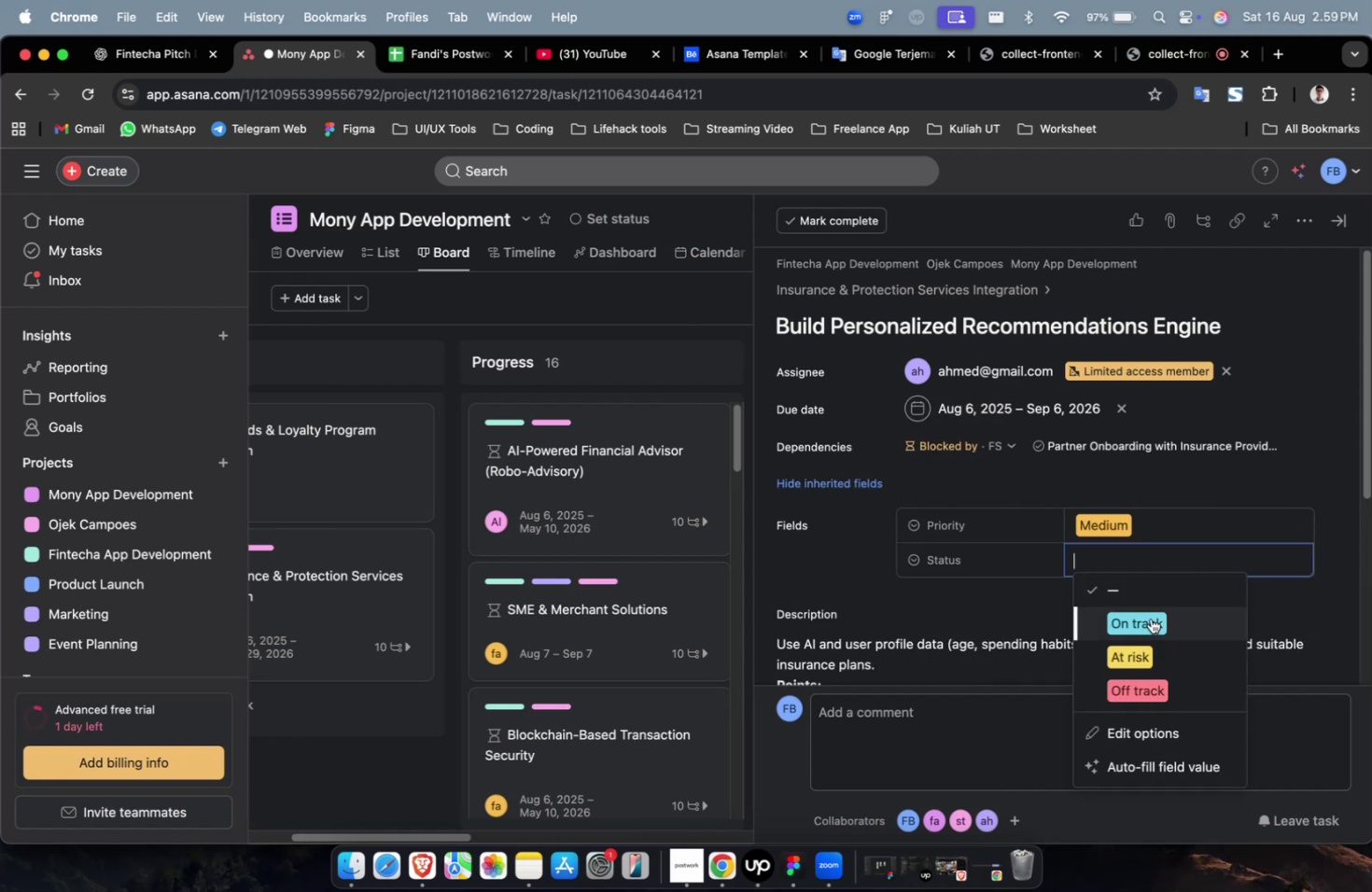 
triple_click([1150, 618])
 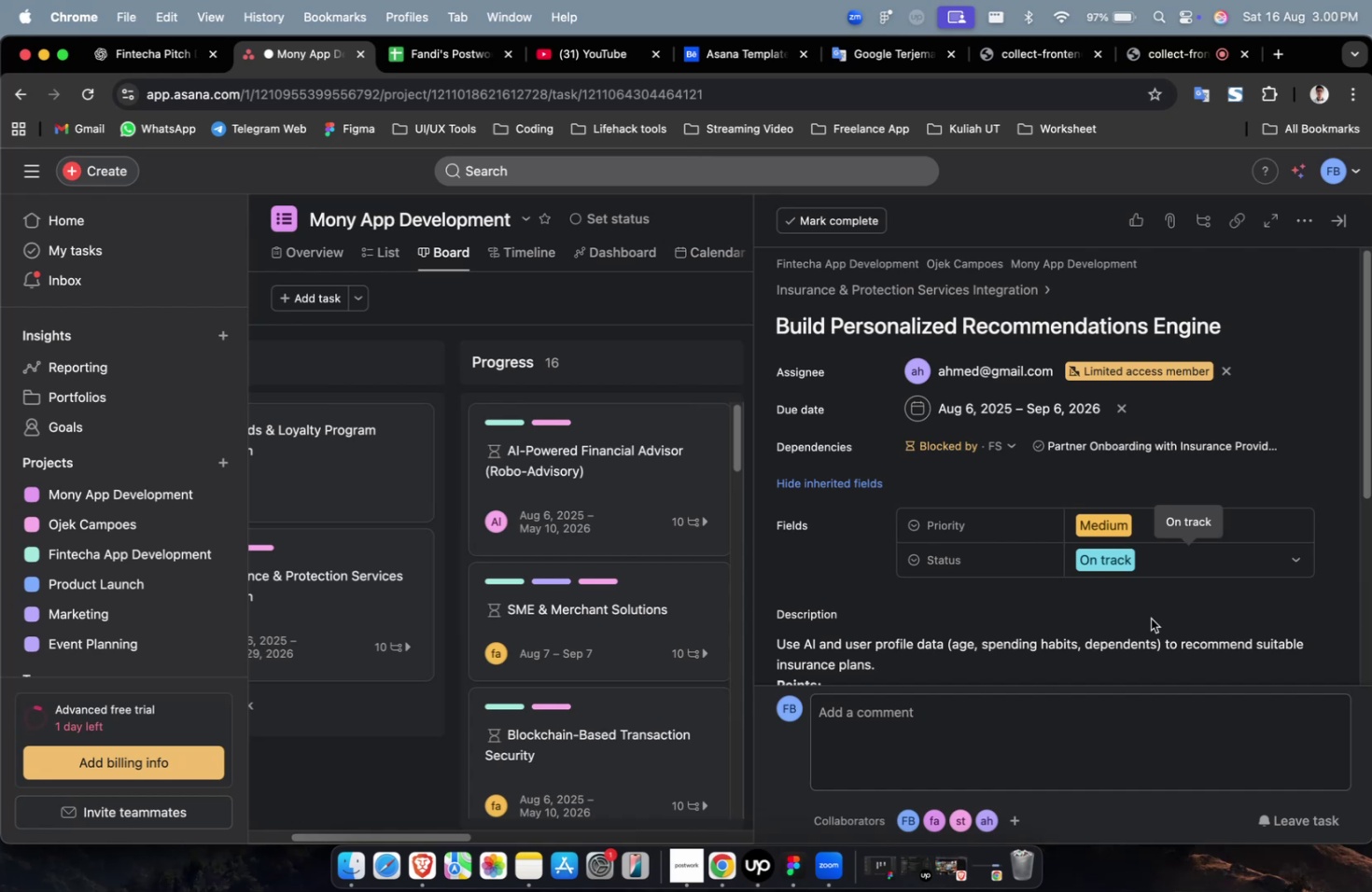 
wait(17.67)
 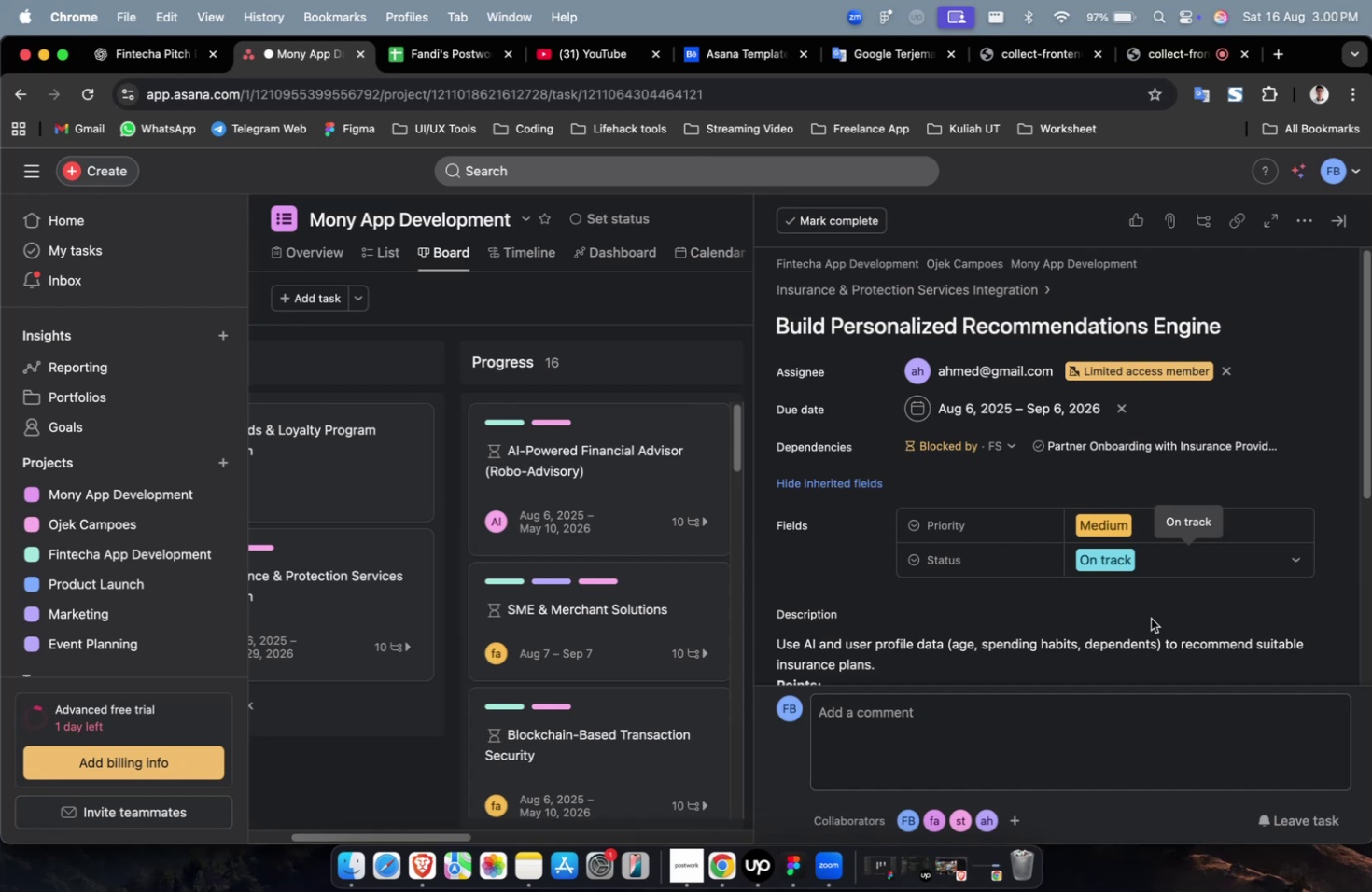 
scroll: coordinate [1163, 635], scroll_direction: down, amount: 50.0
 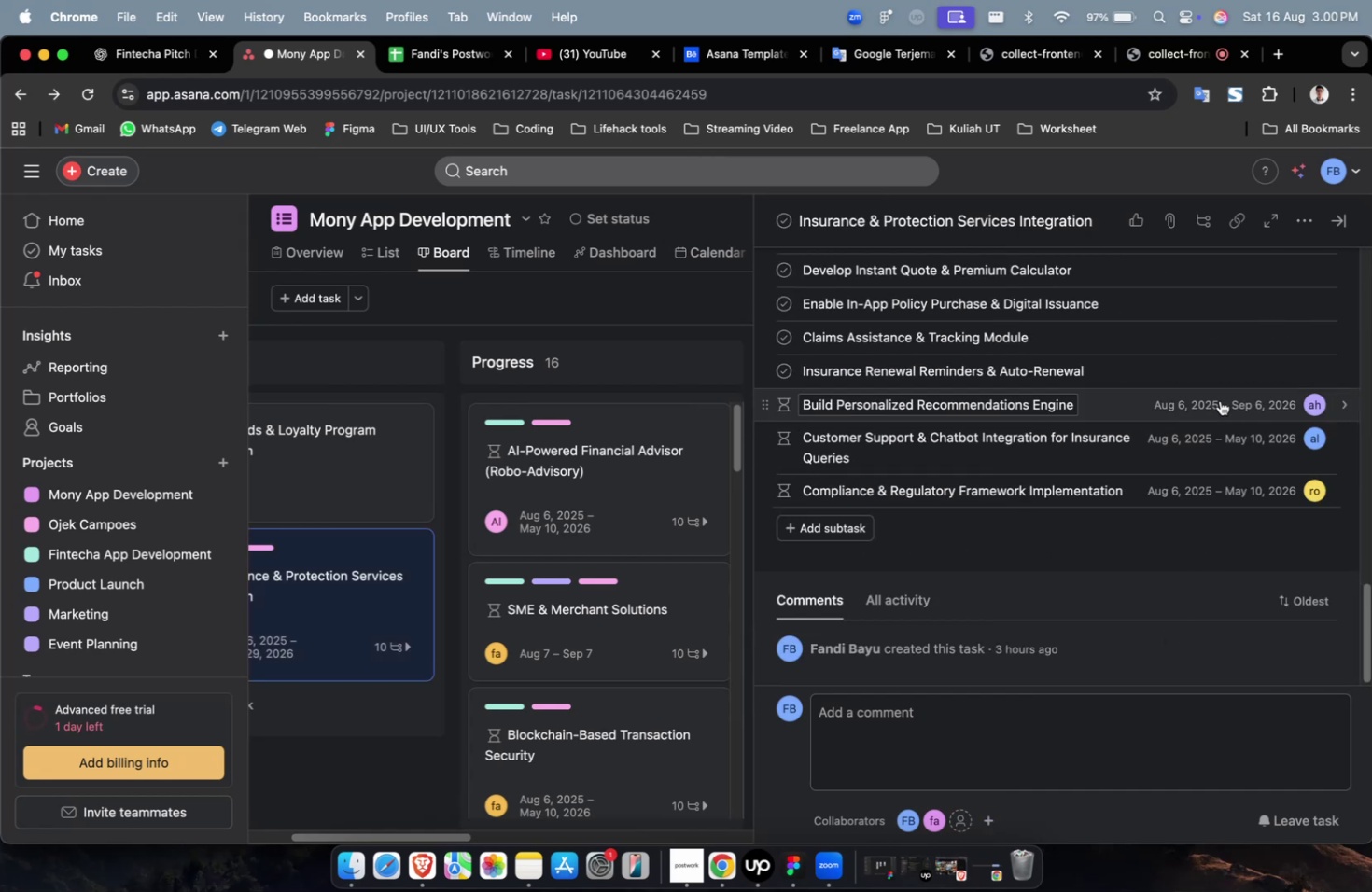 
left_click([1212, 378])
 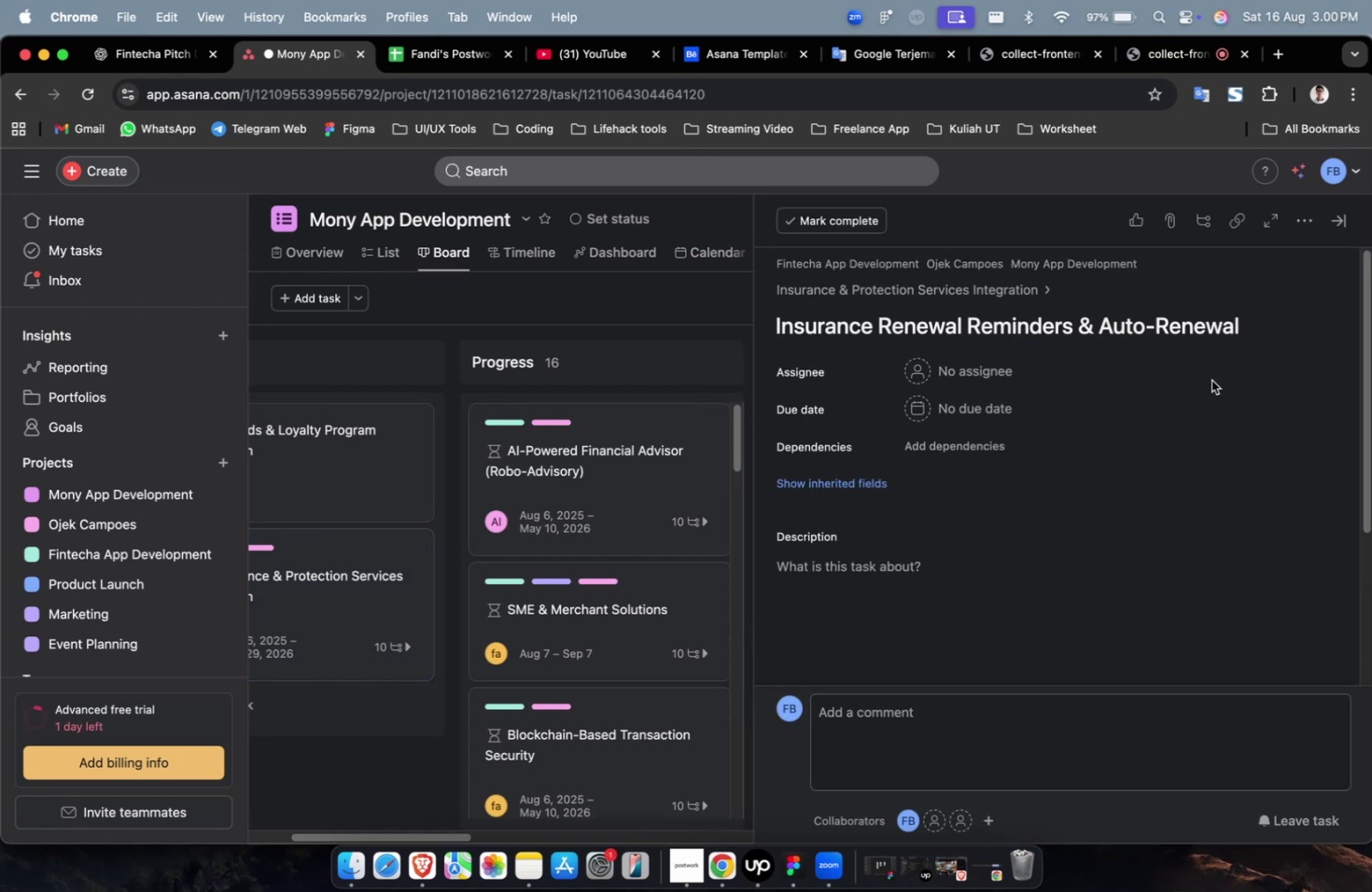 
wait(8.88)
 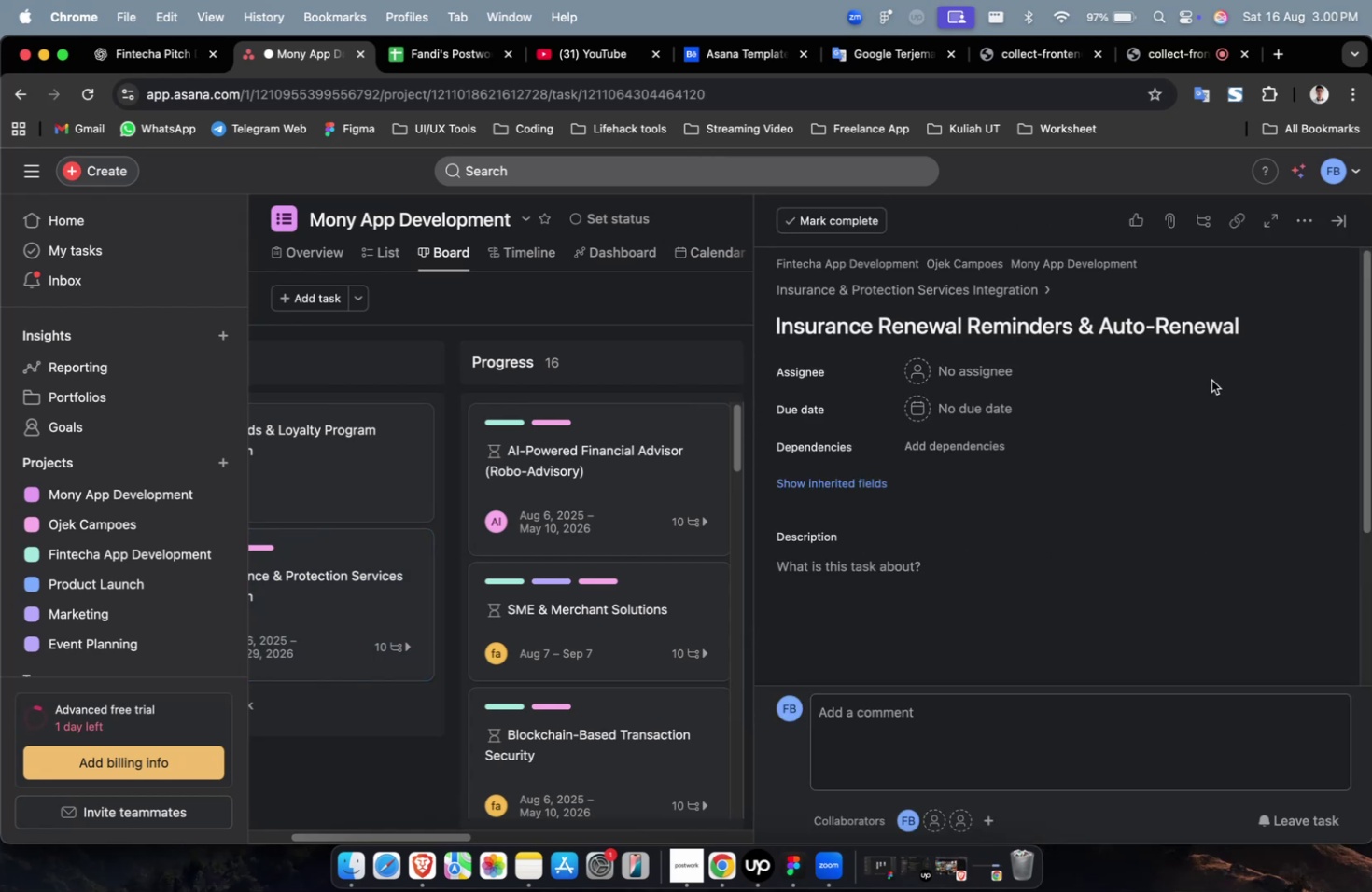 
left_click([991, 376])
 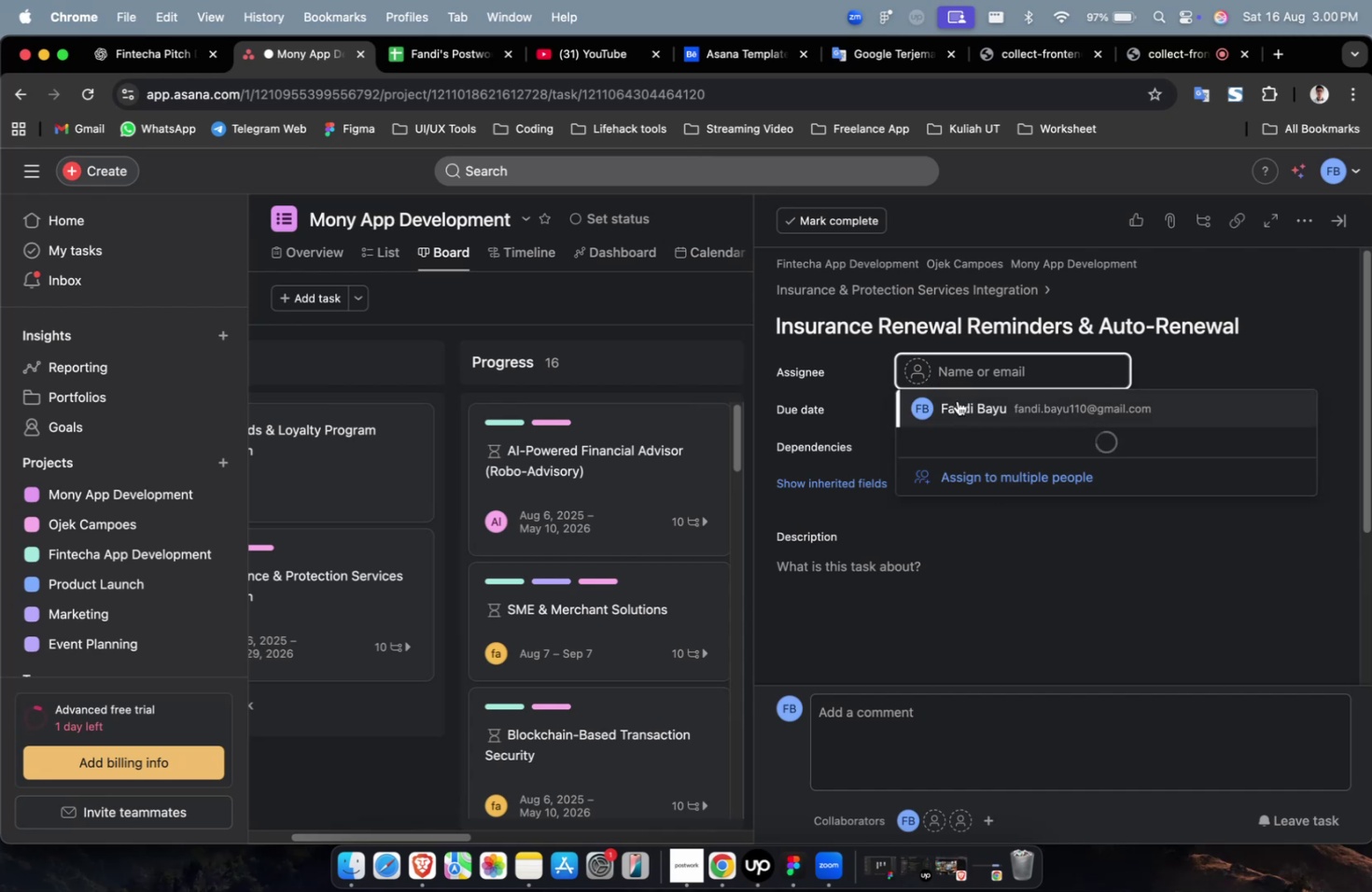 
wait(19.71)
 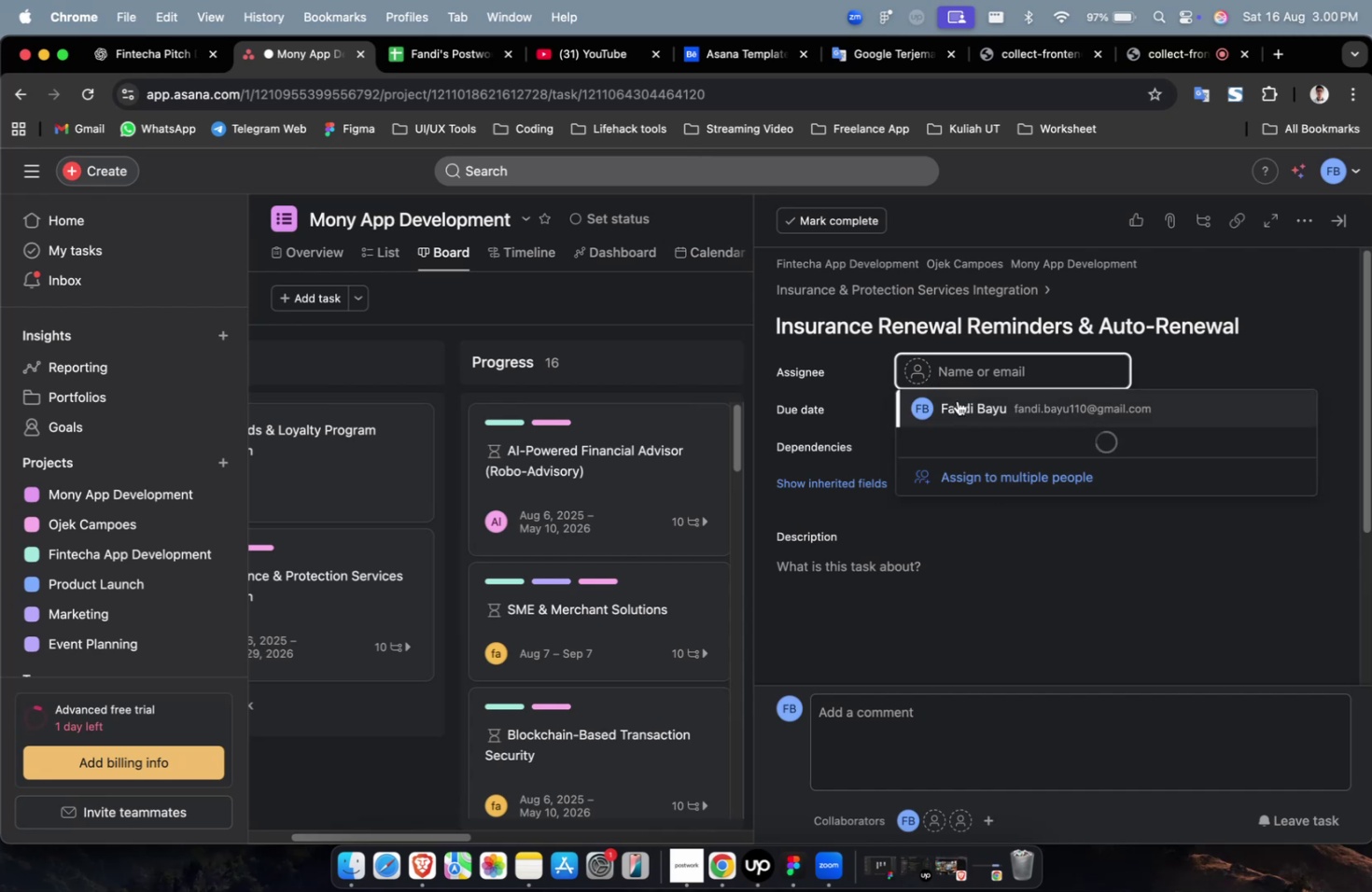 
left_click([985, 470])
 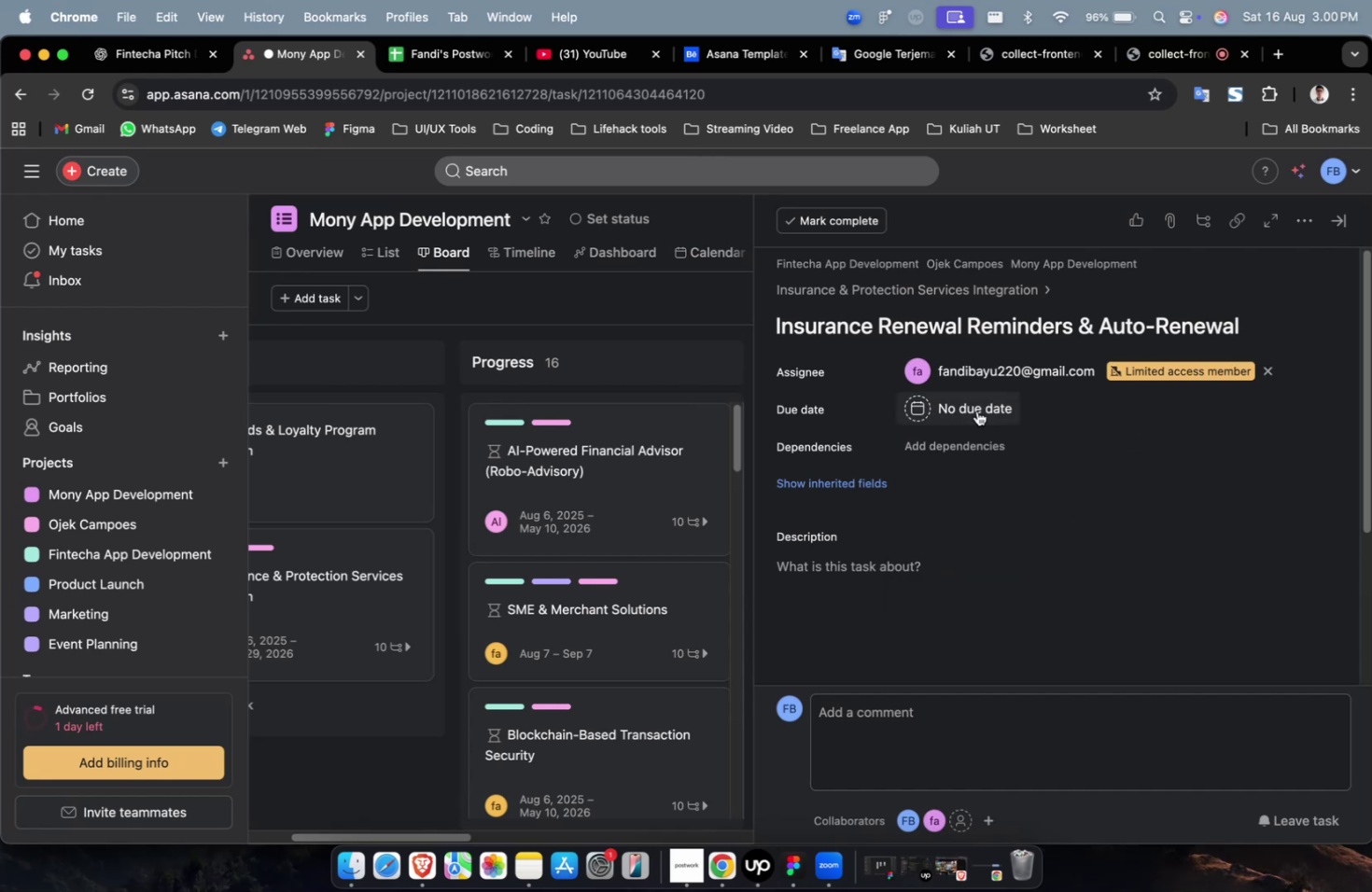 
double_click([976, 411])
 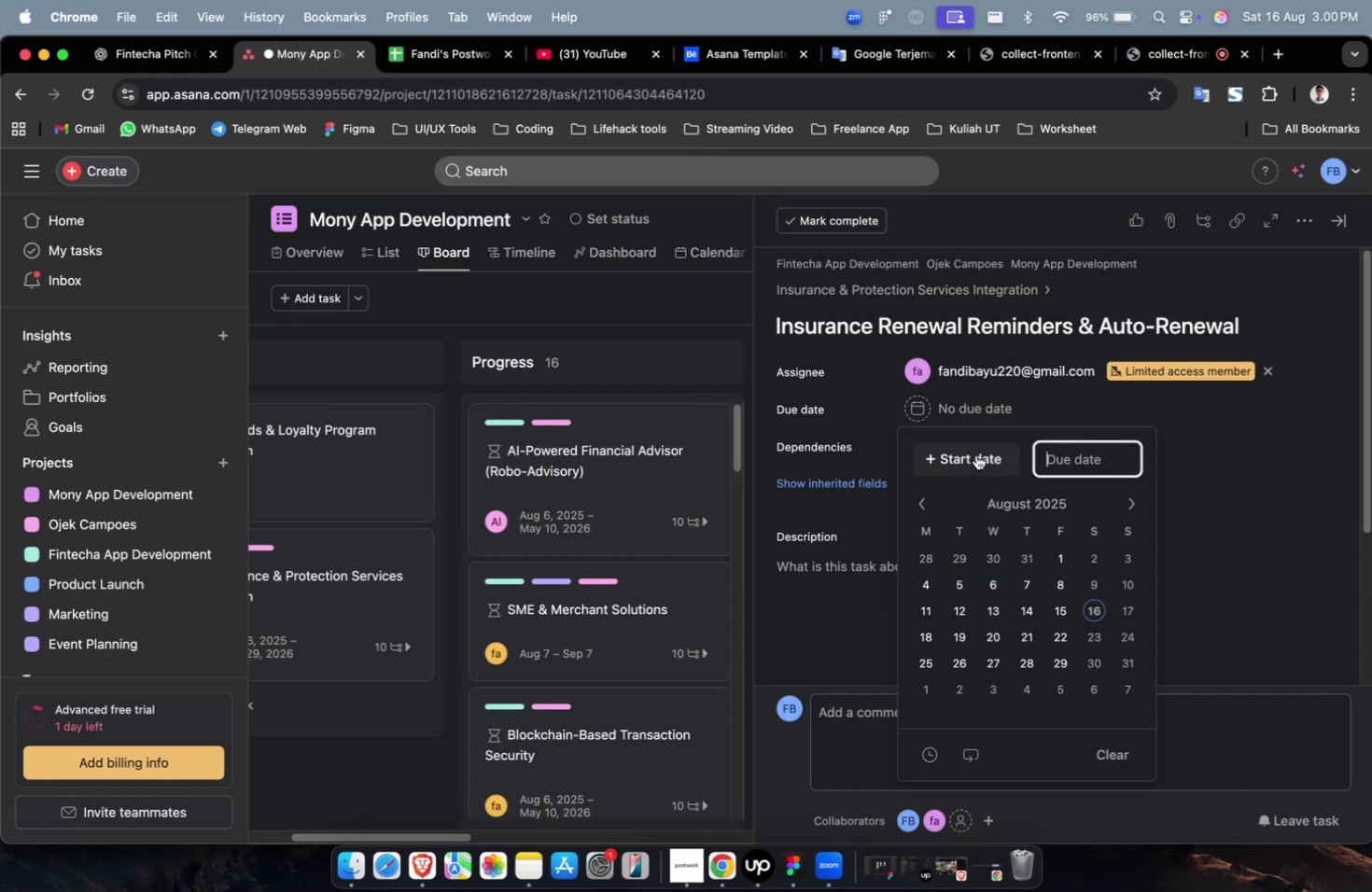 
triple_click([975, 454])
 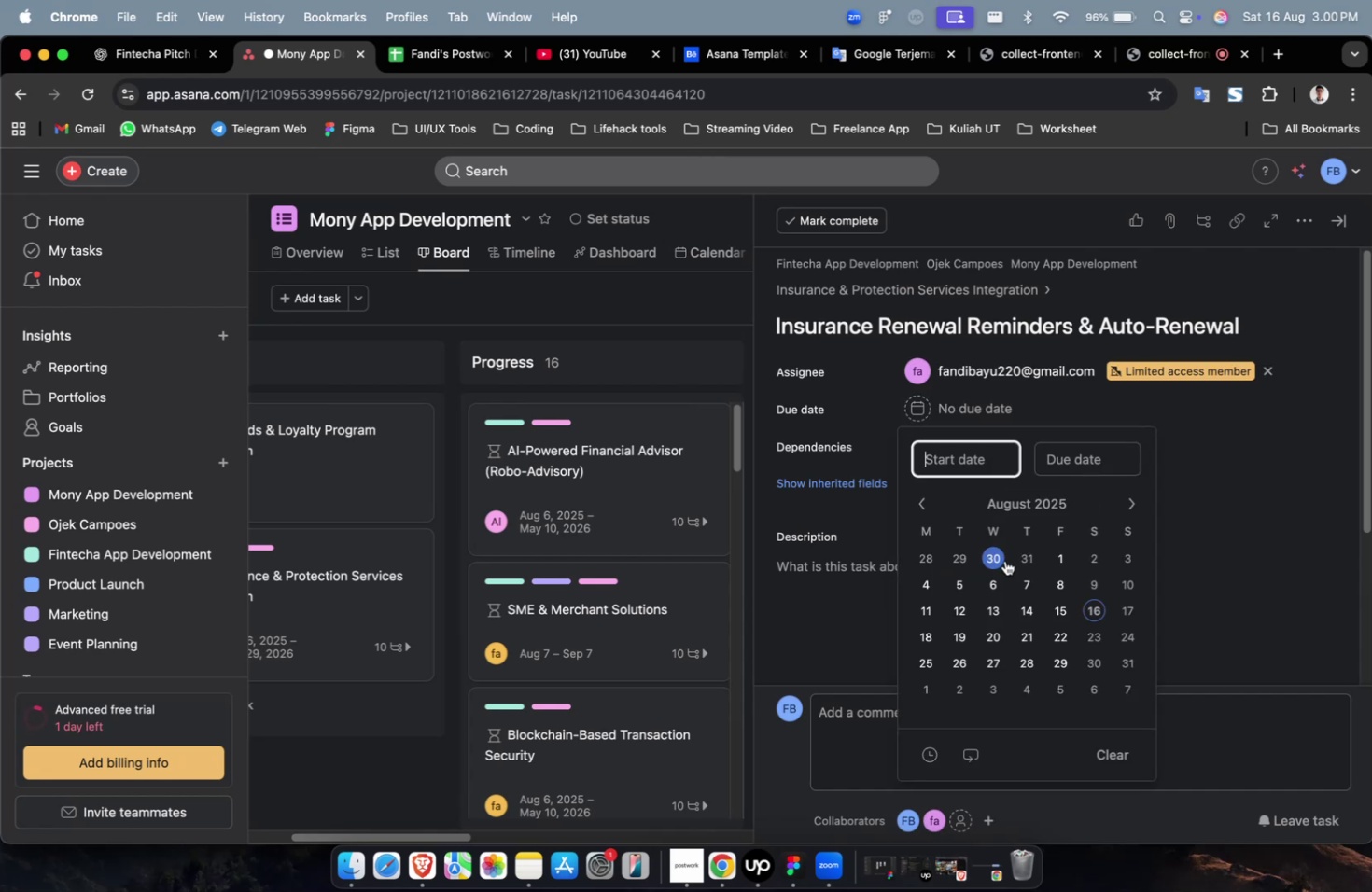 
triple_click([1004, 562])
 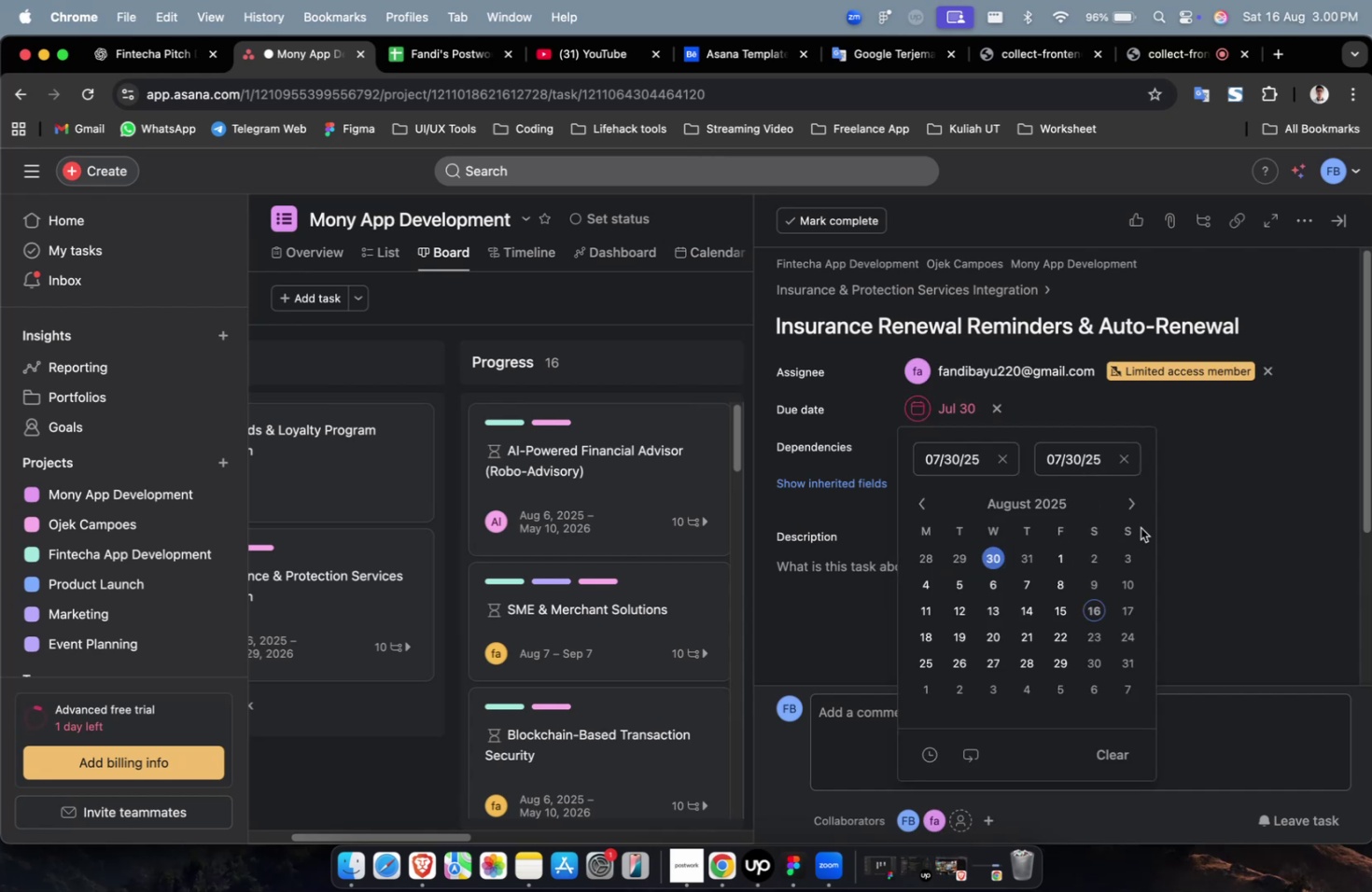 
triple_click([1122, 508])
 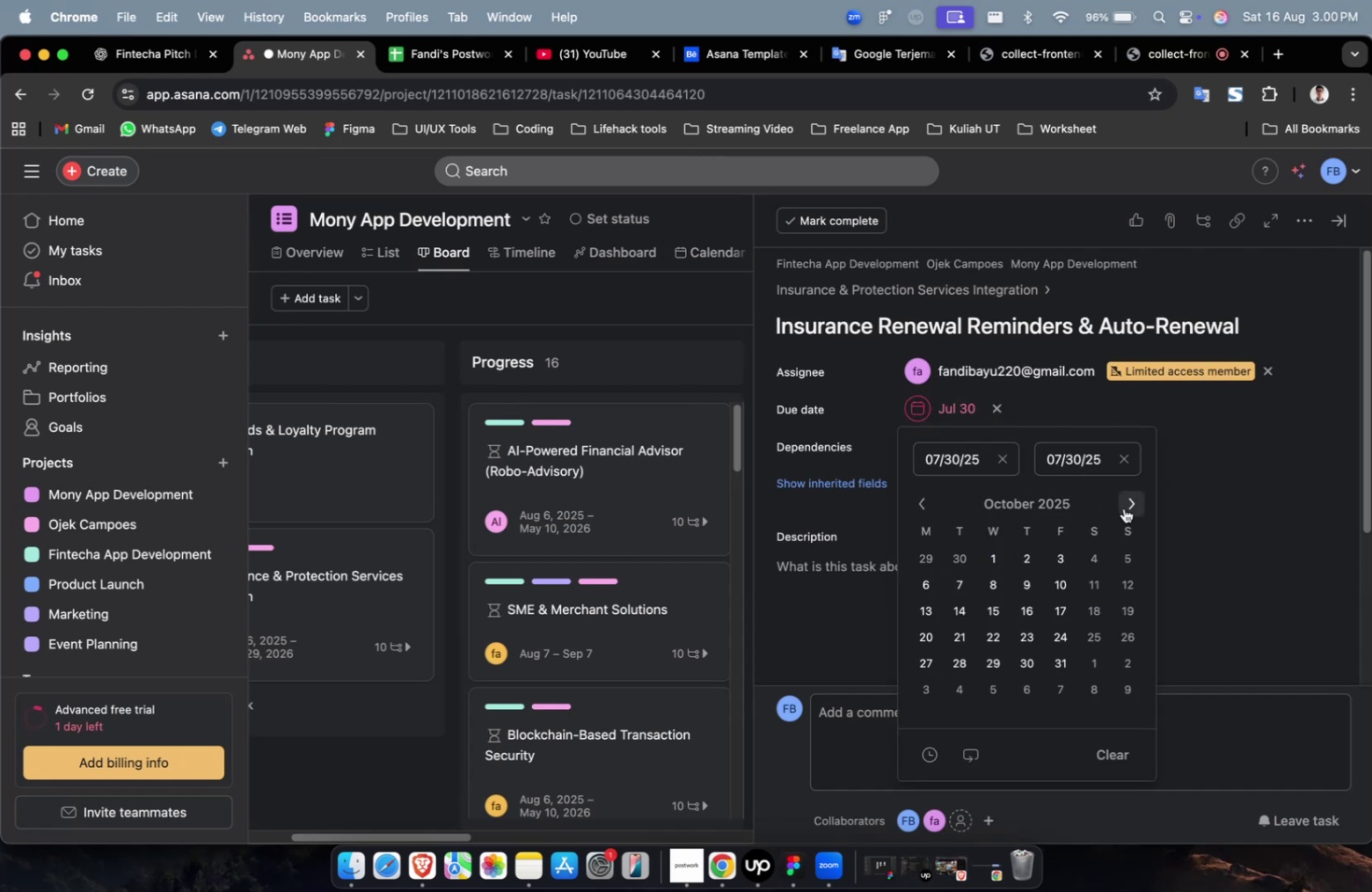 
triple_click([1123, 508])
 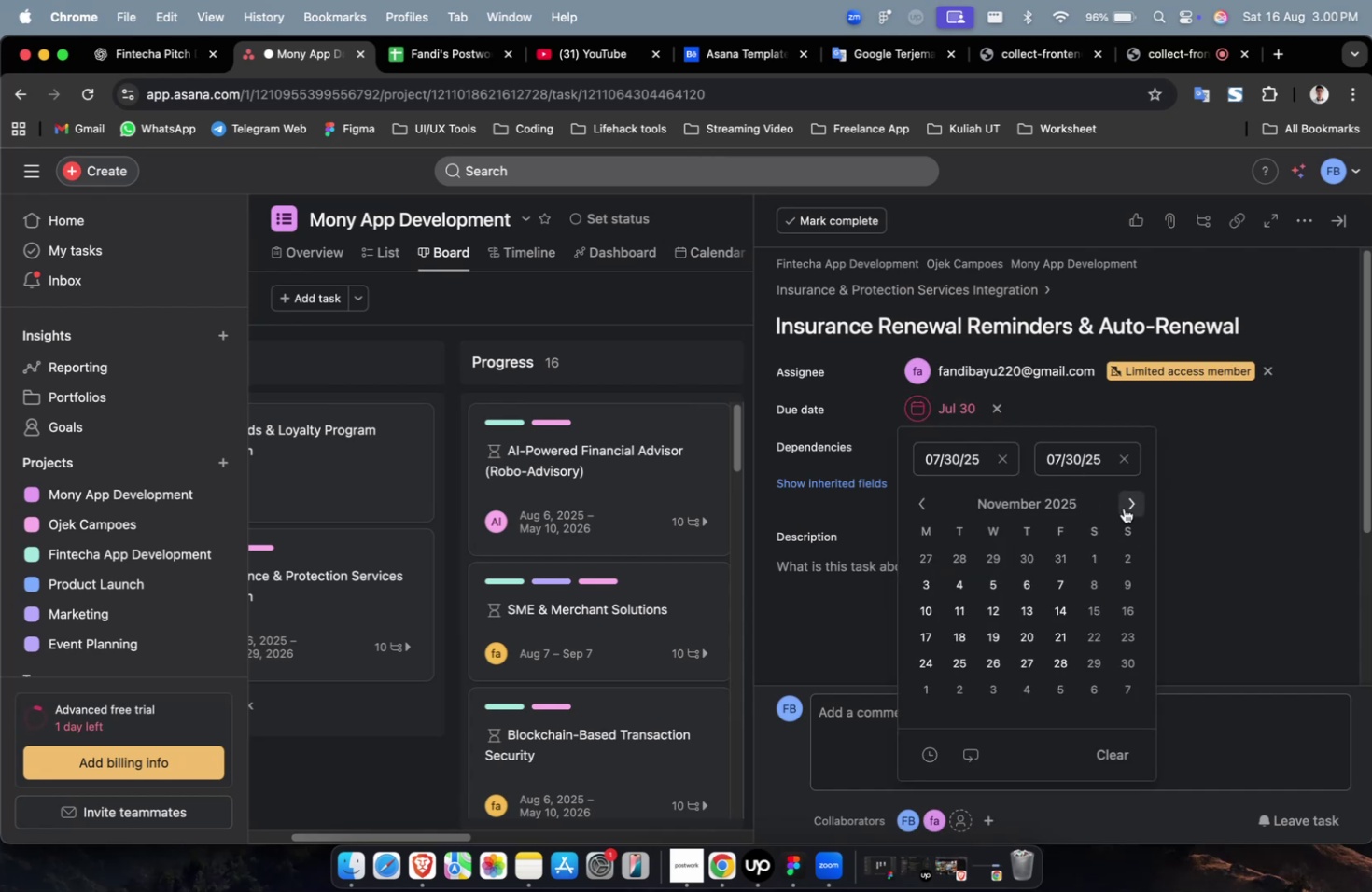 
triple_click([1123, 508])
 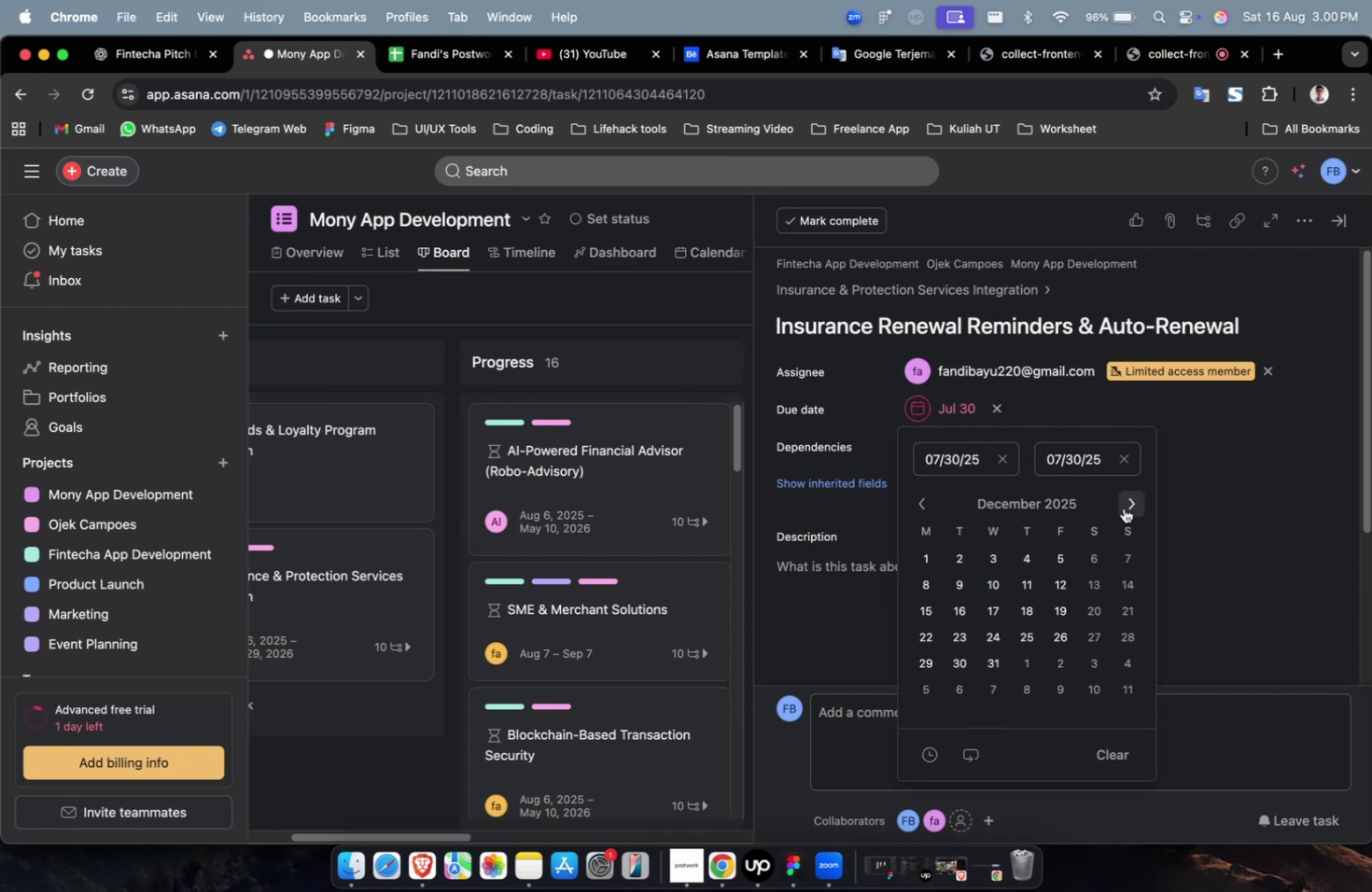 
triple_click([1123, 508])
 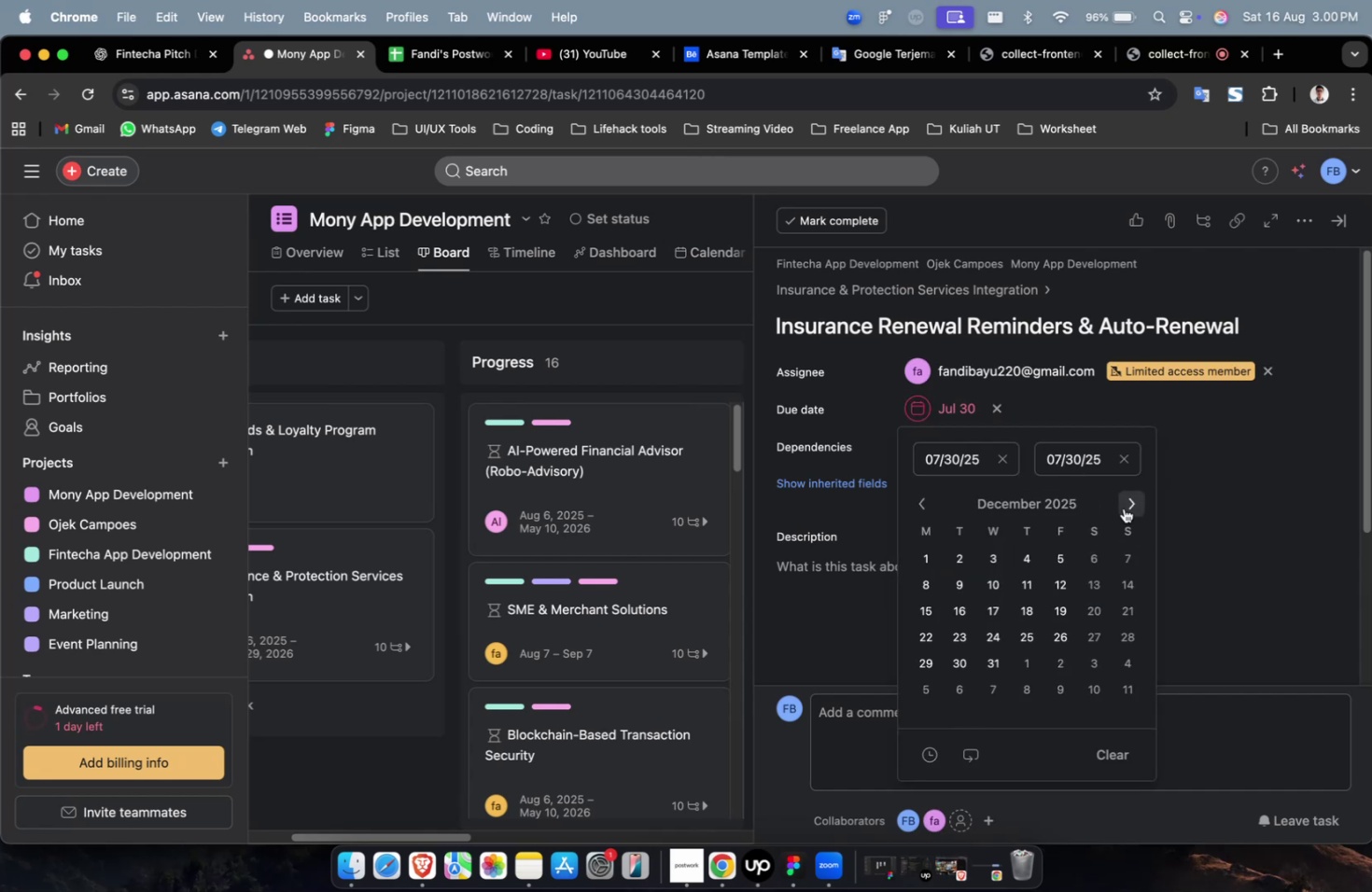 
triple_click([1123, 508])
 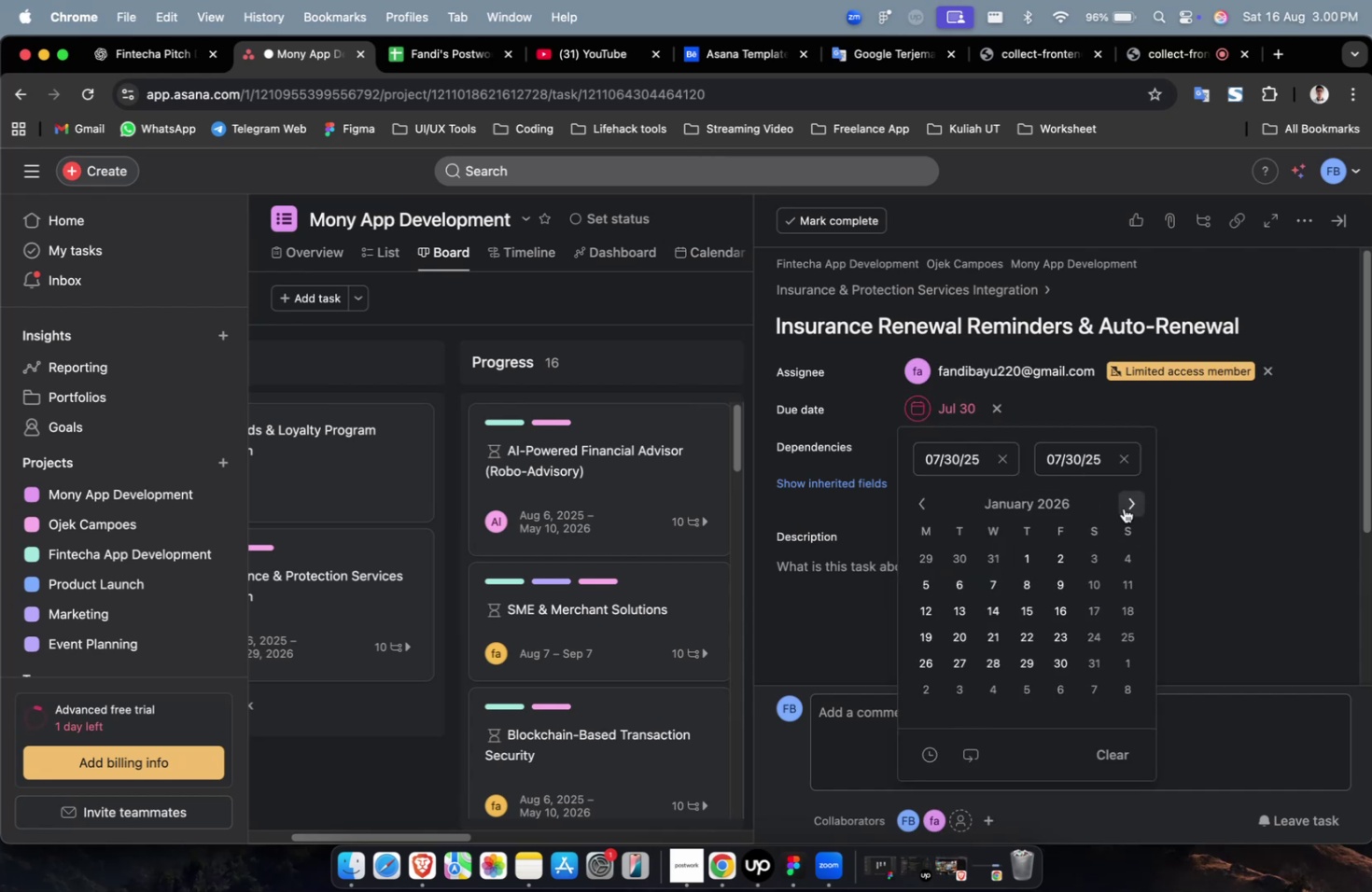 
triple_click([1123, 508])
 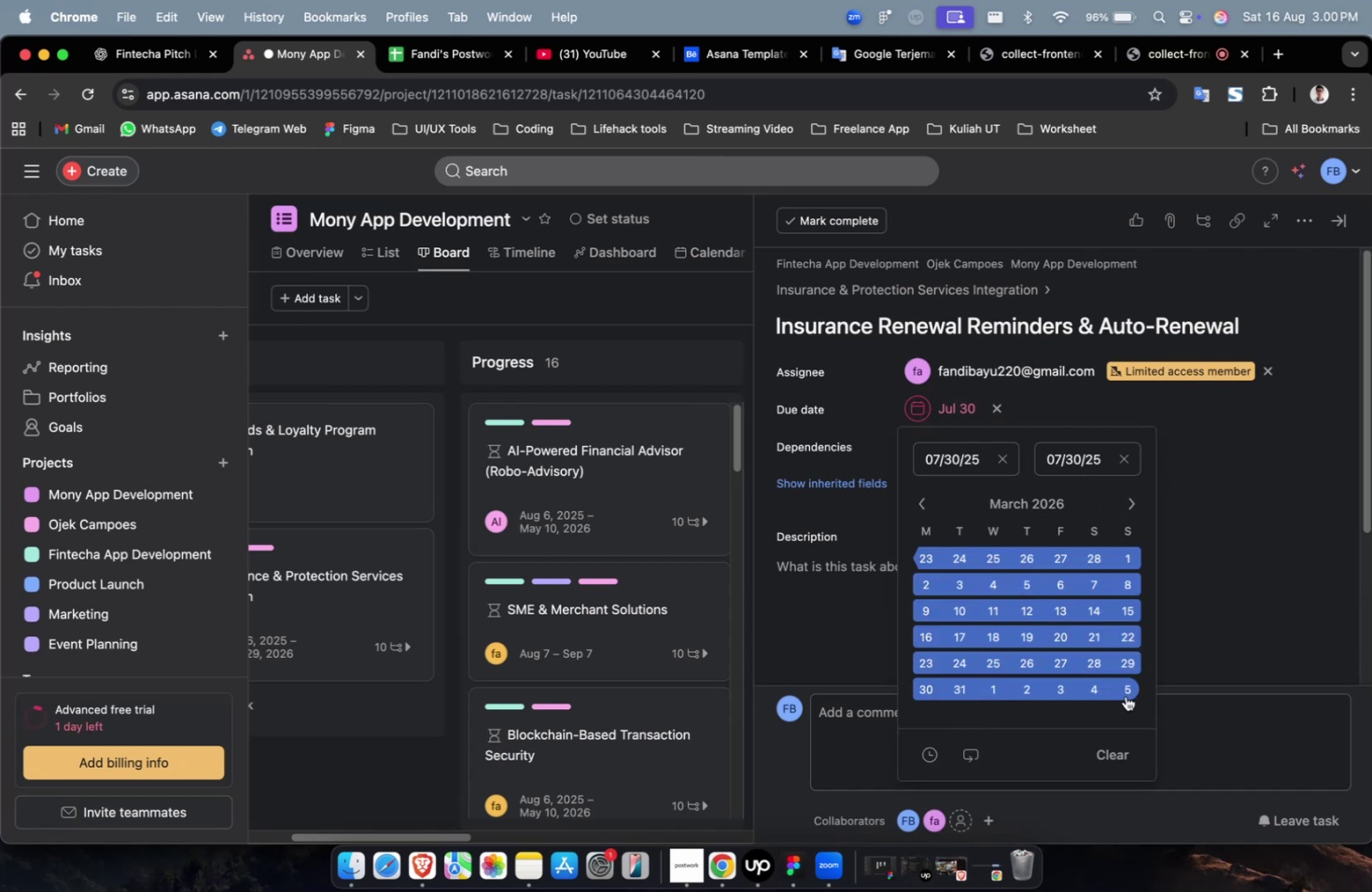 
triple_click([1124, 697])
 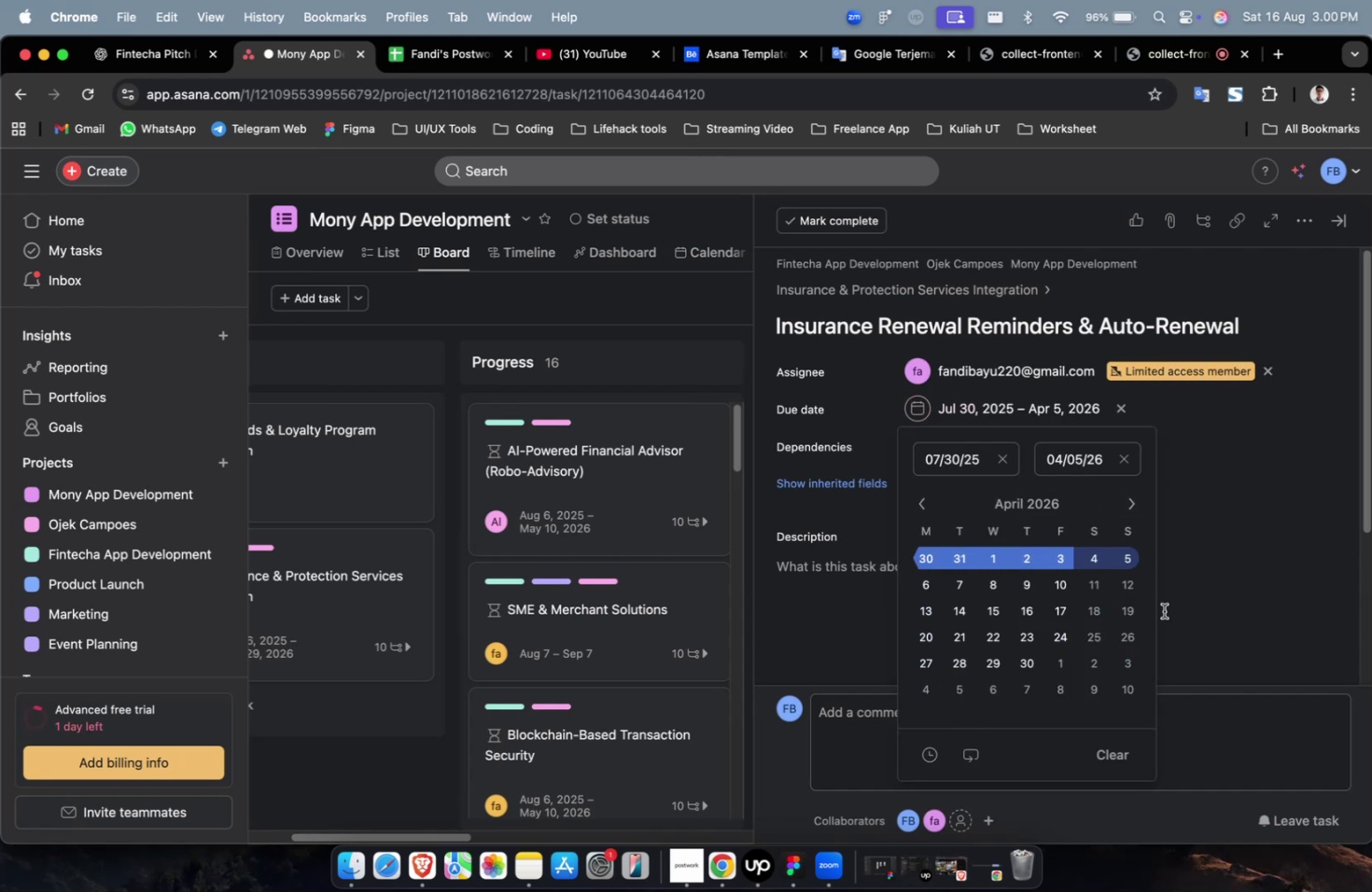 
triple_click([1183, 492])
 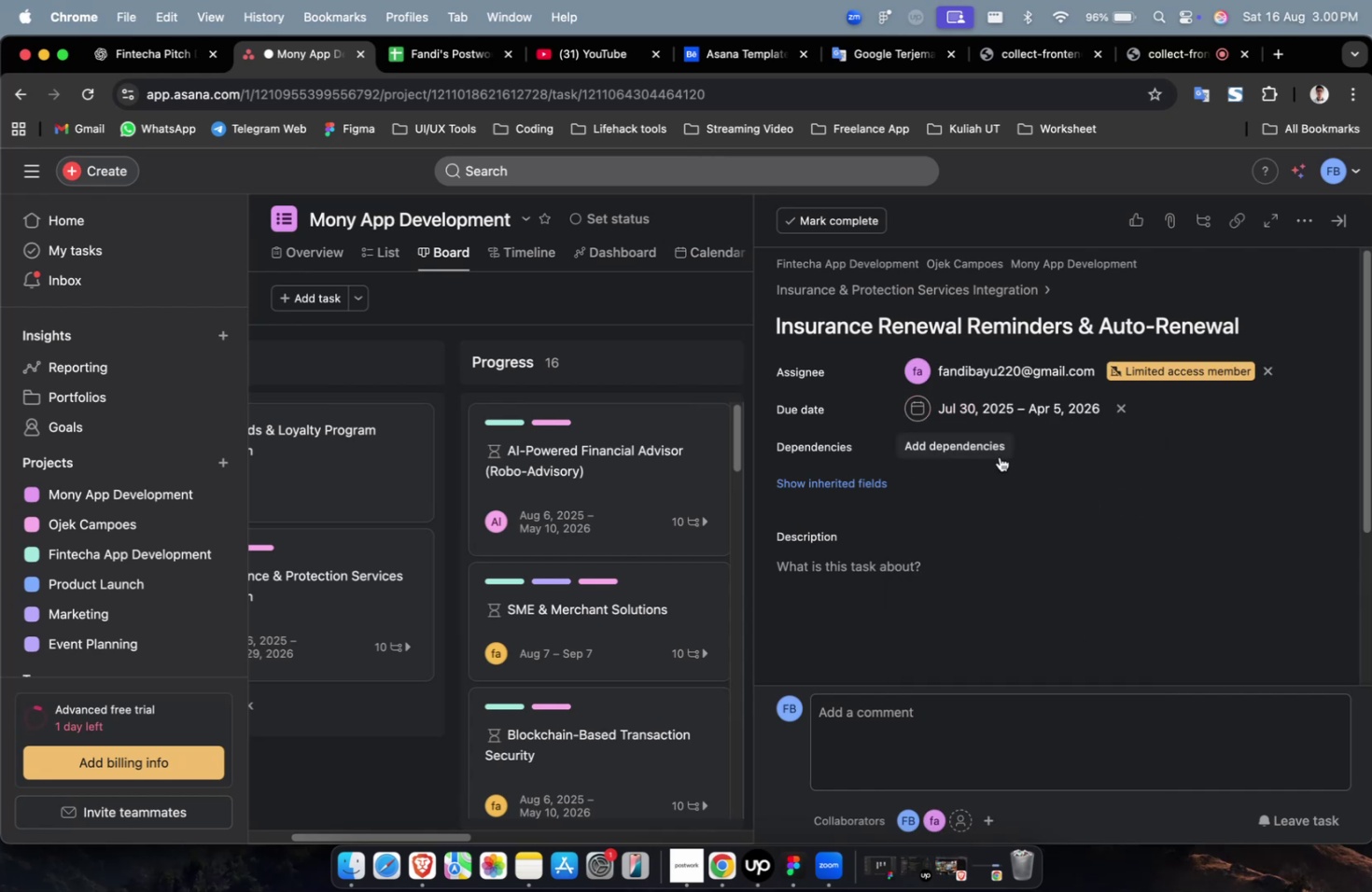 
triple_click([986, 453])
 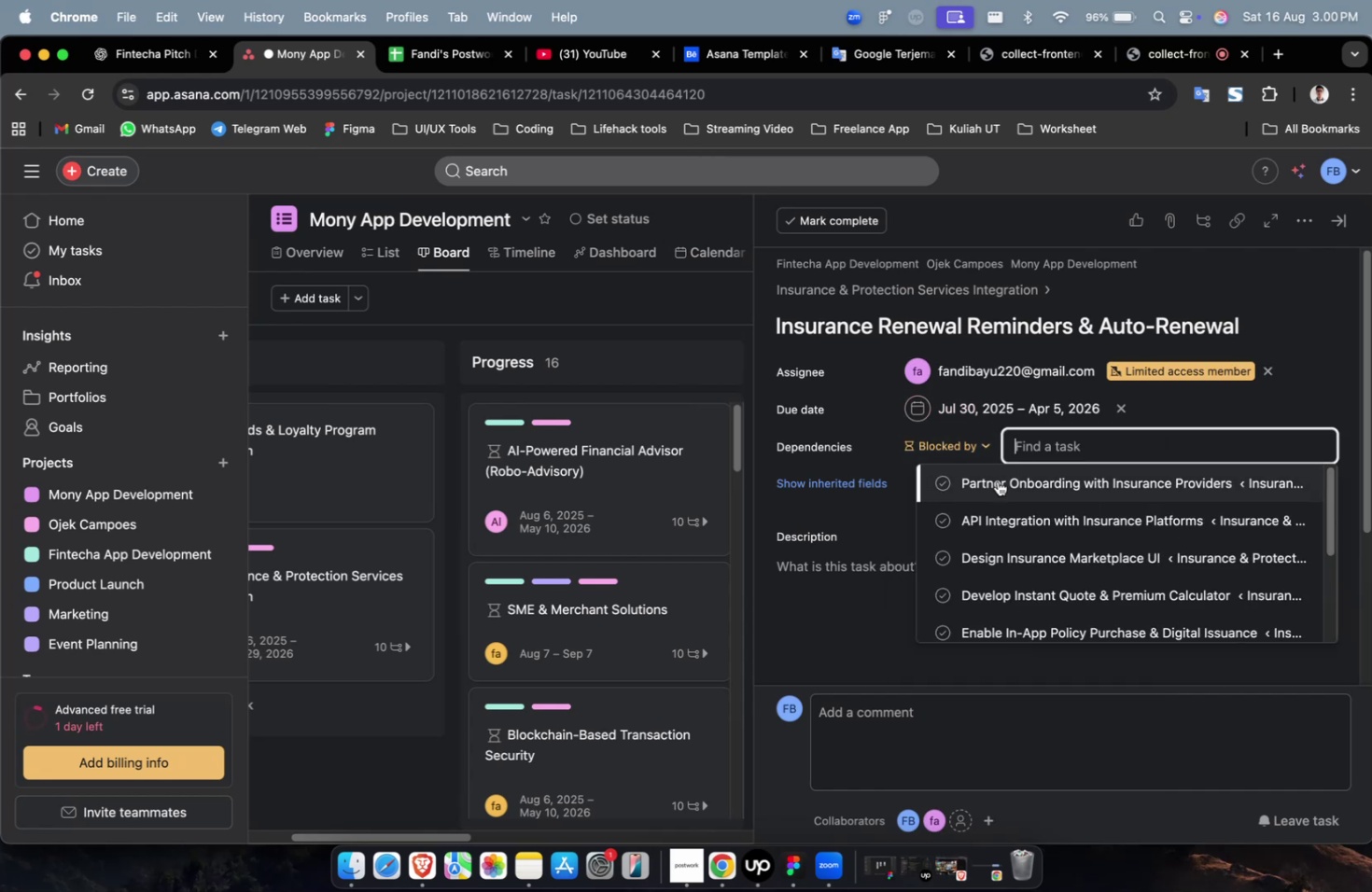 
triple_click([997, 481])
 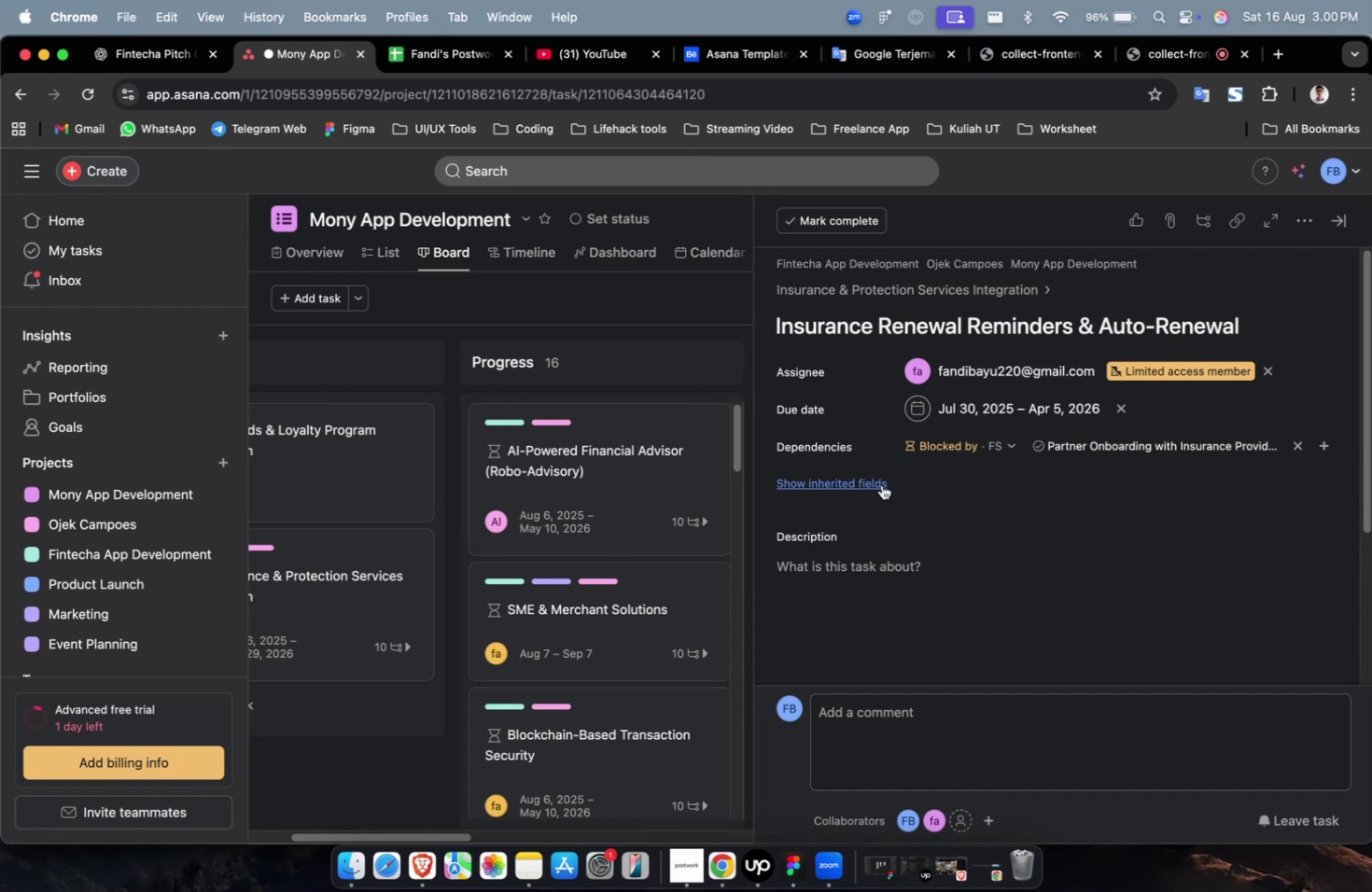 
left_click([871, 483])
 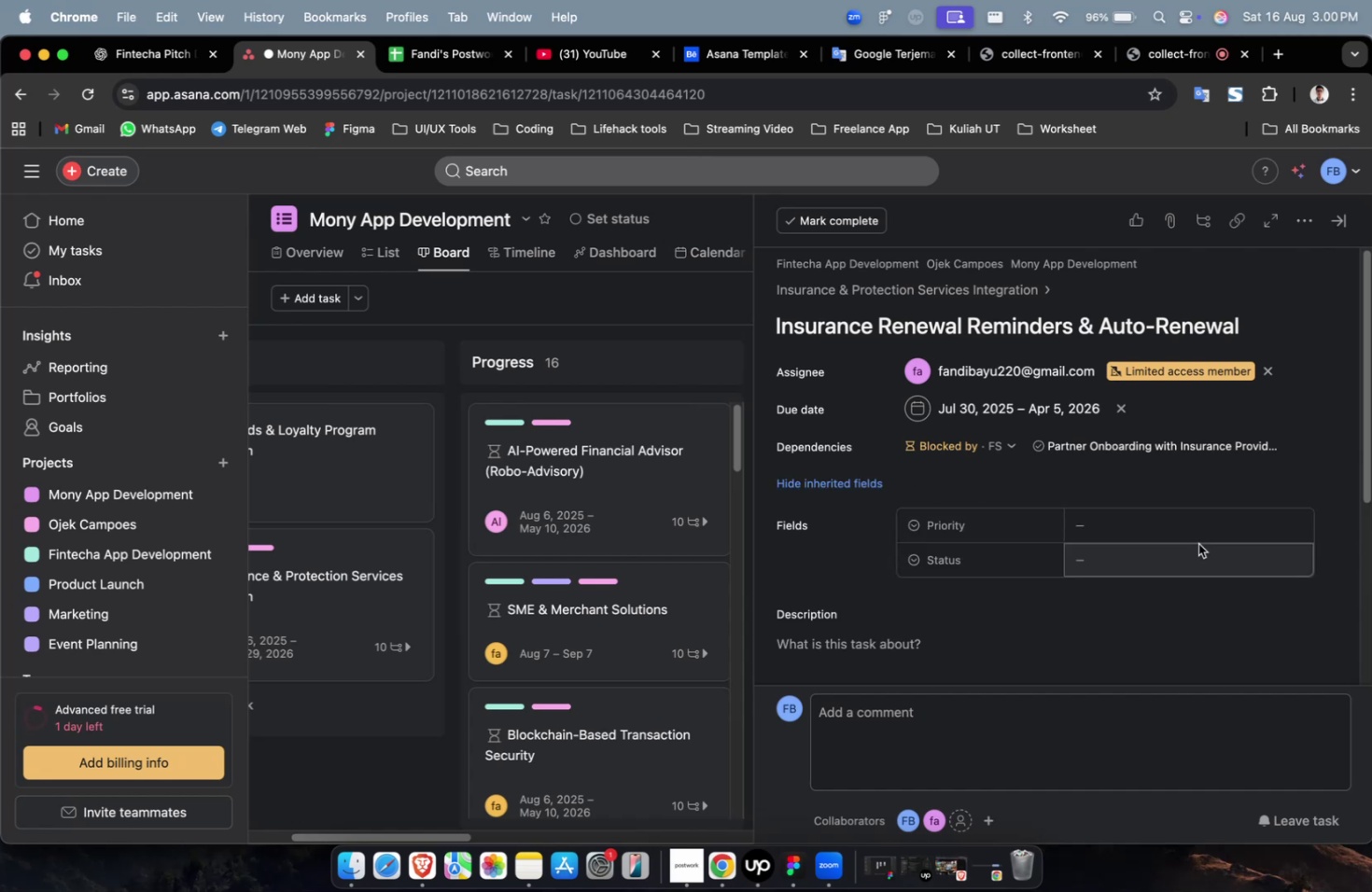 
double_click([1205, 545])
 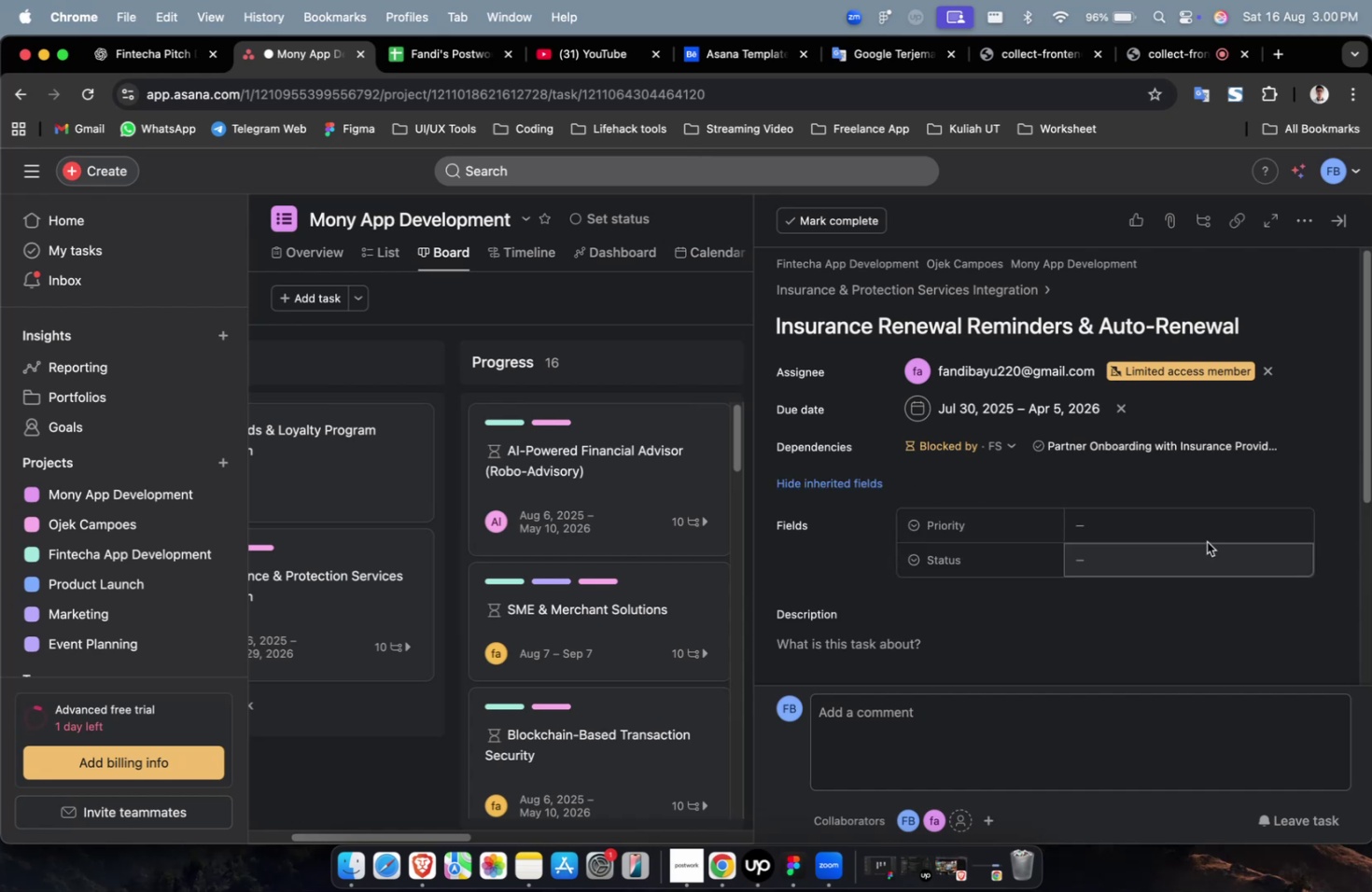 
triple_click([1205, 533])
 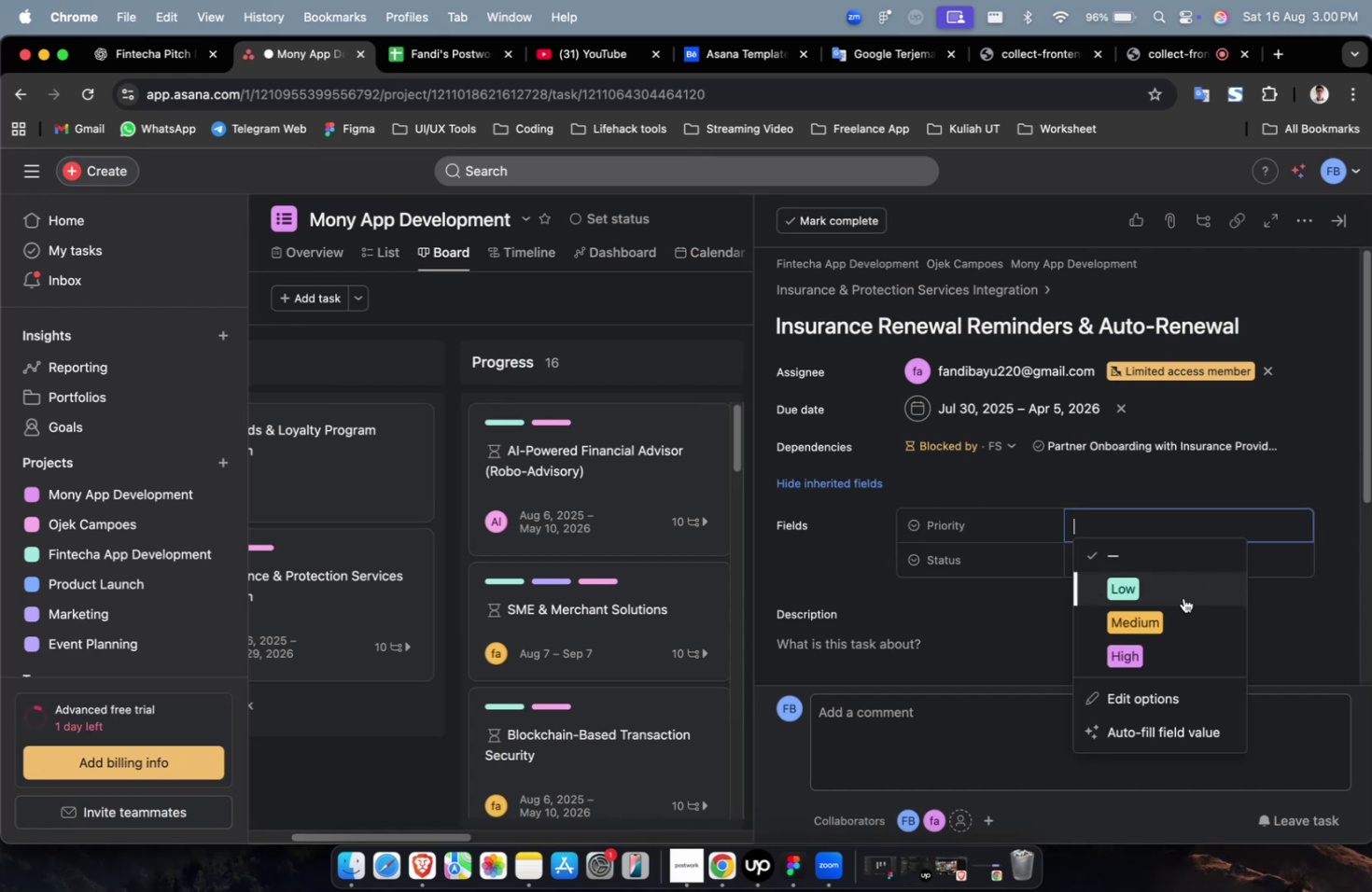 
triple_click([1181, 606])
 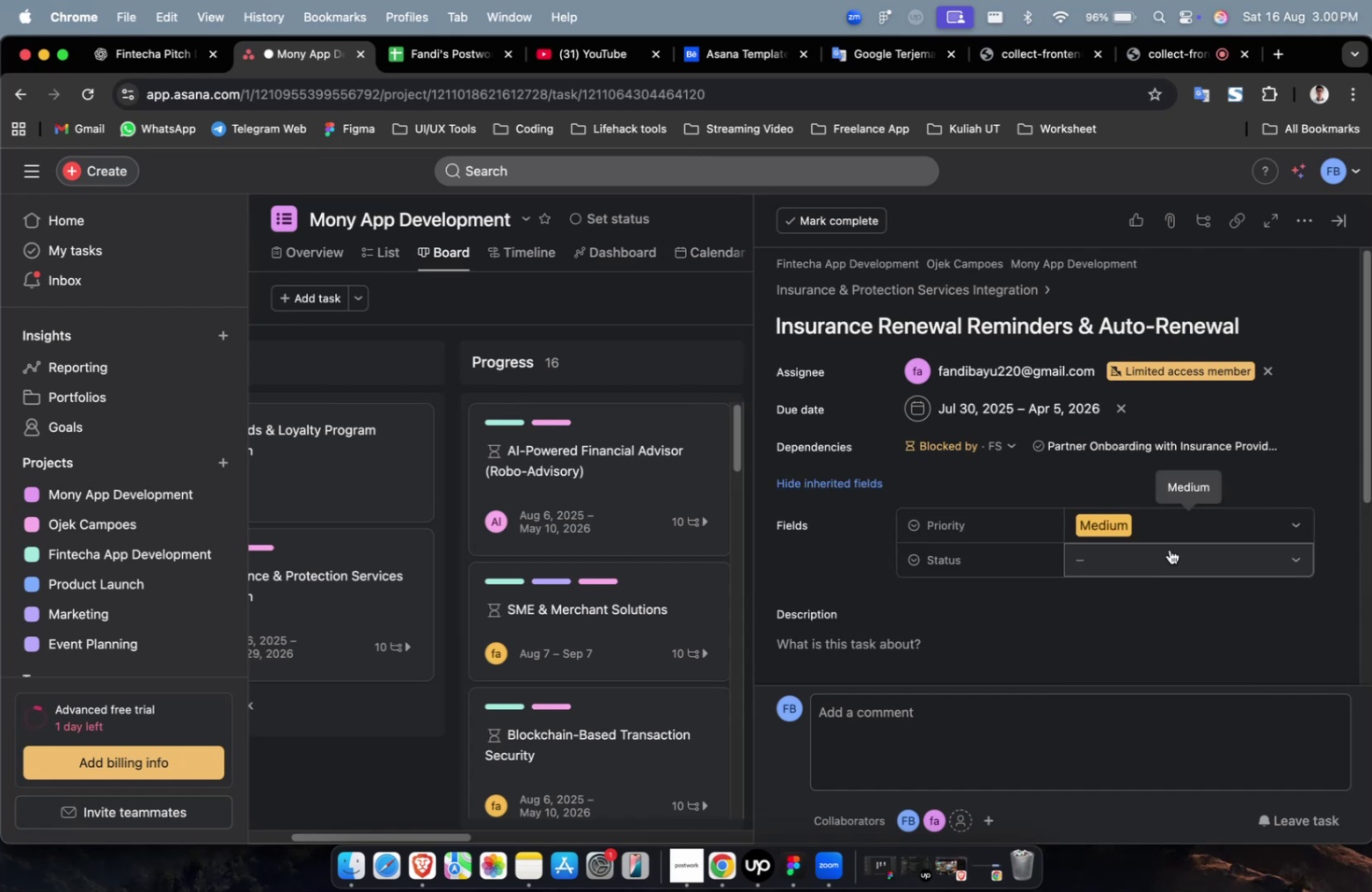 
triple_click([1168, 549])
 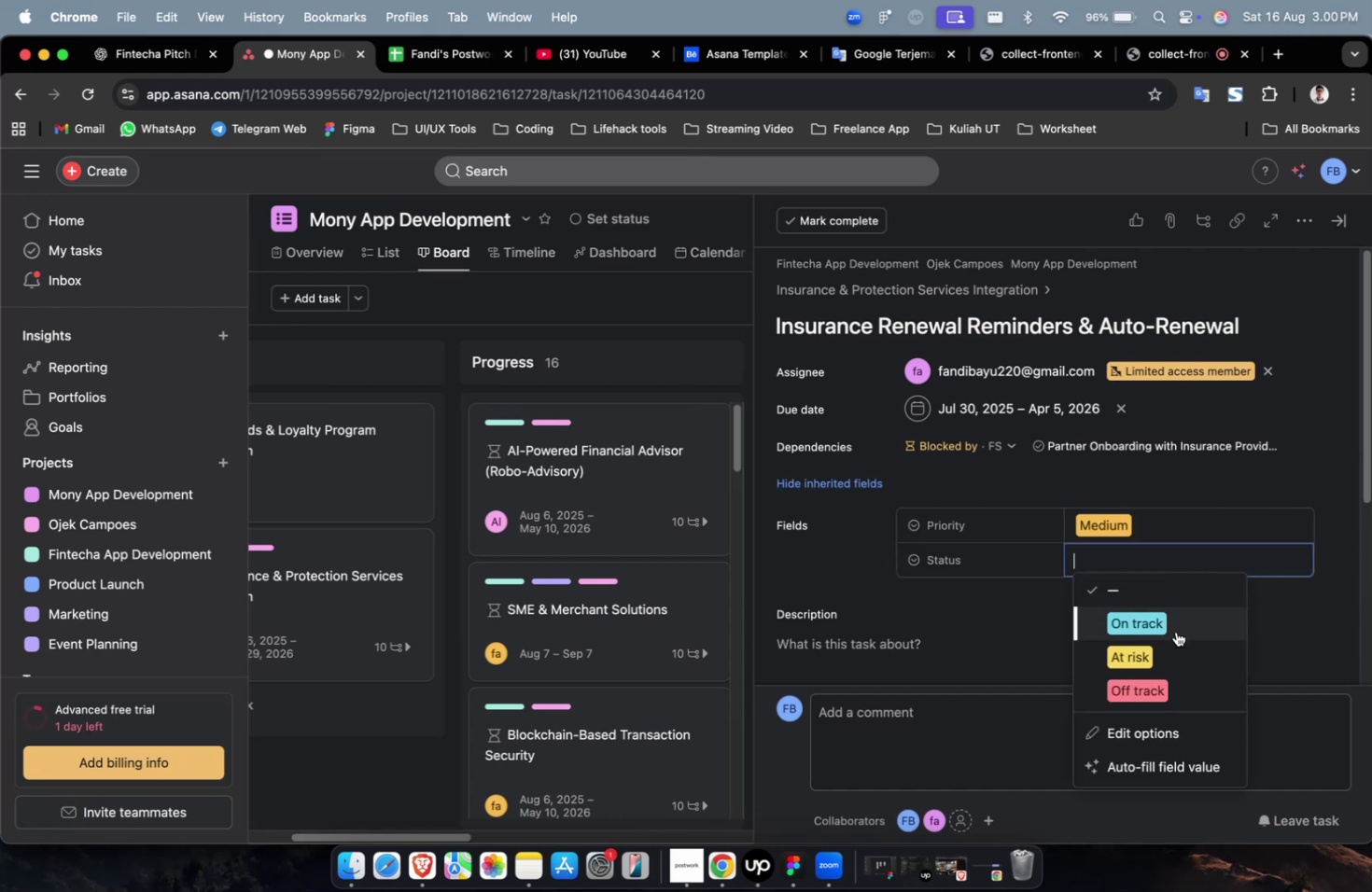 
triple_click([1177, 640])
 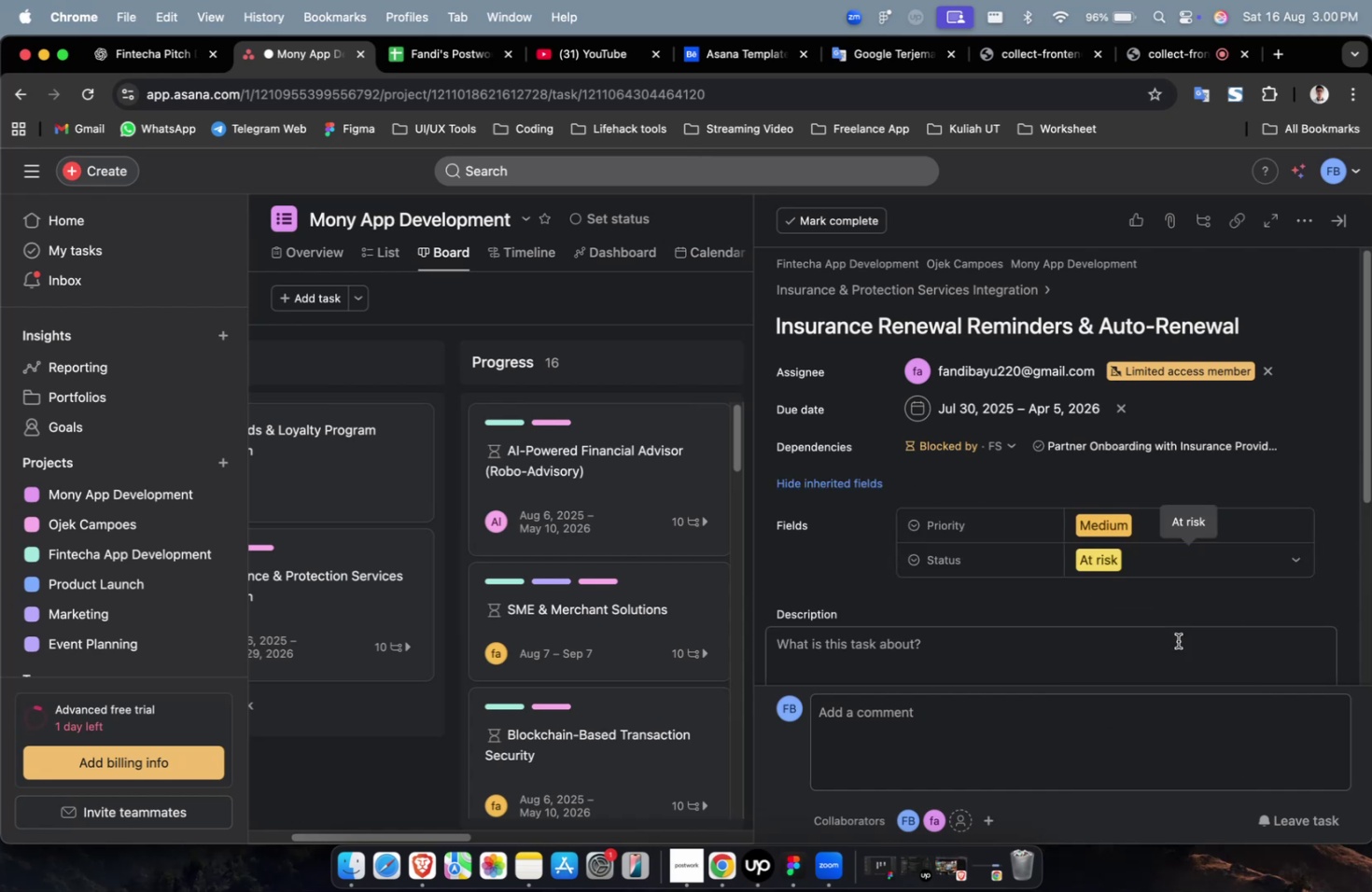 
scroll: coordinate [1109, 600], scroll_direction: down, amount: 11.0
 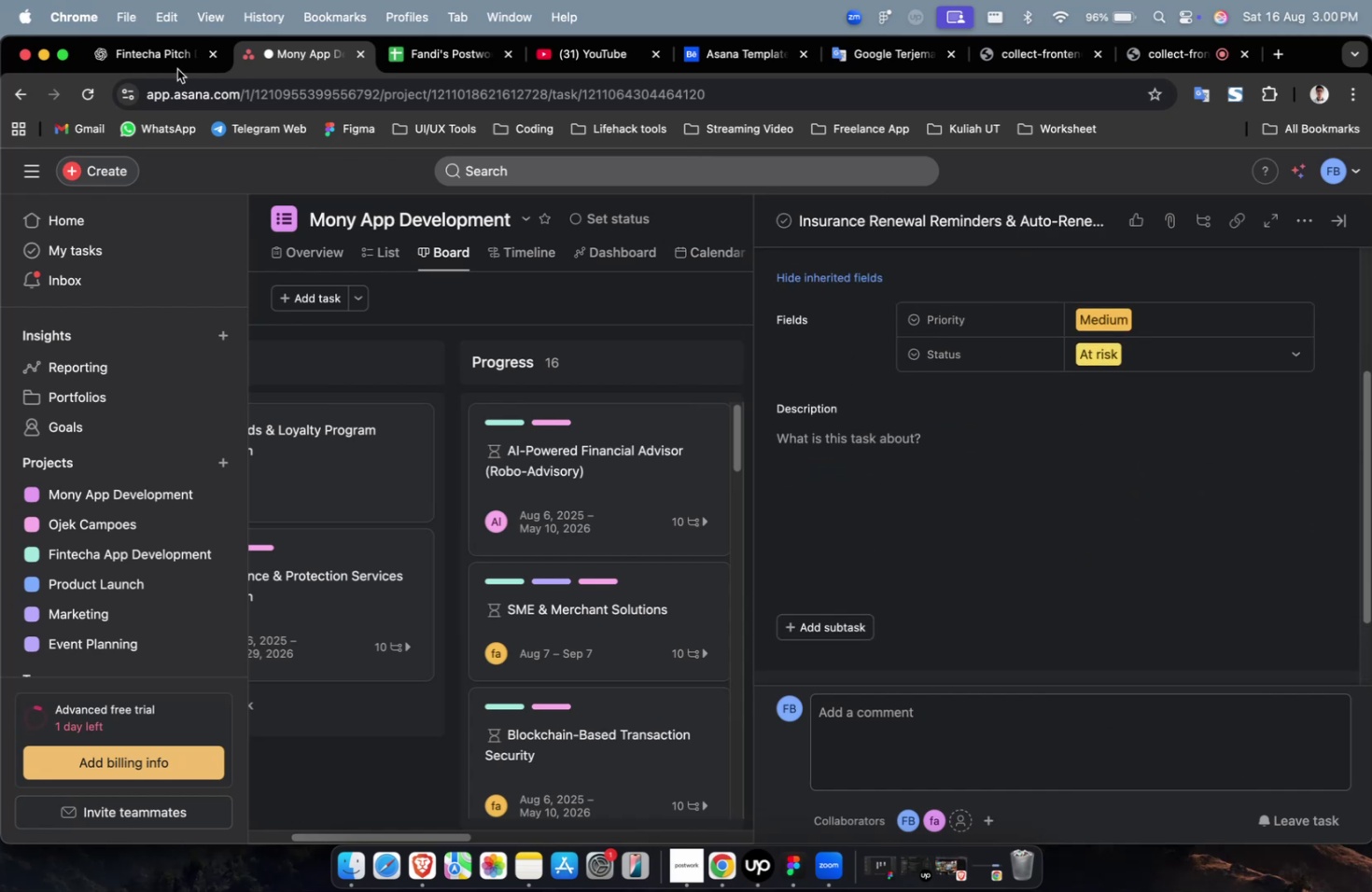 
left_click([158, 69])
 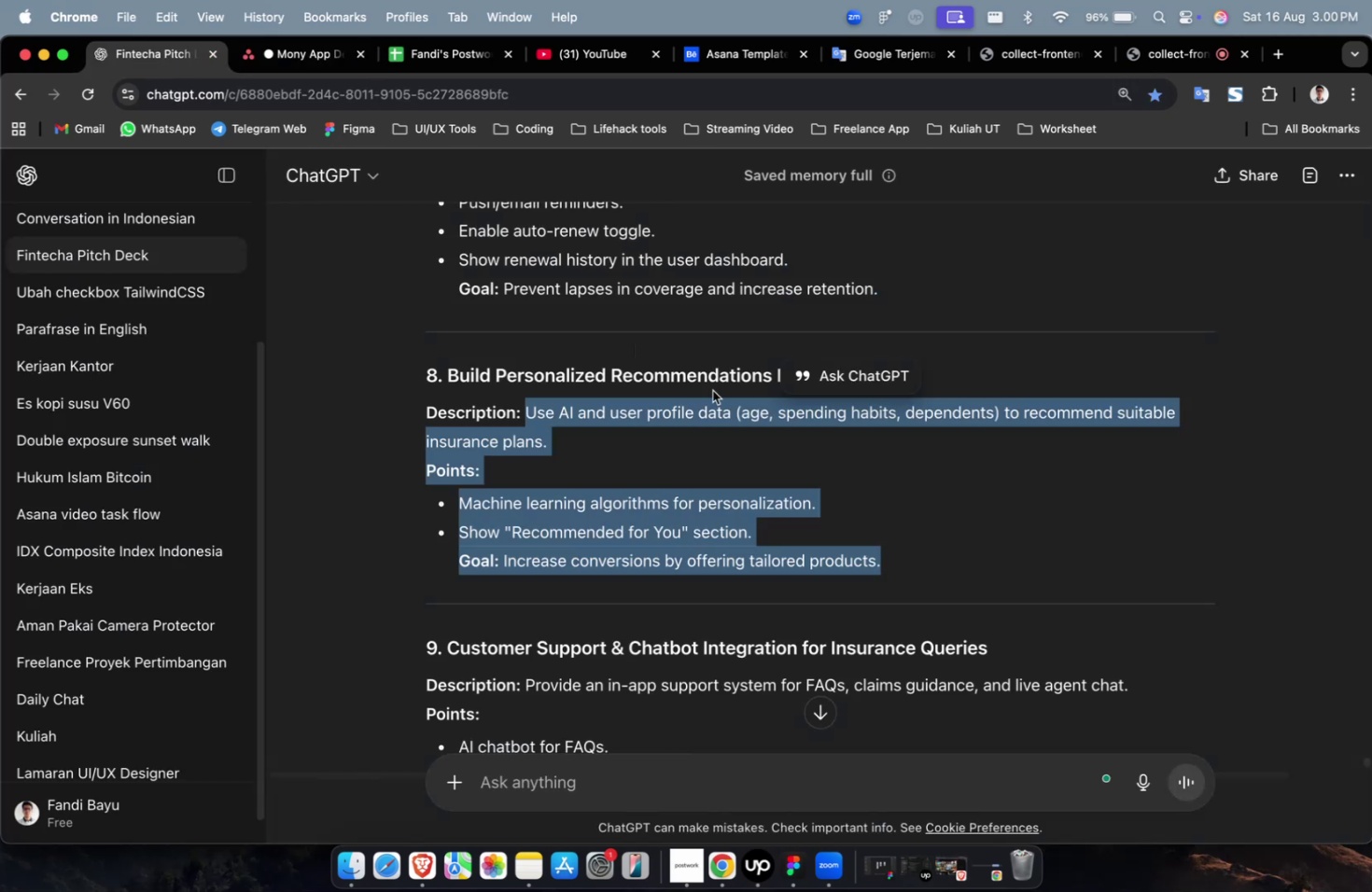 
scroll: coordinate [757, 419], scroll_direction: up, amount: 8.0
 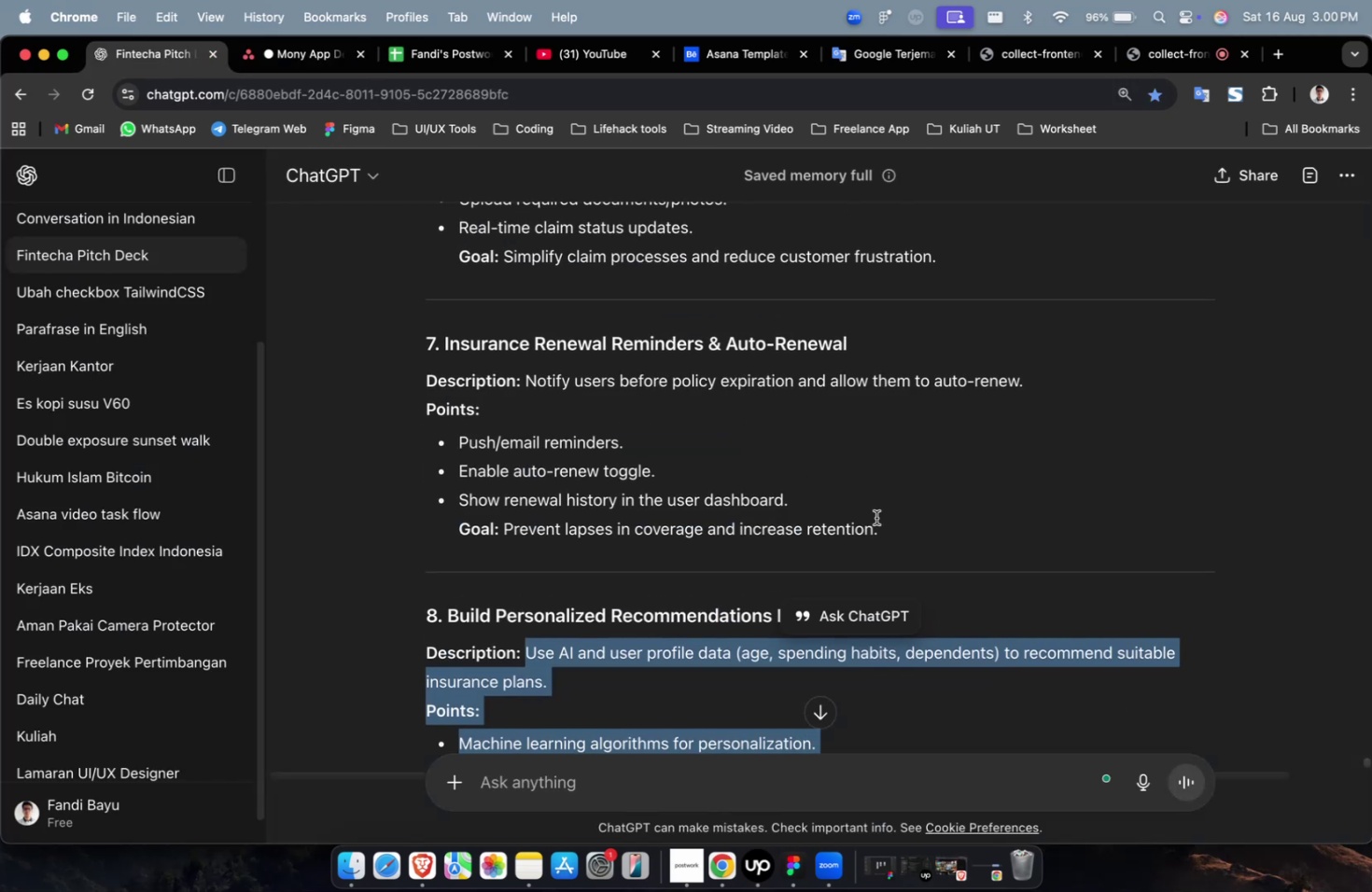 
left_click_drag(start_coordinate=[885, 529], to_coordinate=[526, 387])
 